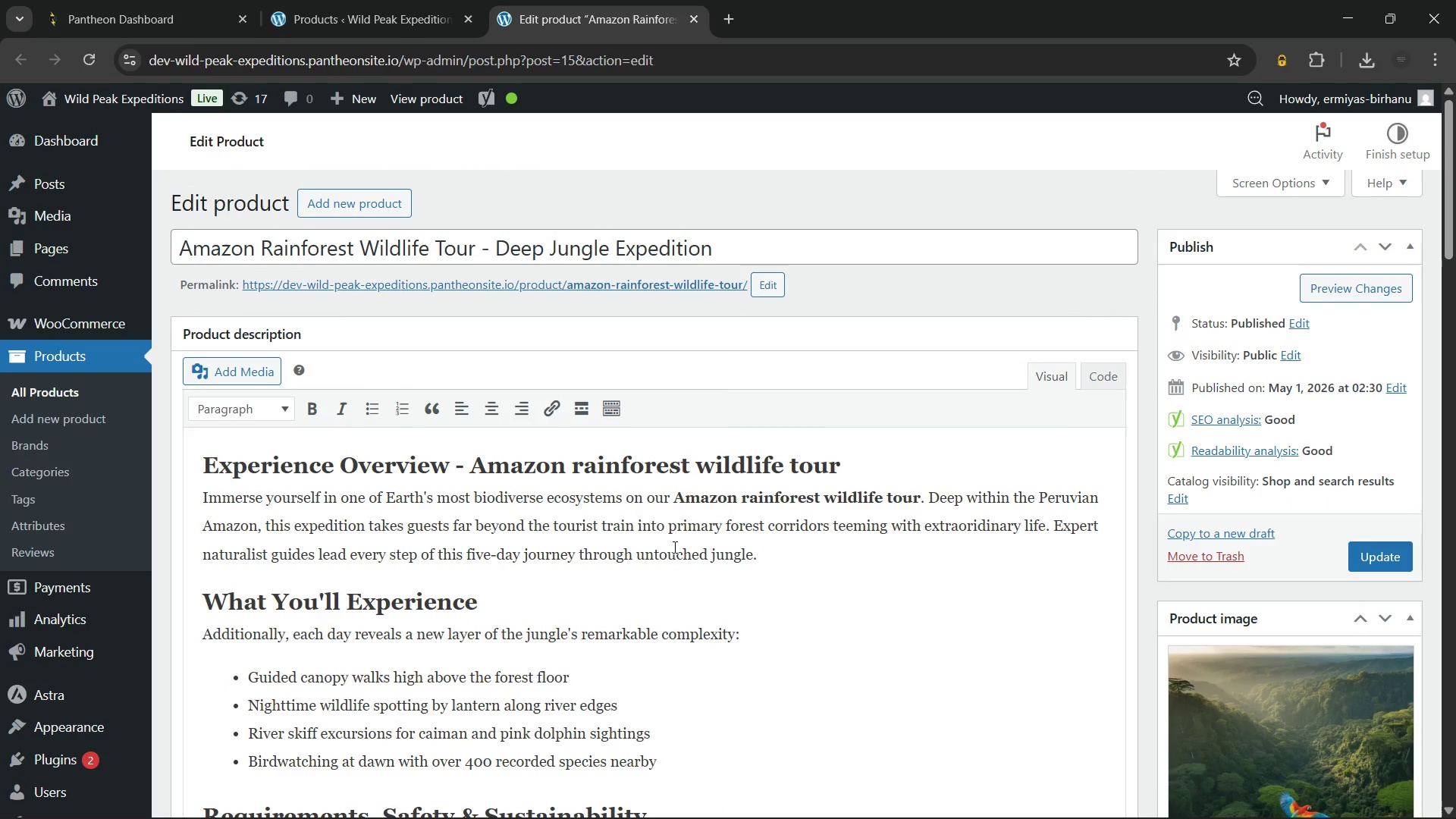 
wait(26.26)
 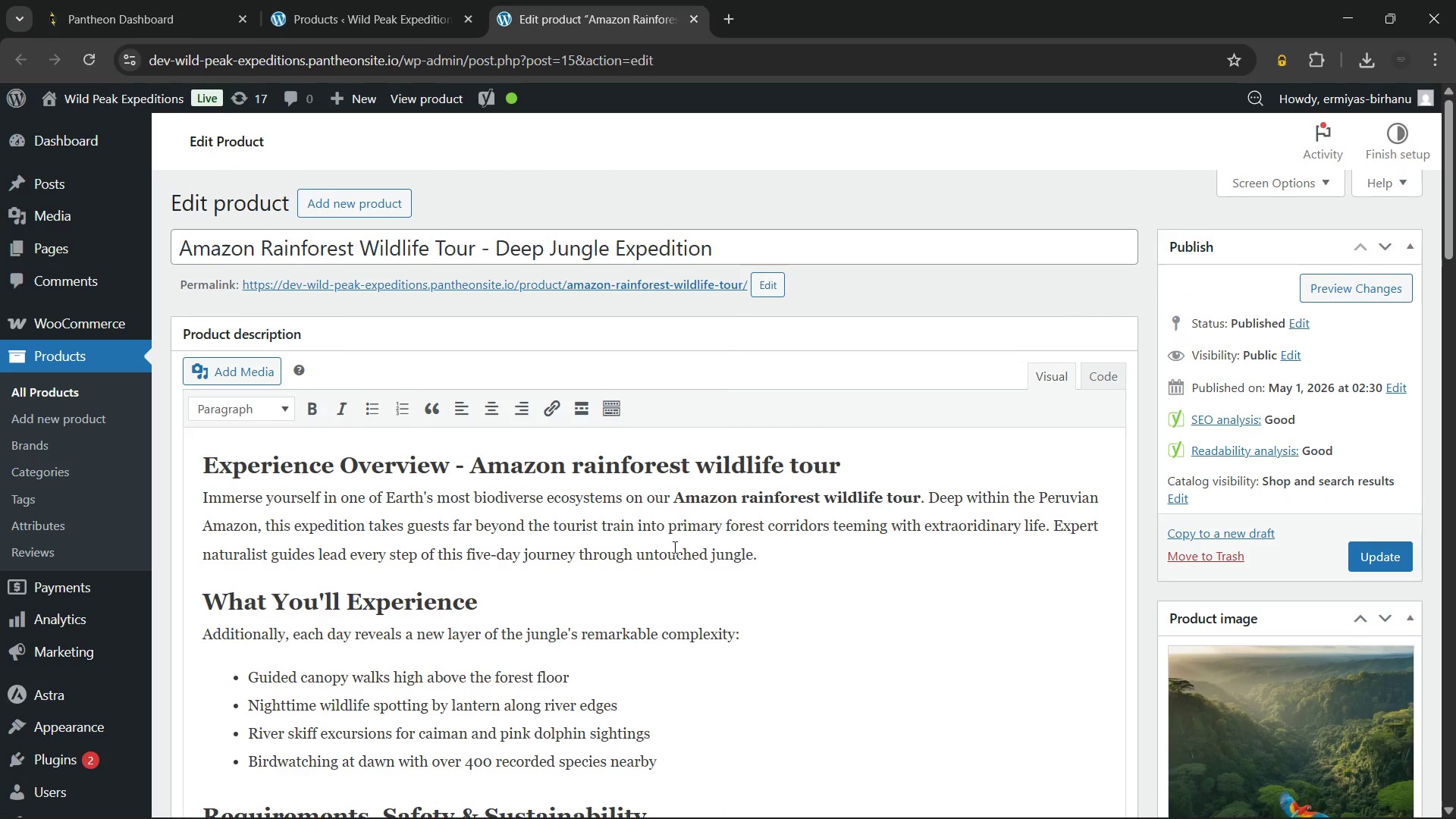 
right_click([758, 187])
 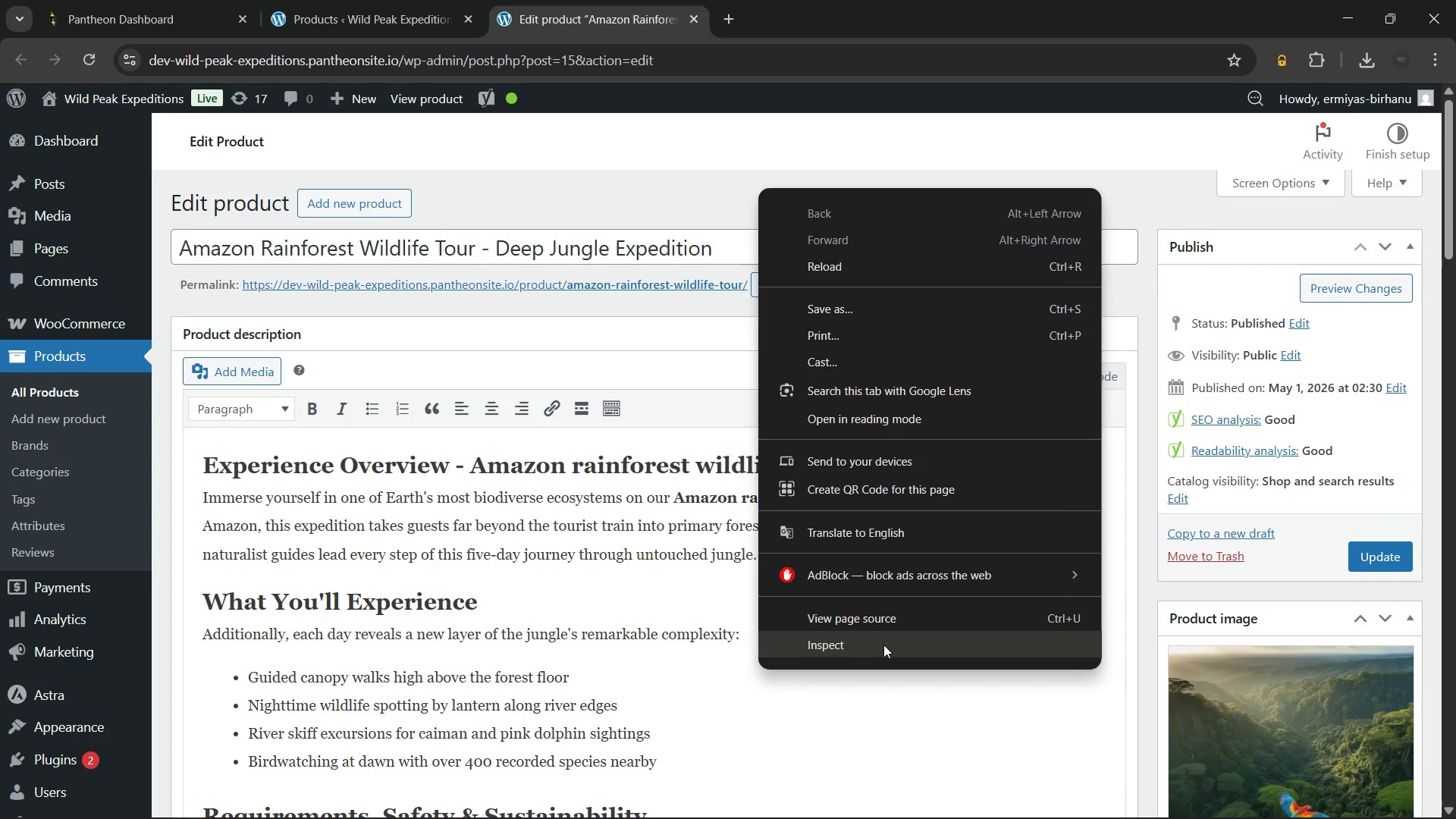 
left_click([883, 645])
 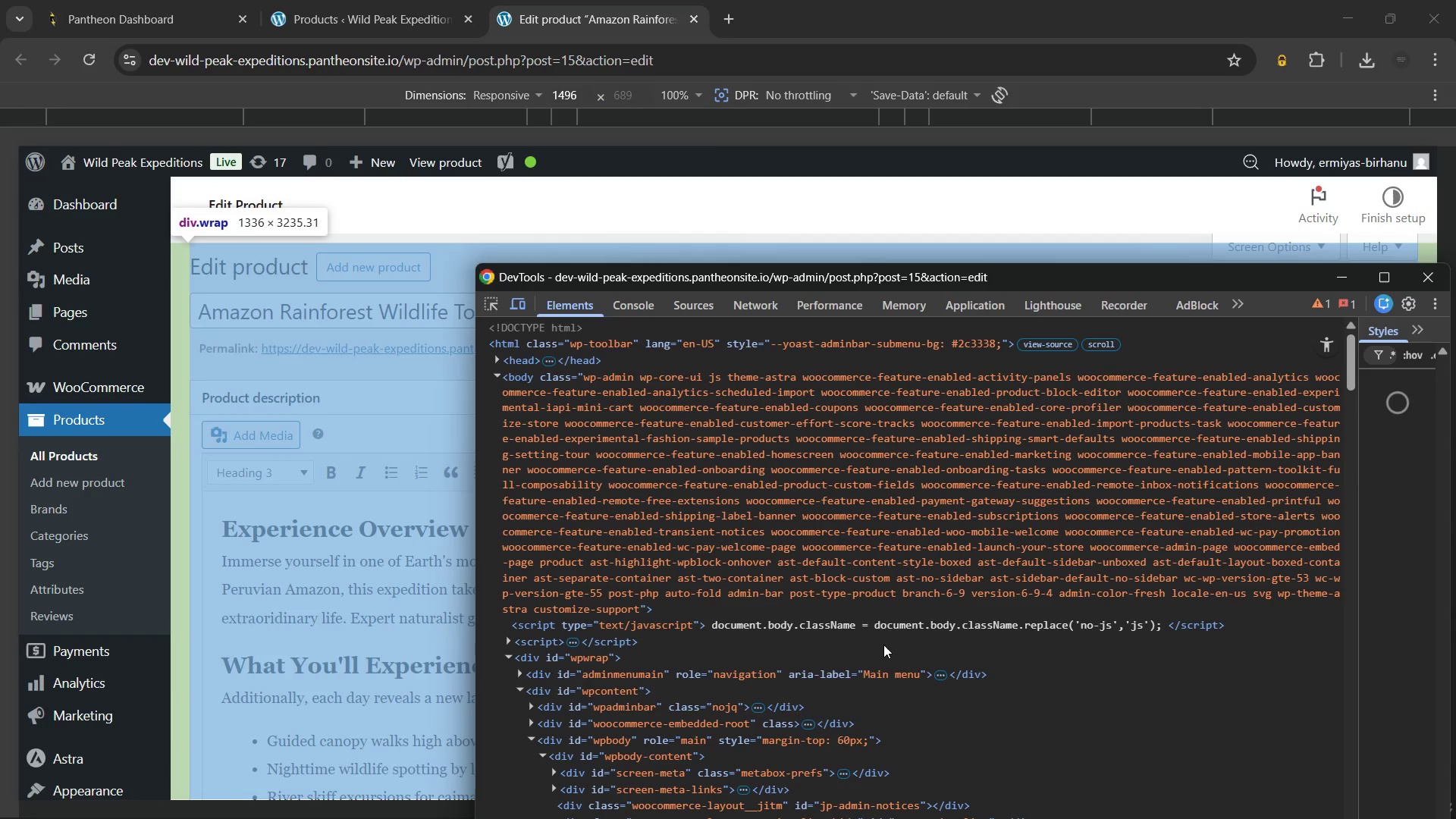 
wait(7.73)
 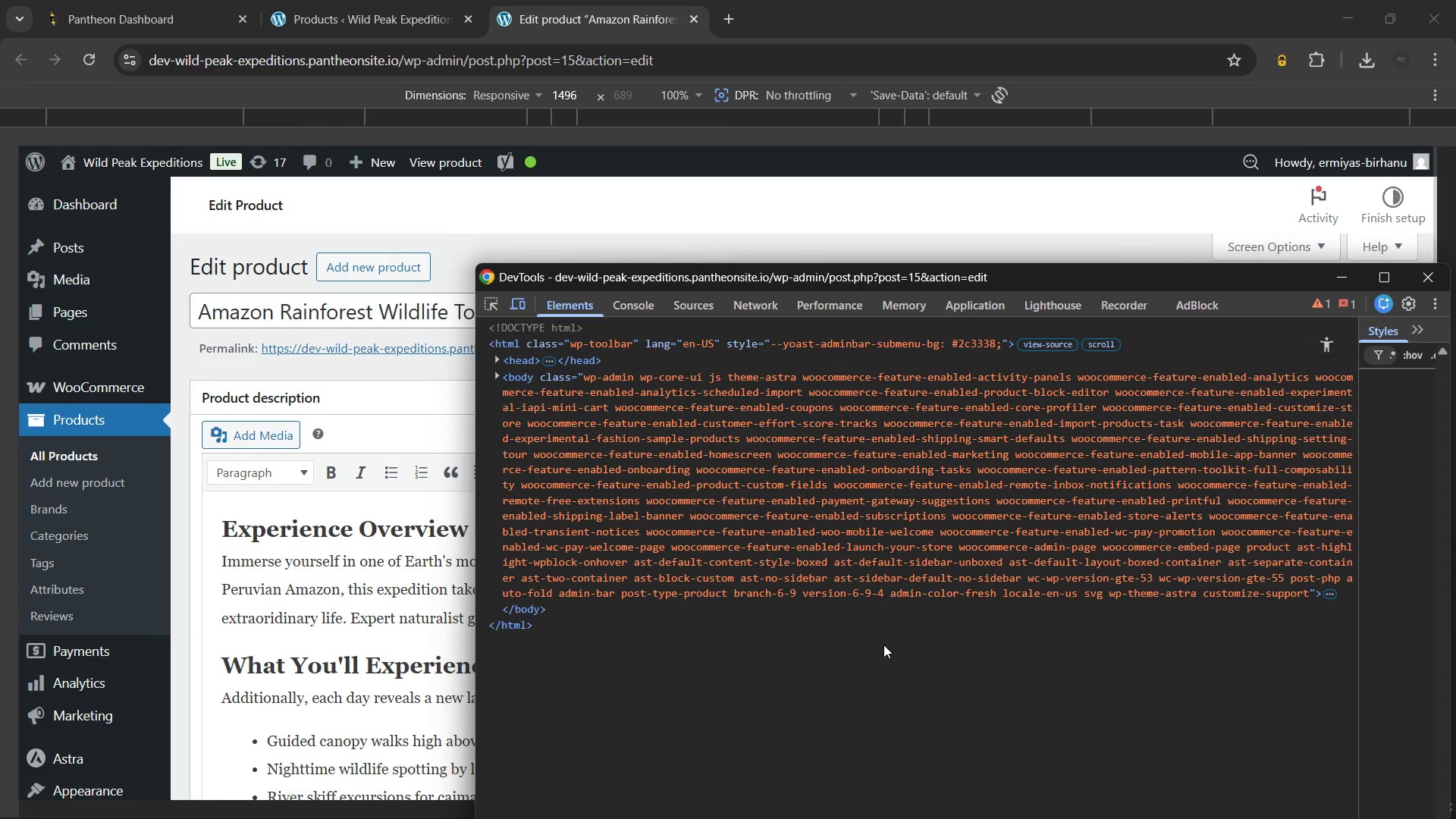 
left_click([630, 303])
 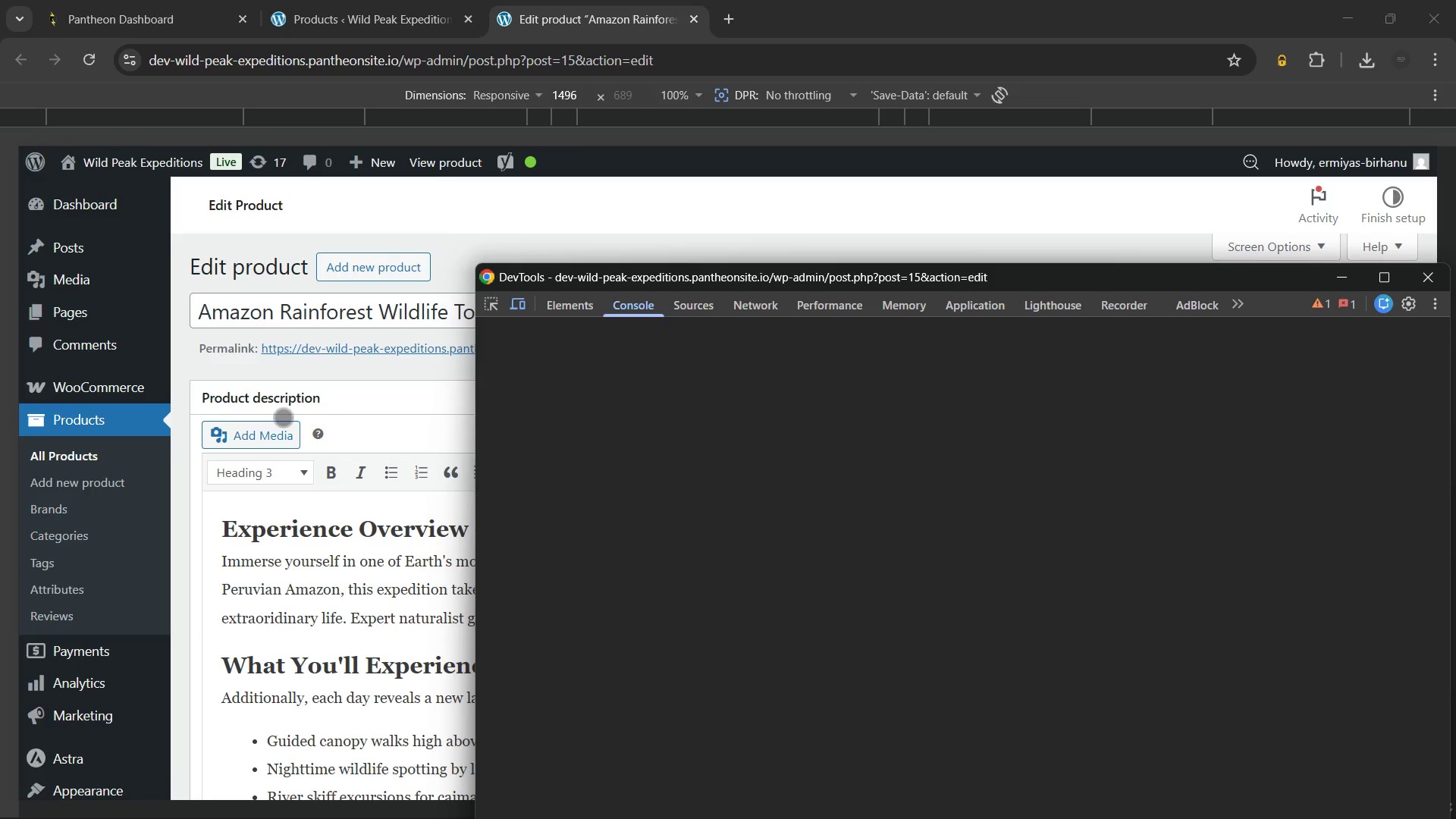 
scroll: coordinate [283, 417], scroll_direction: up, amount: 6.0
 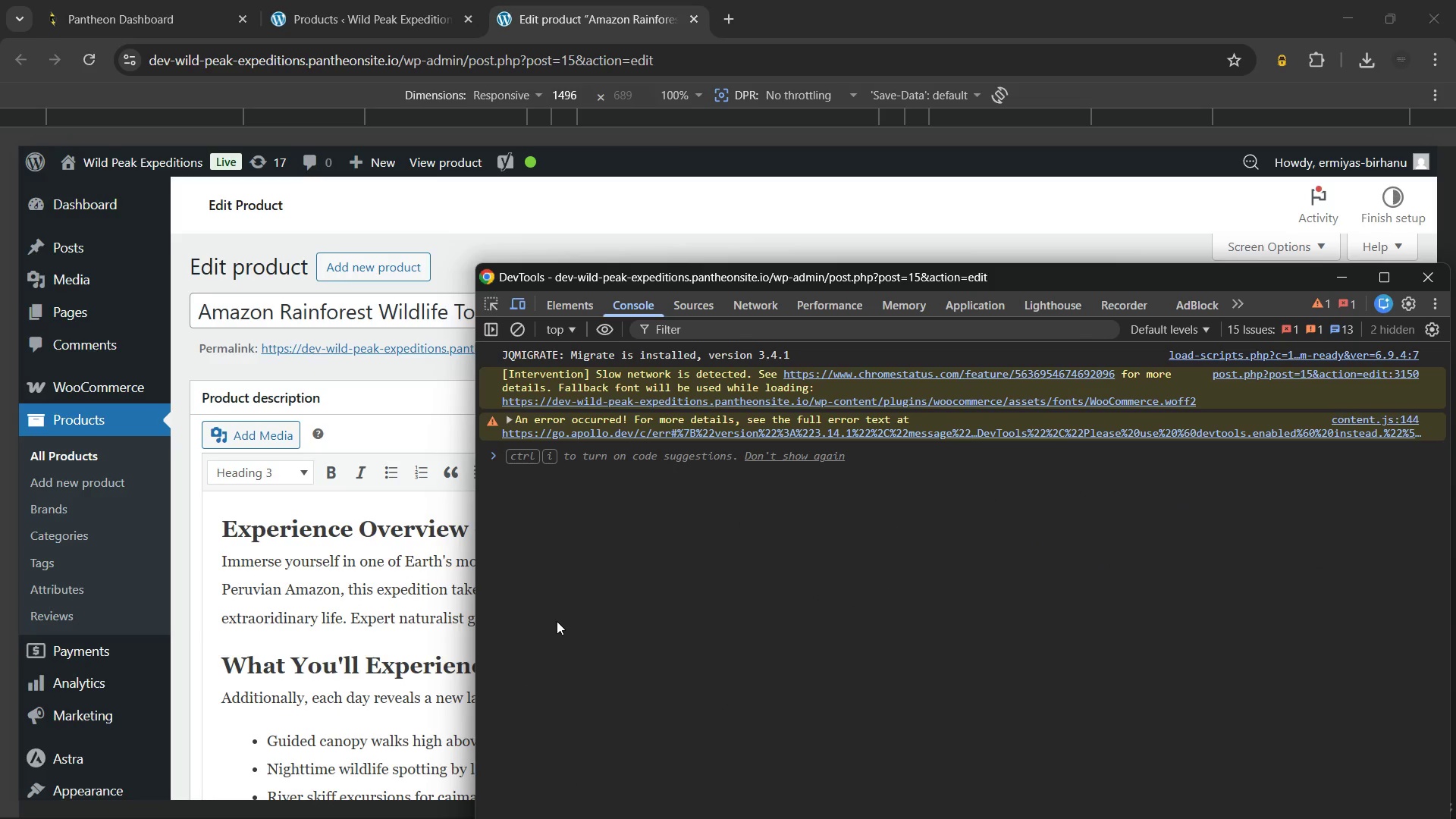 
key(Control+ControlLeft)
 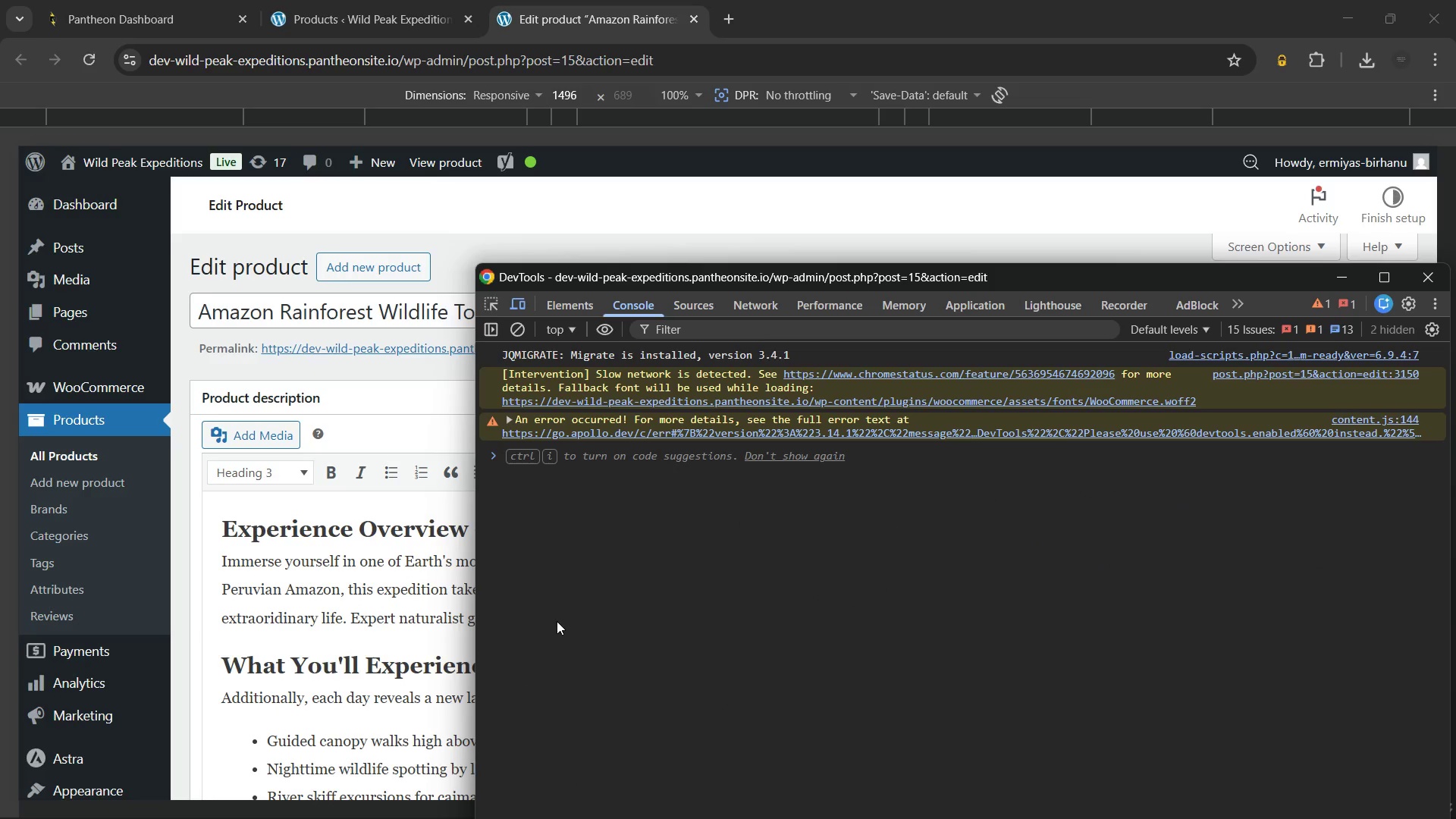 
key(Control+Shift+ShiftLeft)
 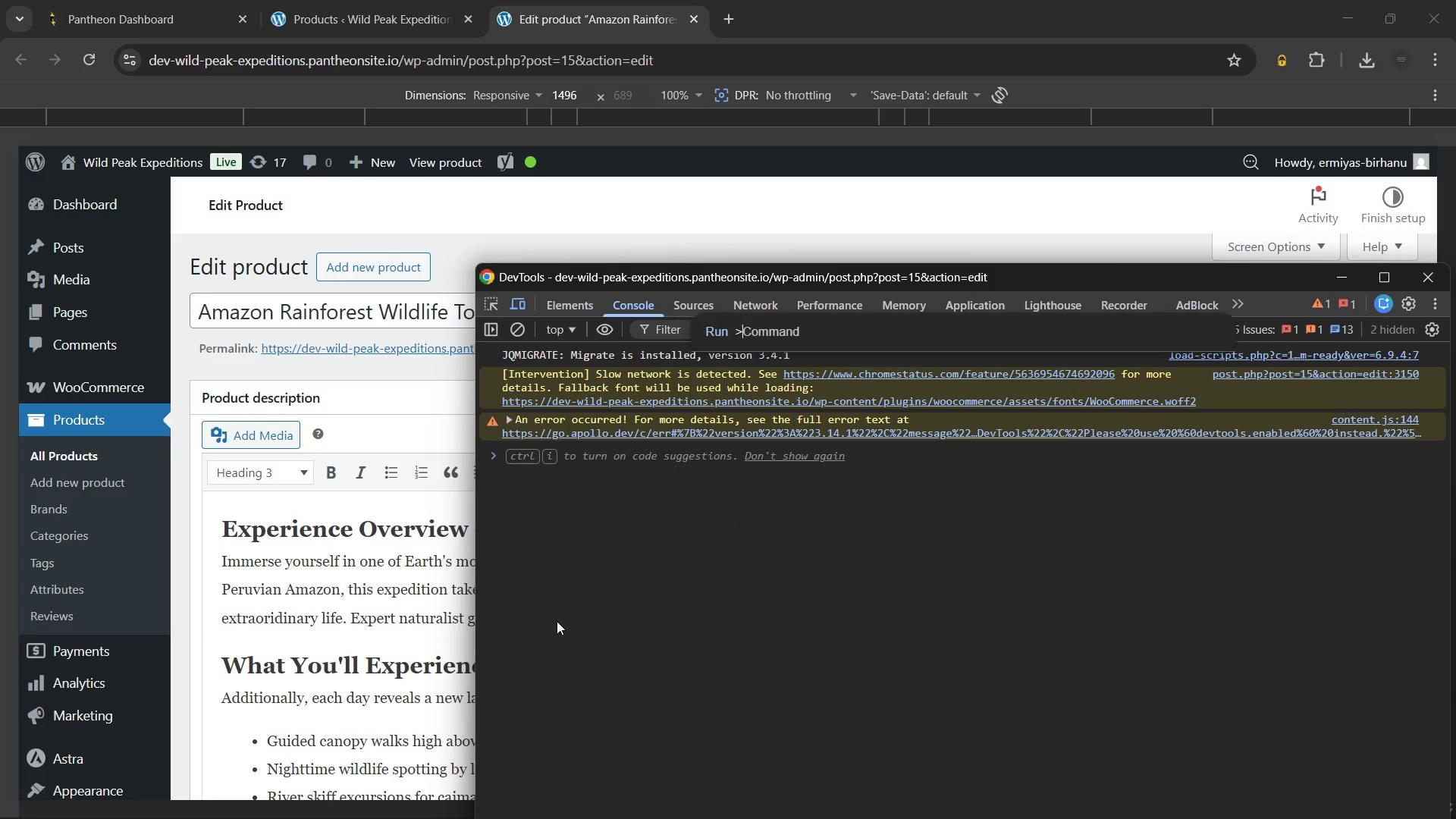 
key(Control+Shift+P)
 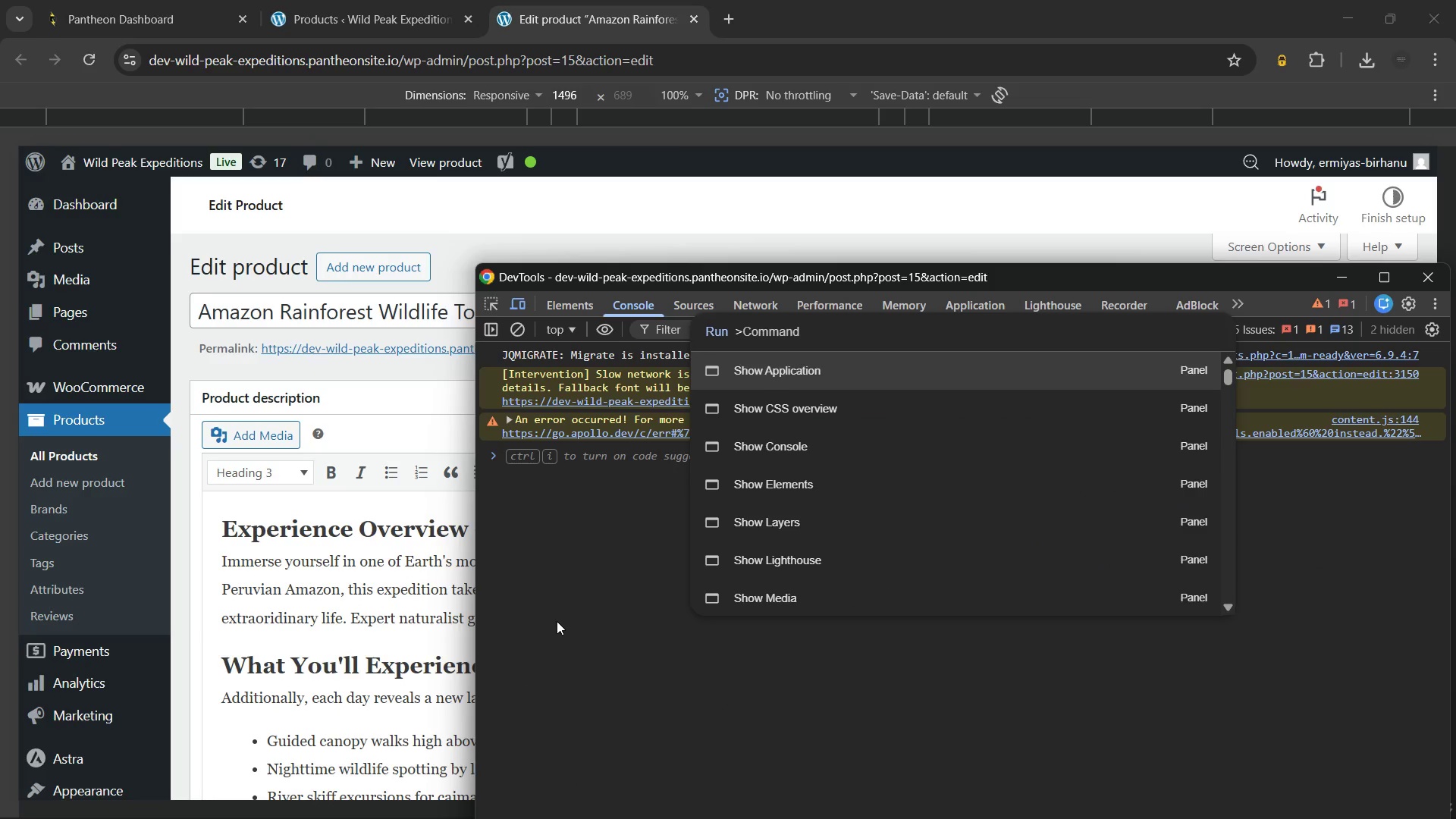 
type(ful)
 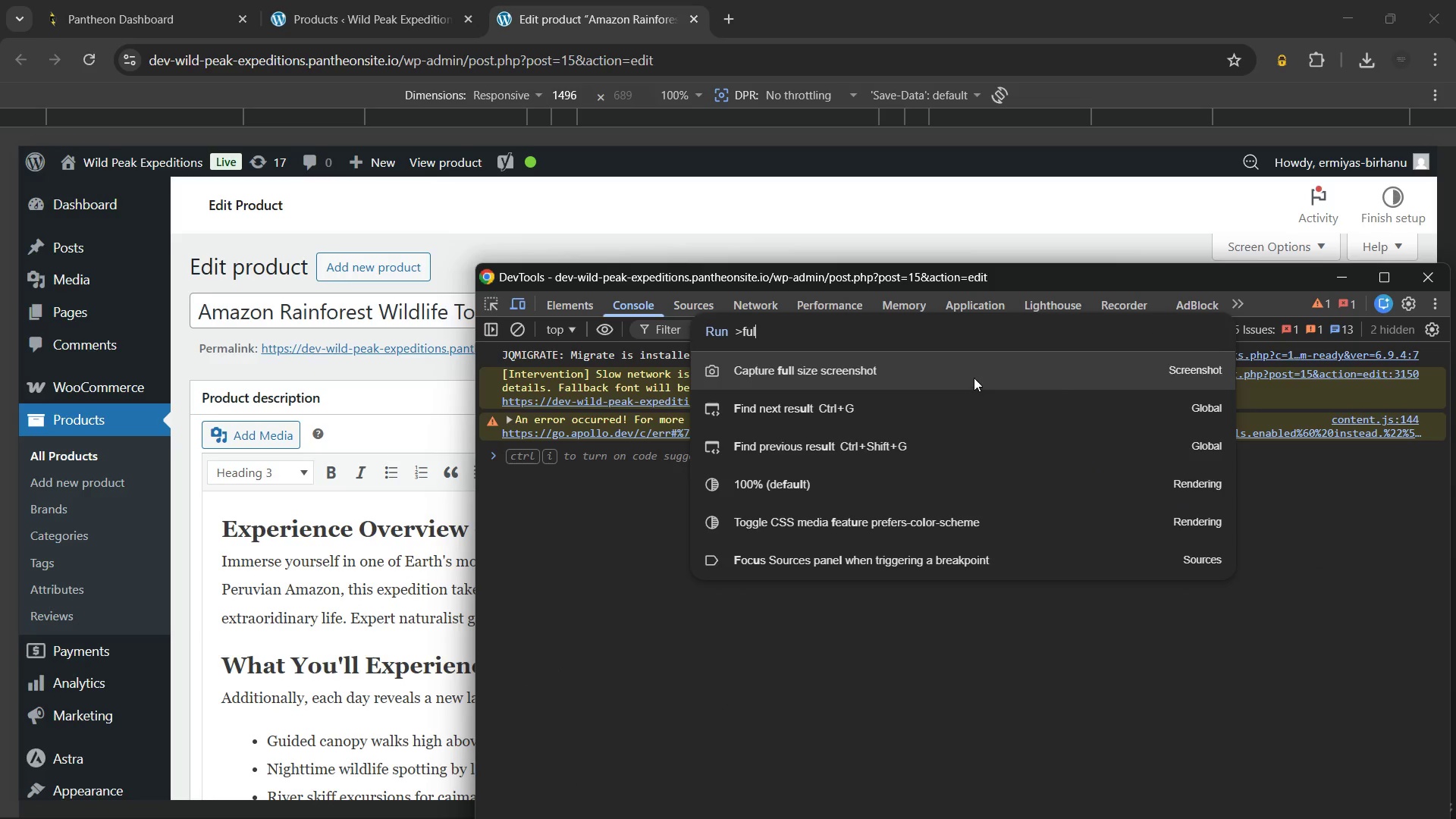 
left_click([974, 368])
 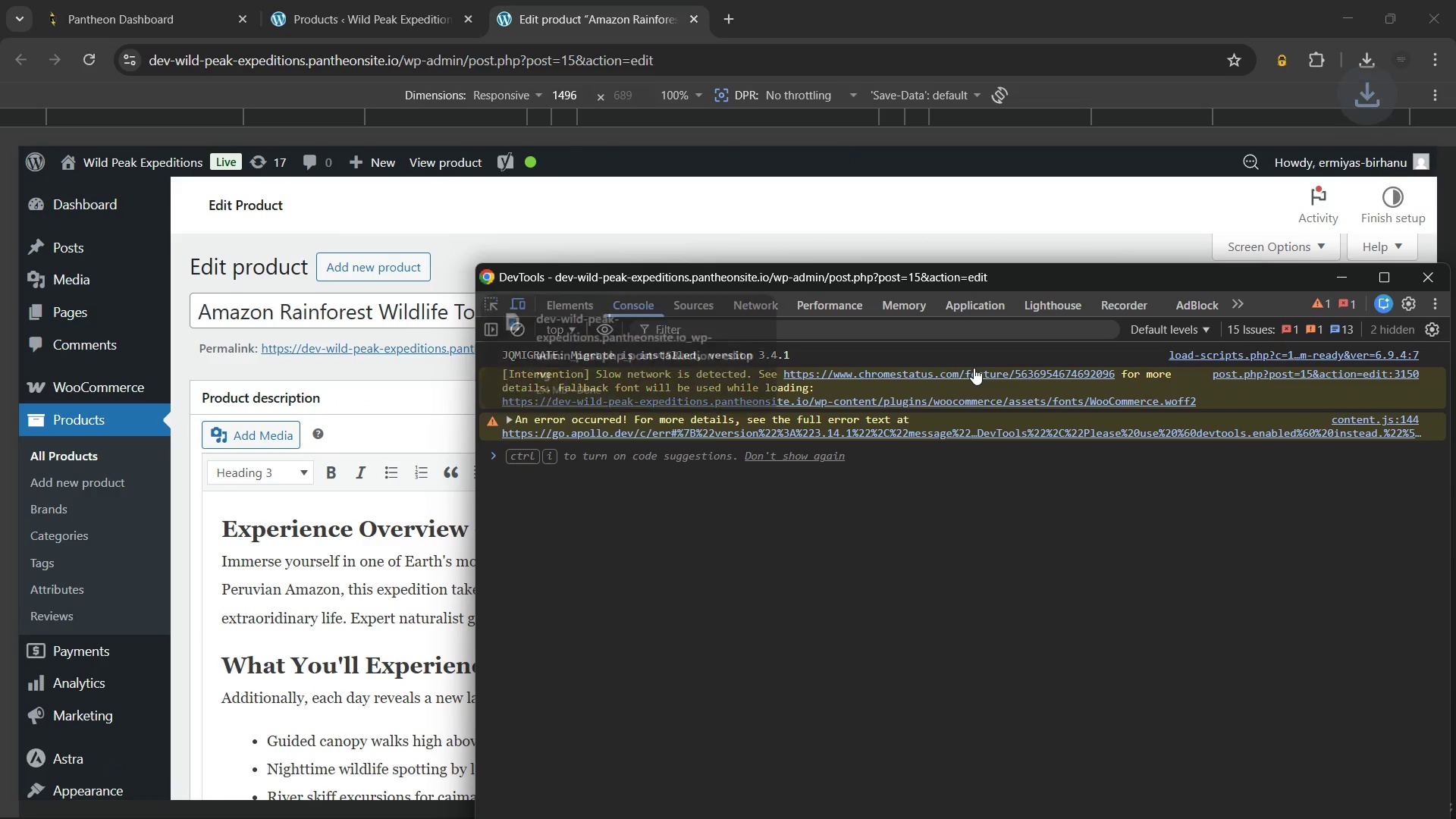 
wait(5.75)
 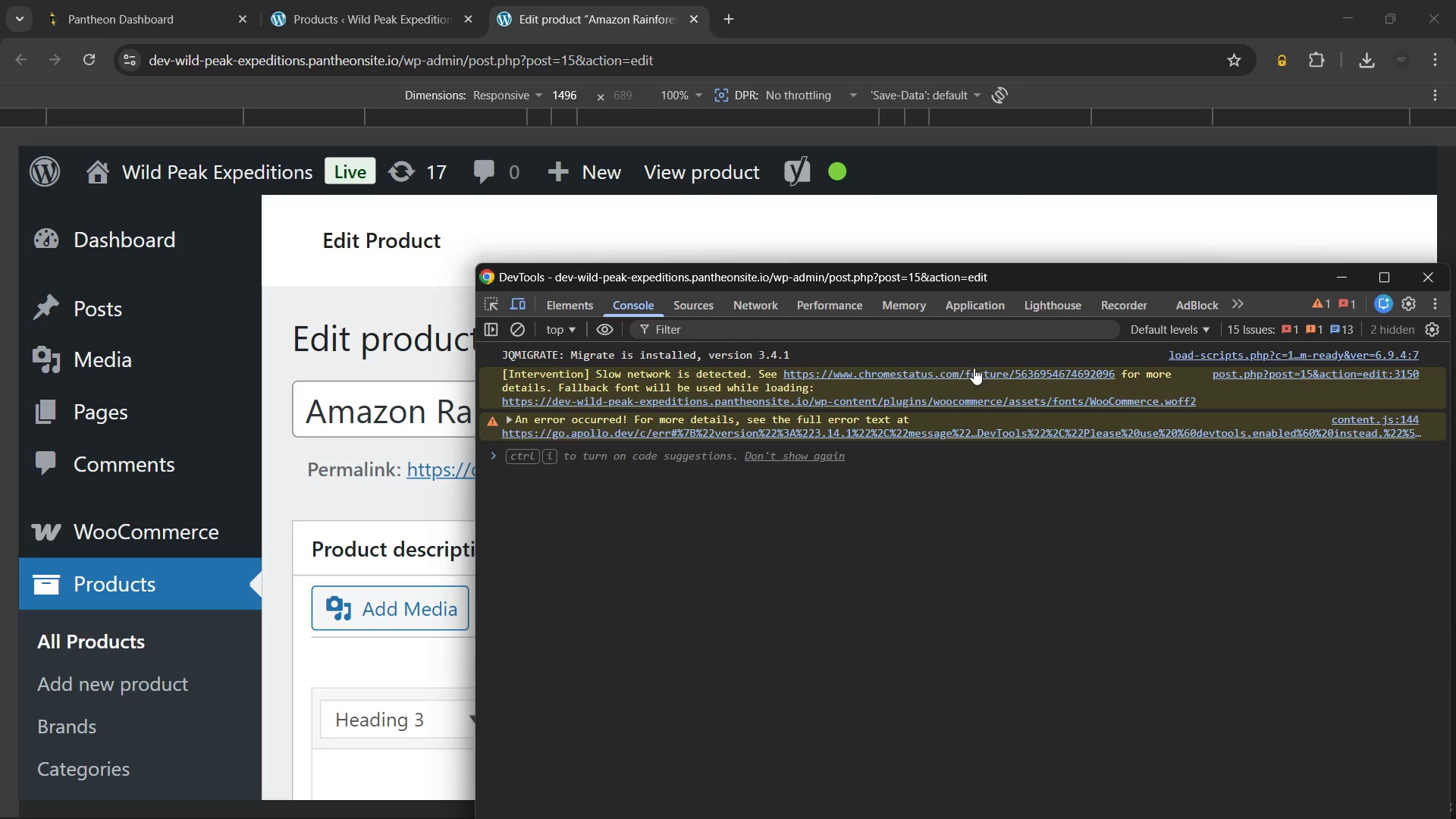 
left_click([753, 319])
 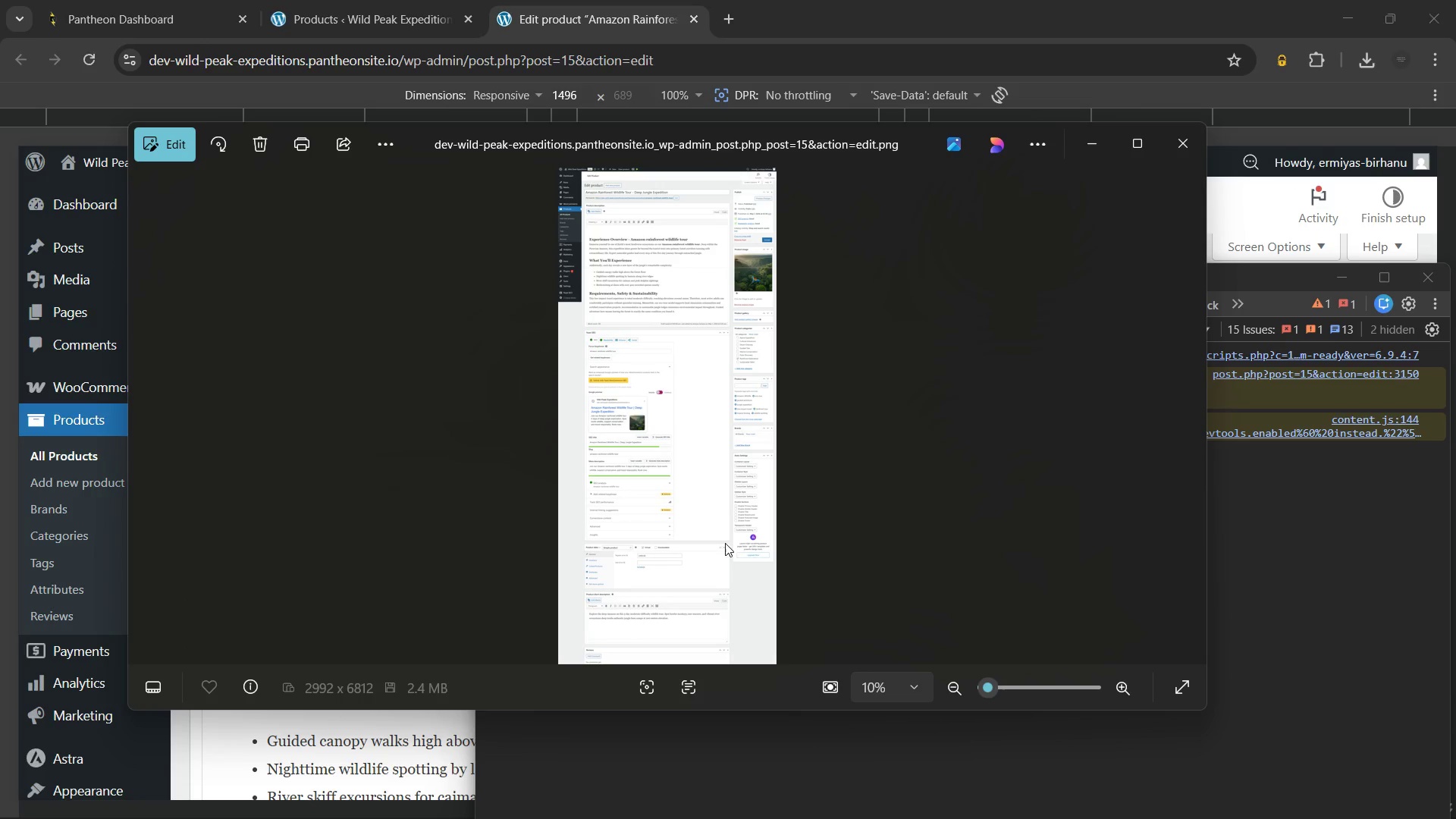 
scroll: coordinate [705, 438], scroll_direction: up, amount: 7.0
 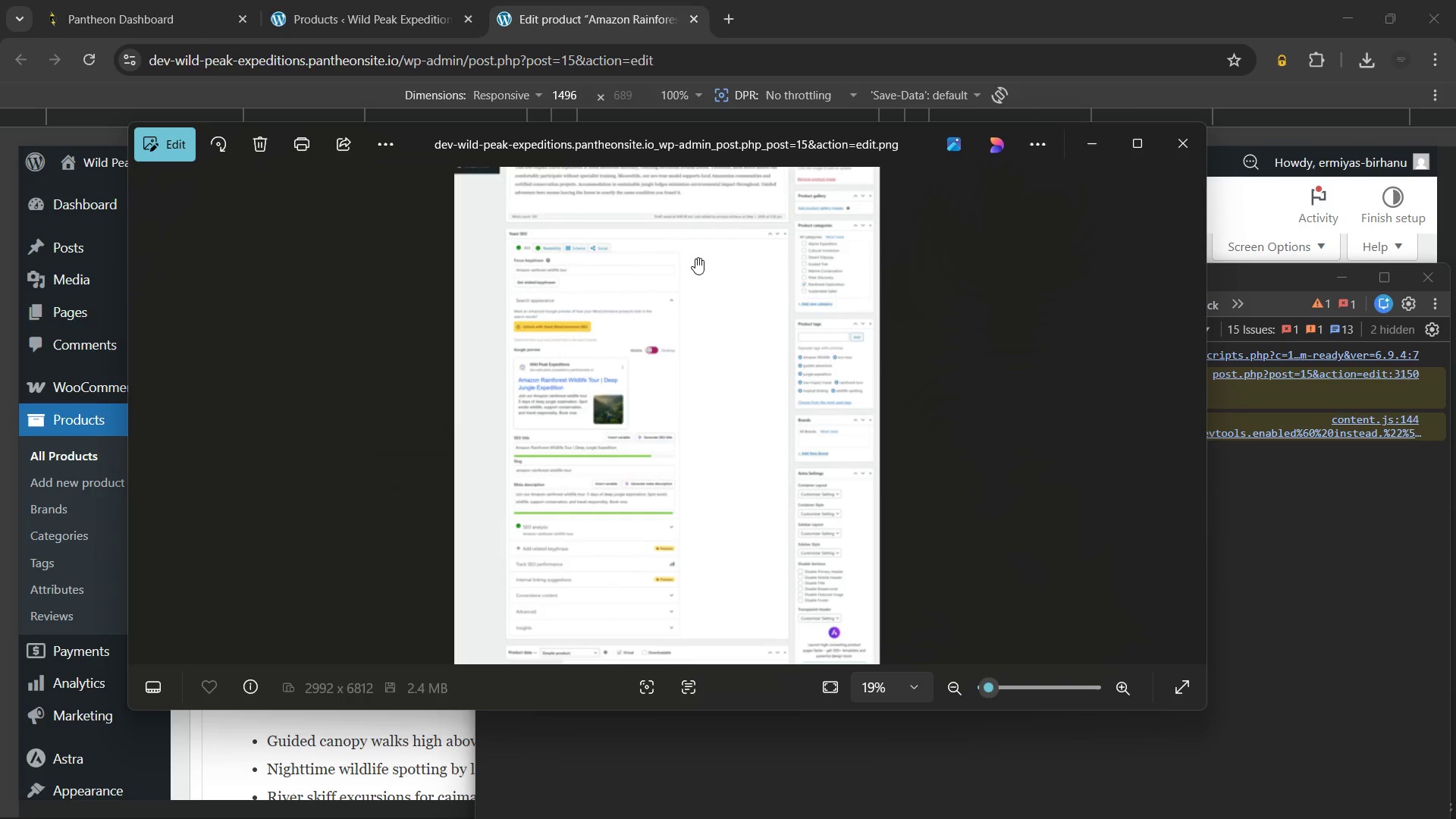 
left_click_drag(start_coordinate=[694, 252], to_coordinate=[729, 514])
 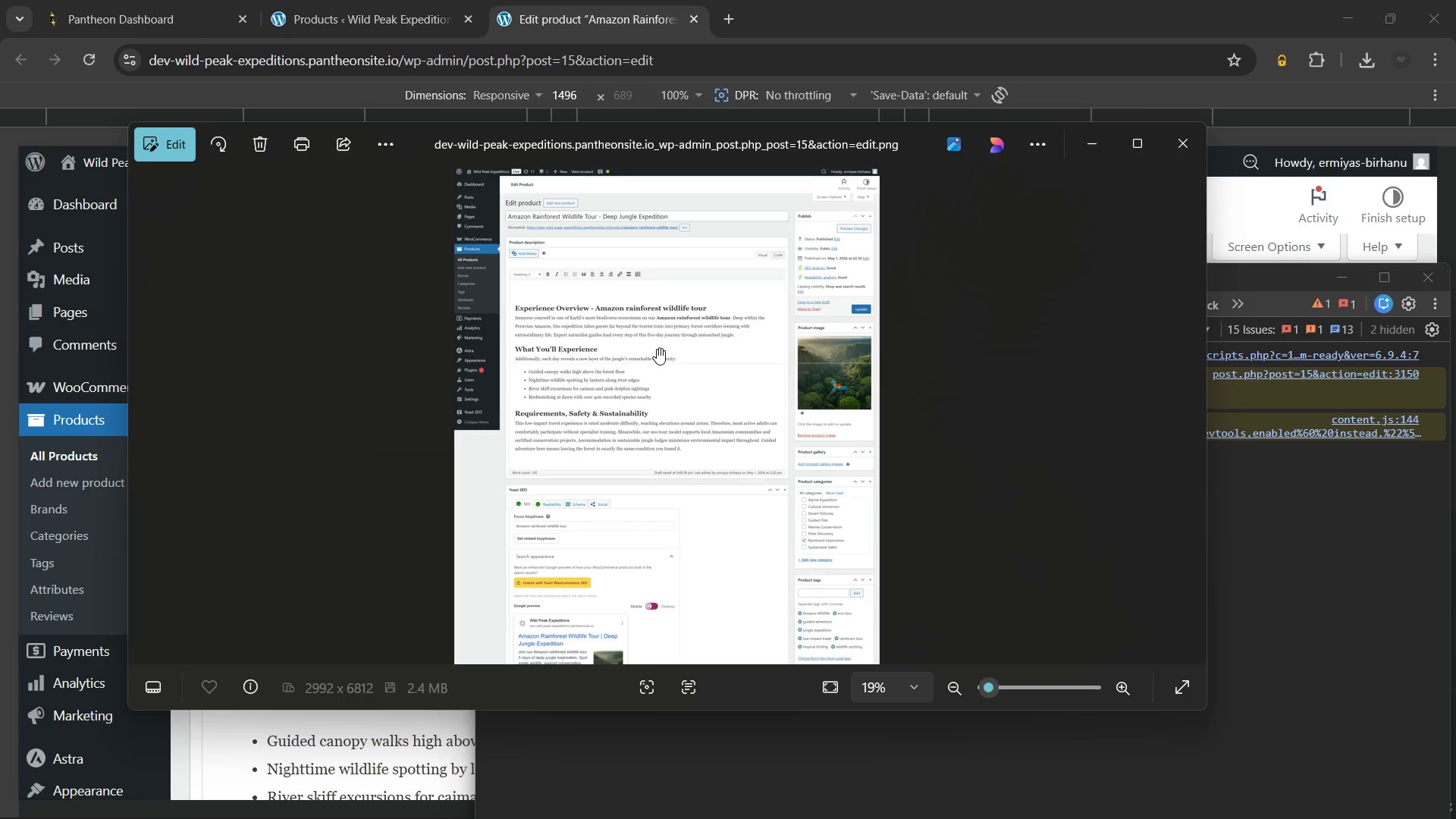 
scroll: coordinate [657, 348], scroll_direction: up, amount: 4.0
 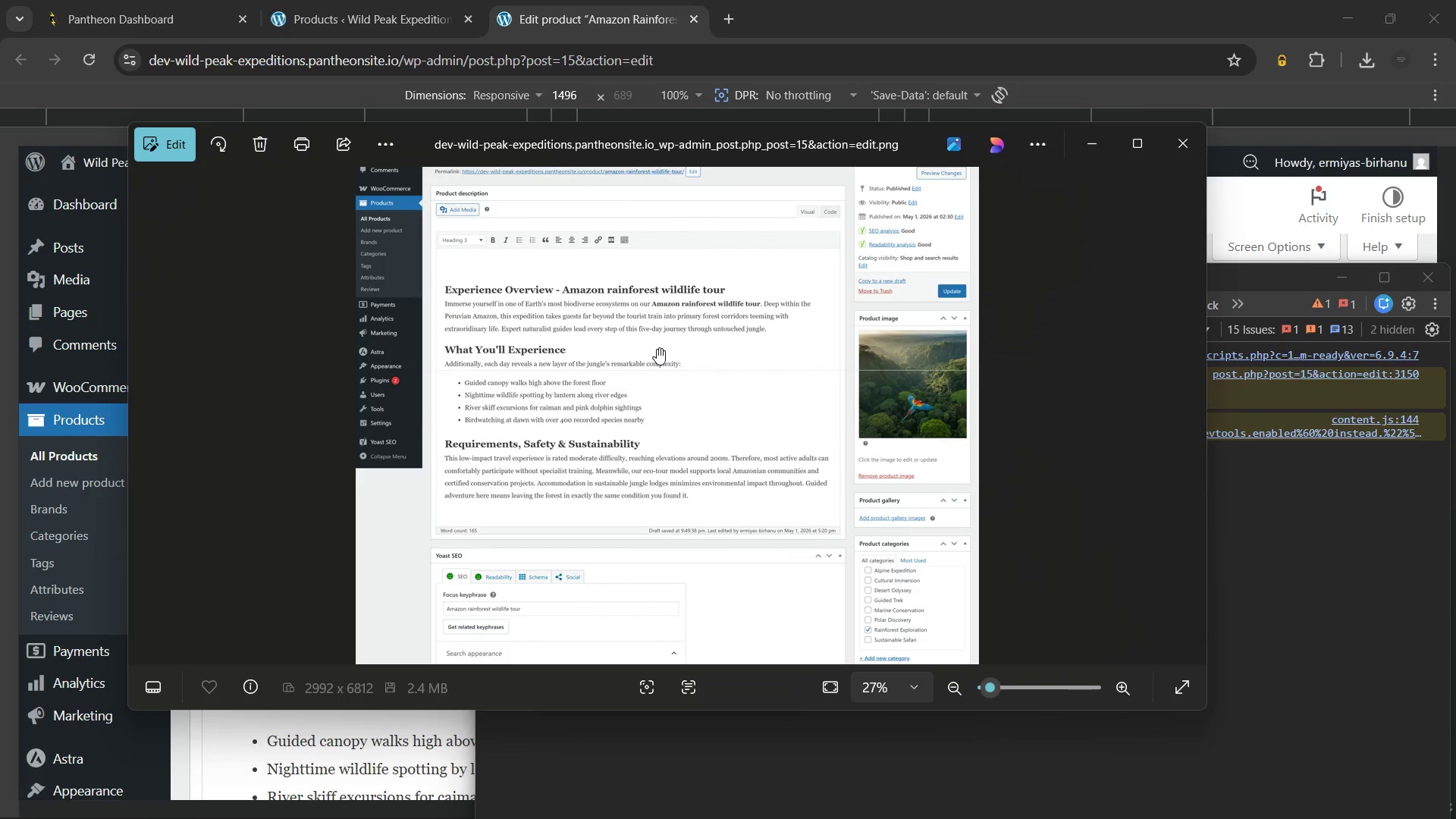 
scroll: coordinate [657, 348], scroll_direction: down, amount: 3.0
 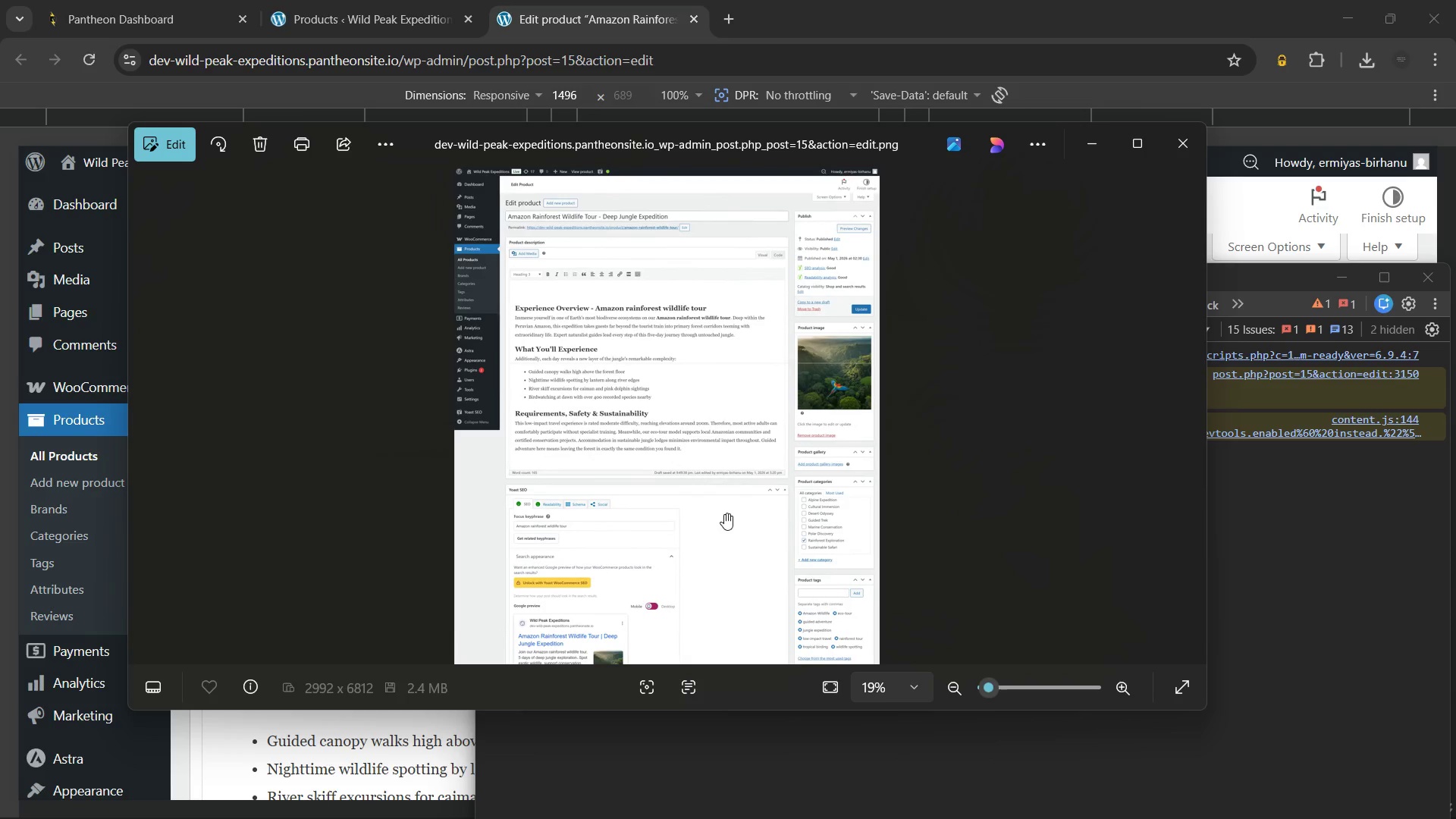 
left_click_drag(start_coordinate=[728, 524], to_coordinate=[708, 360])
 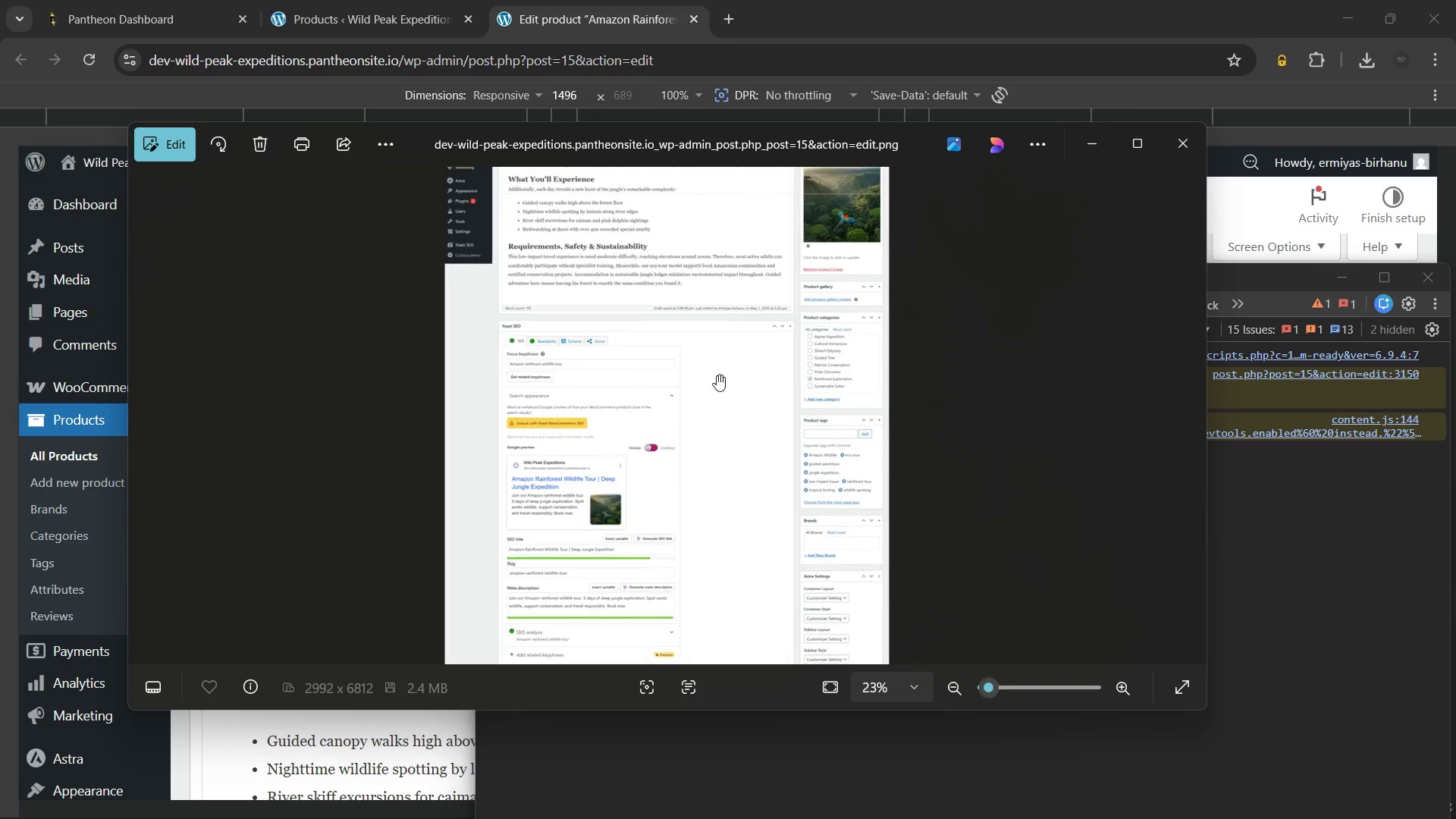 
scroll: coordinate [717, 375], scroll_direction: up, amount: 3.0
 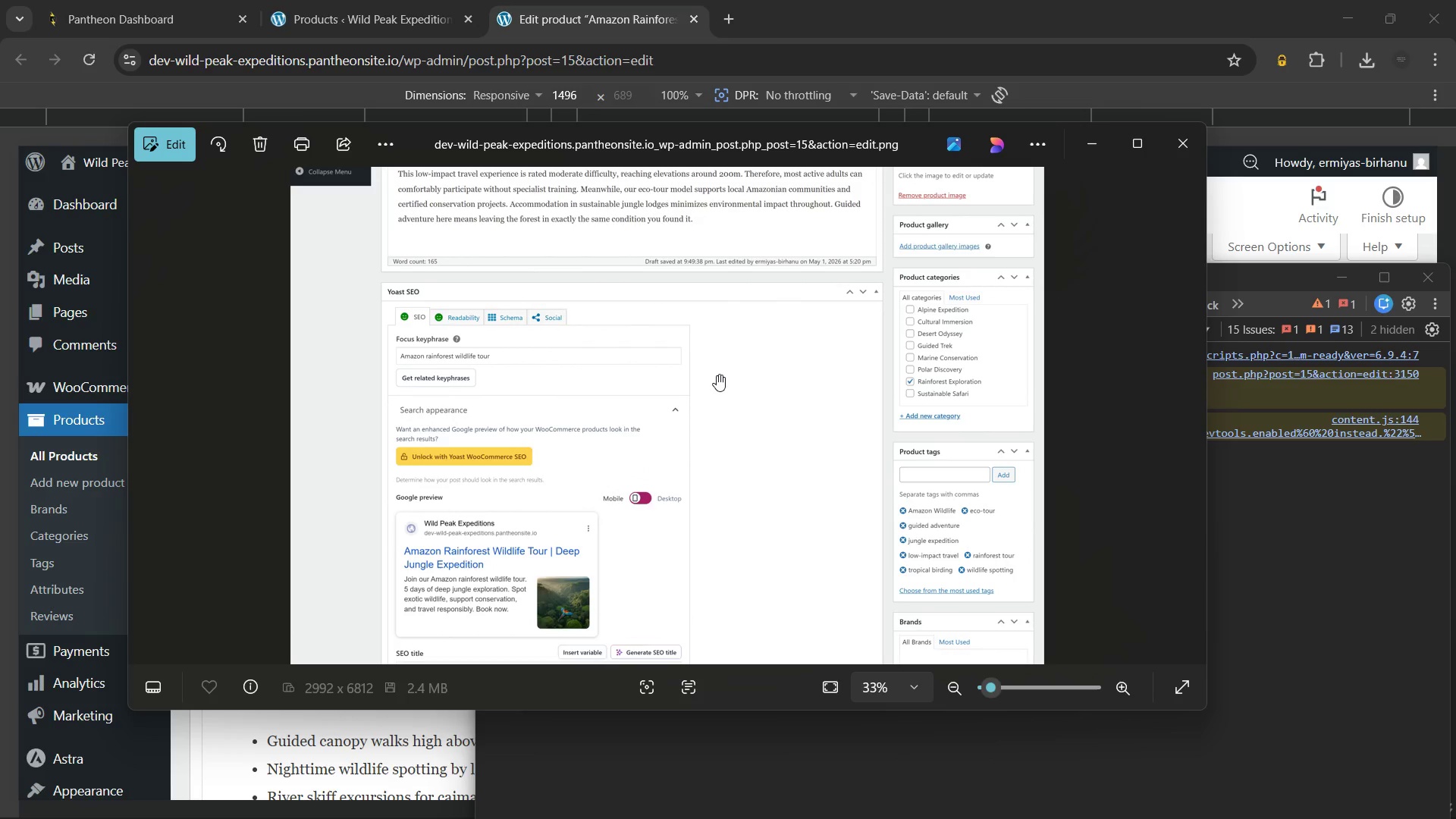 
scroll: coordinate [717, 375], scroll_direction: none, amount: 0.0
 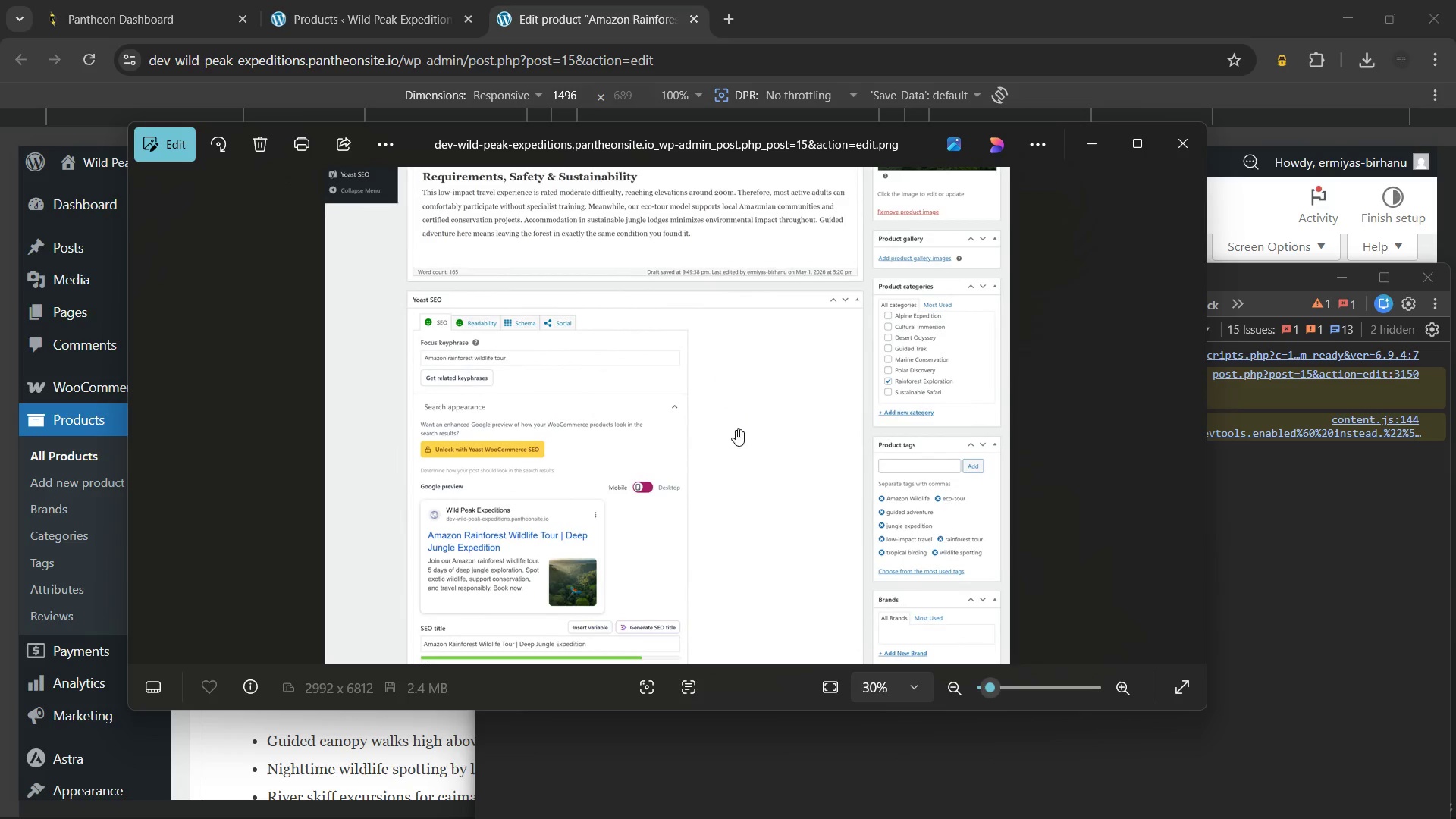 
left_click_drag(start_coordinate=[736, 430], to_coordinate=[730, 415])
 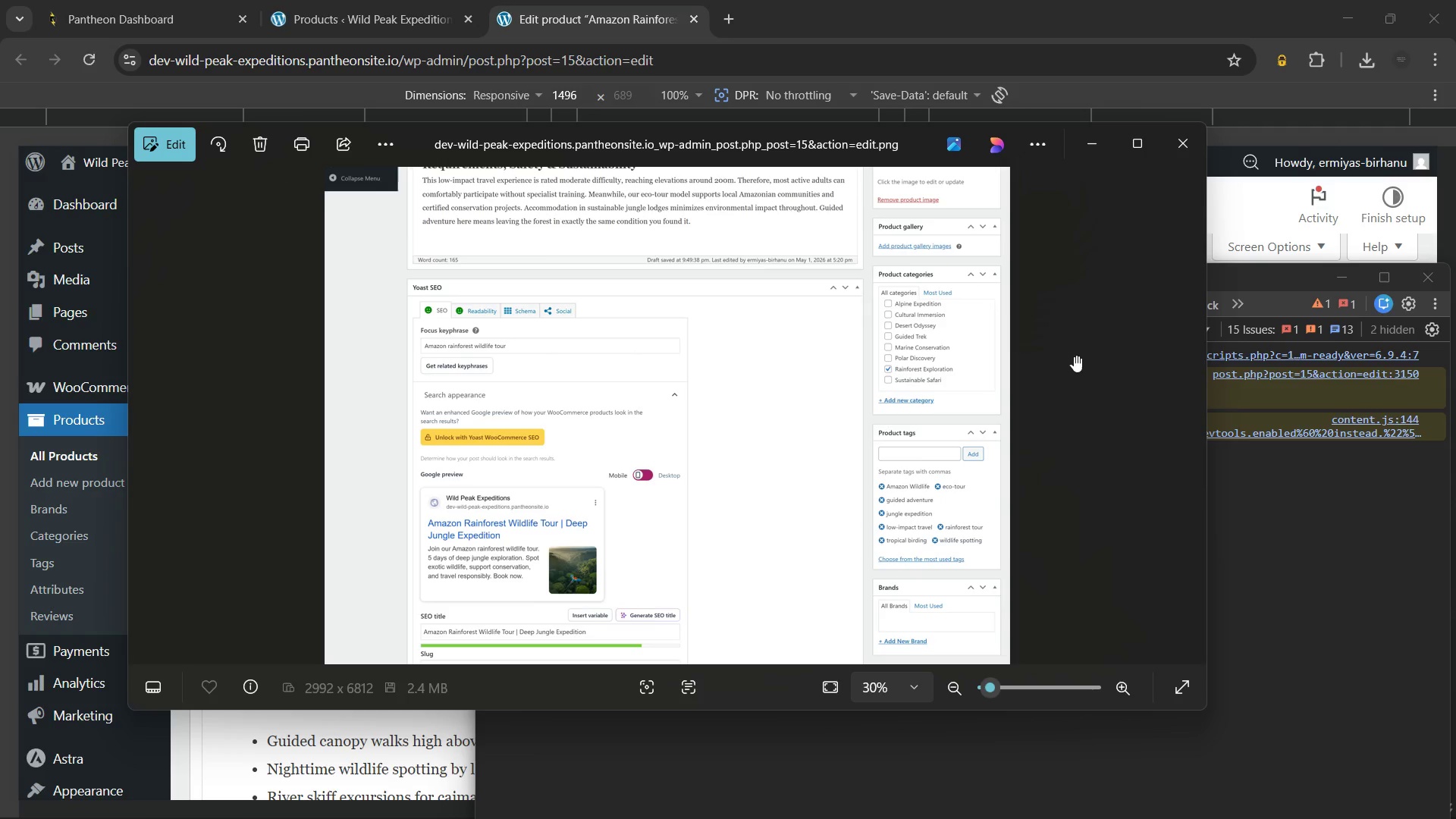 
scroll: coordinate [538, 455], scroll_direction: up, amount: 2.0
 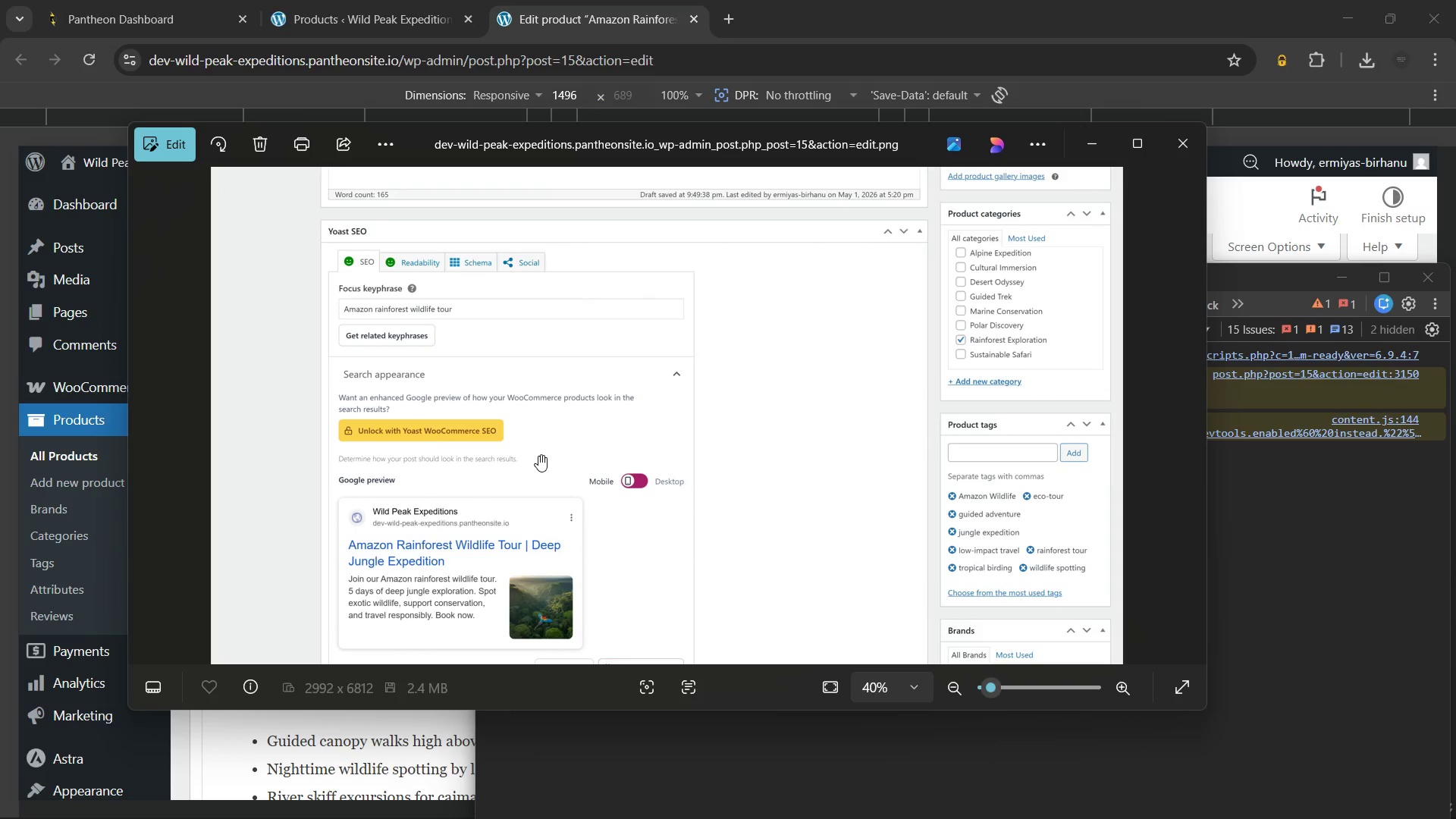 
scroll: coordinate [538, 455], scroll_direction: down, amount: 3.0
 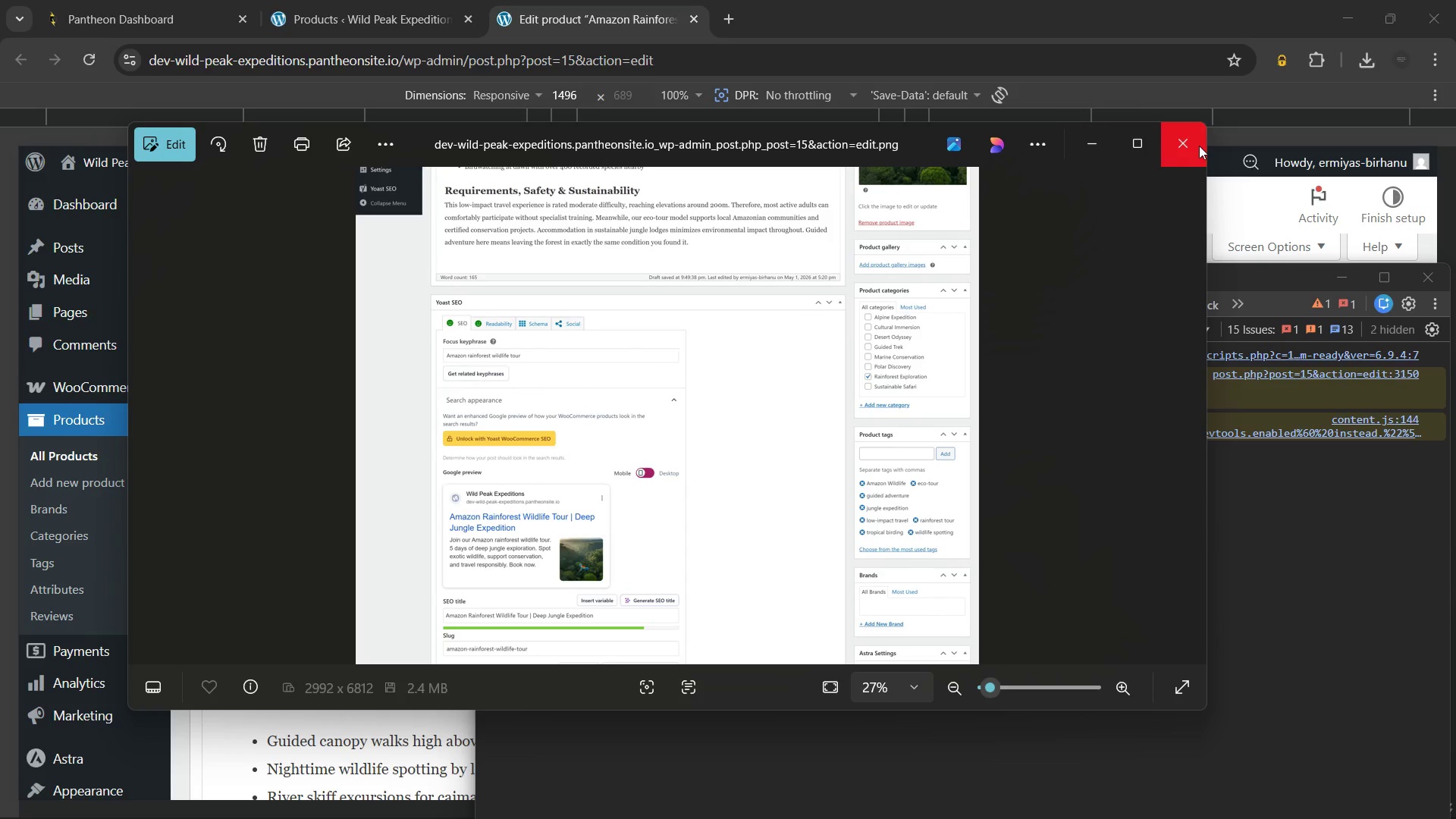 
left_click([1199, 146])
 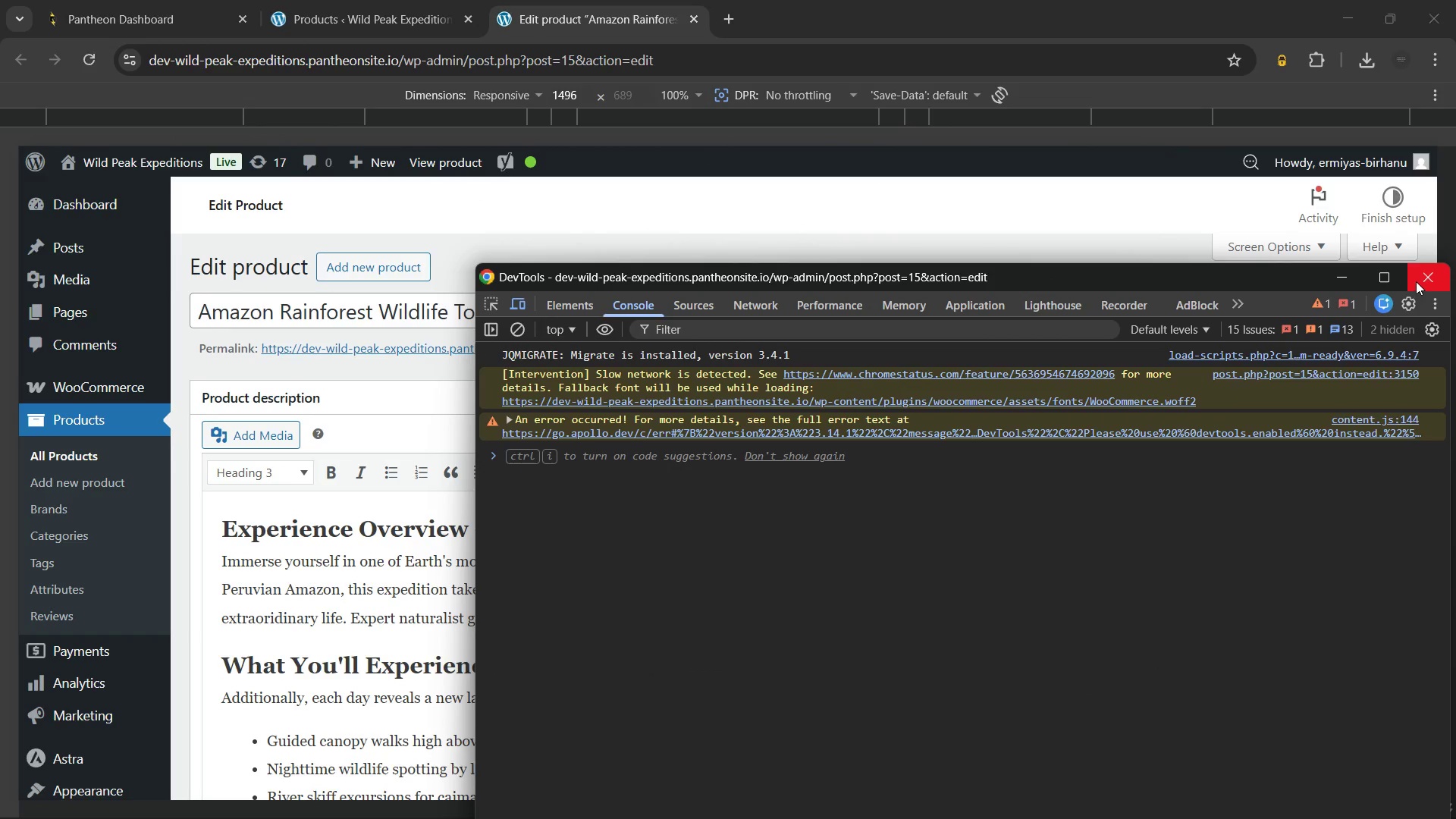 
left_click([1416, 281])
 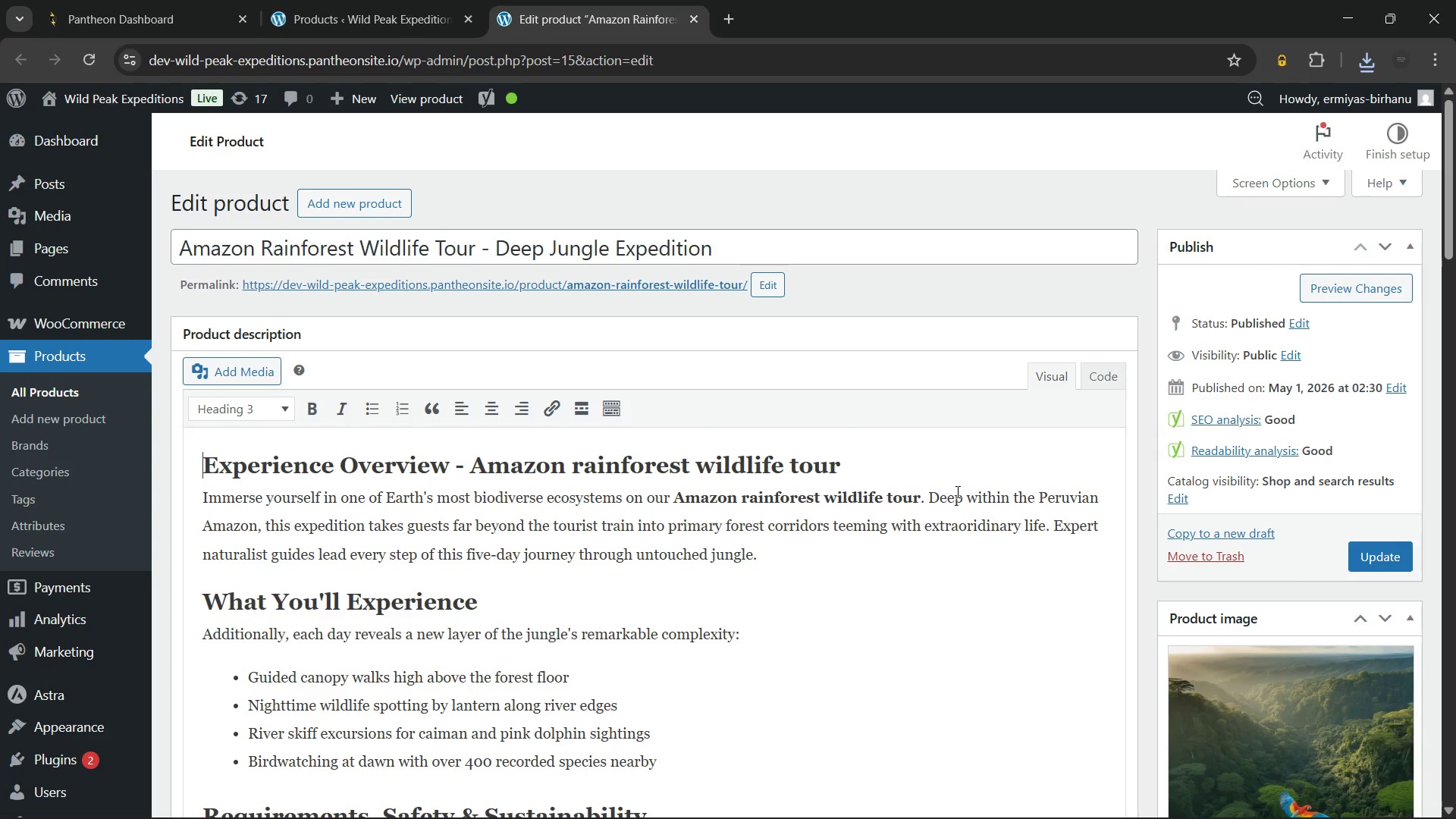 
scroll: coordinate [955, 491], scroll_direction: down, amount: 17.0
 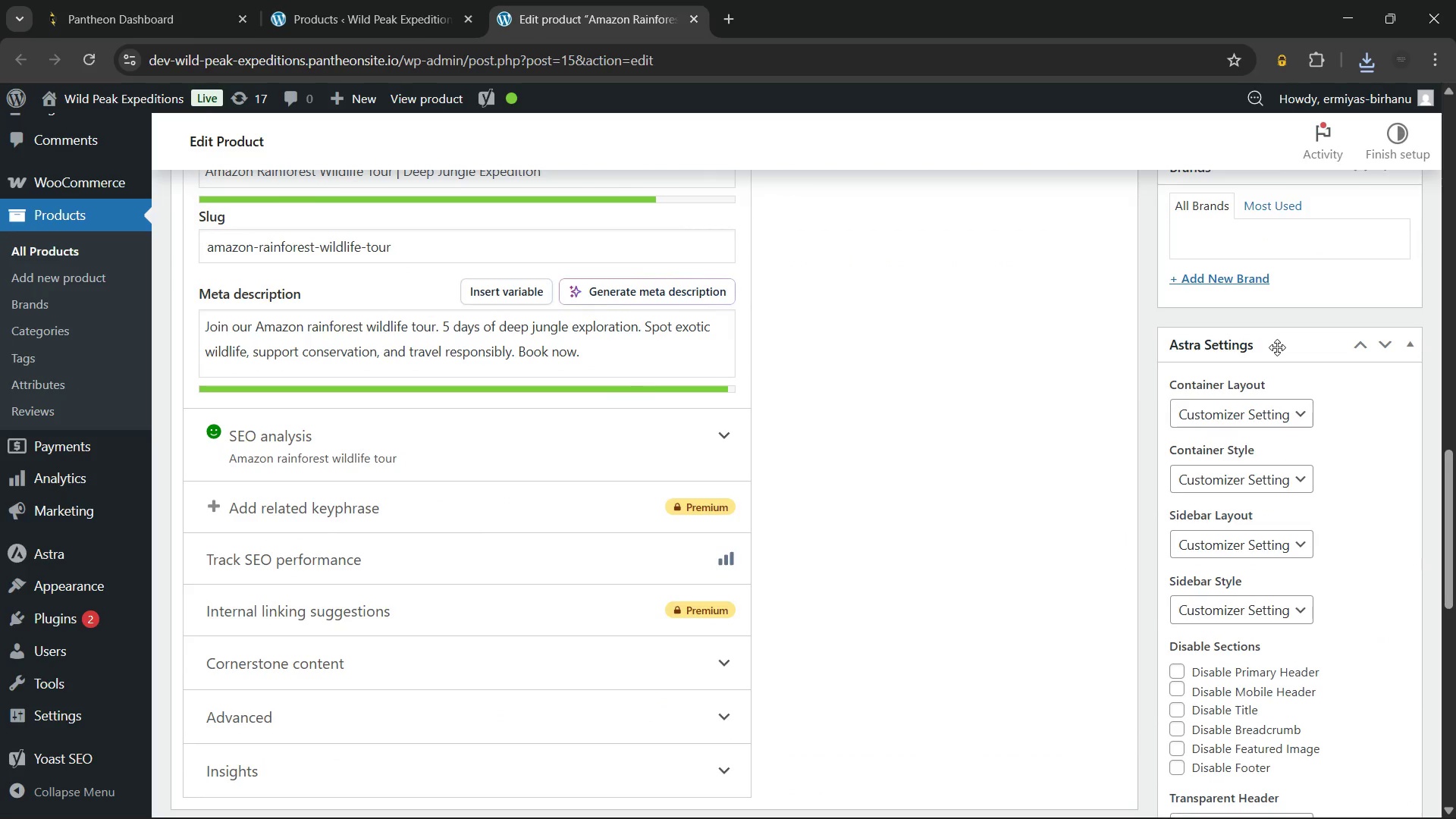 
left_click_drag(start_coordinate=[1277, 346], to_coordinate=[1282, 371])
 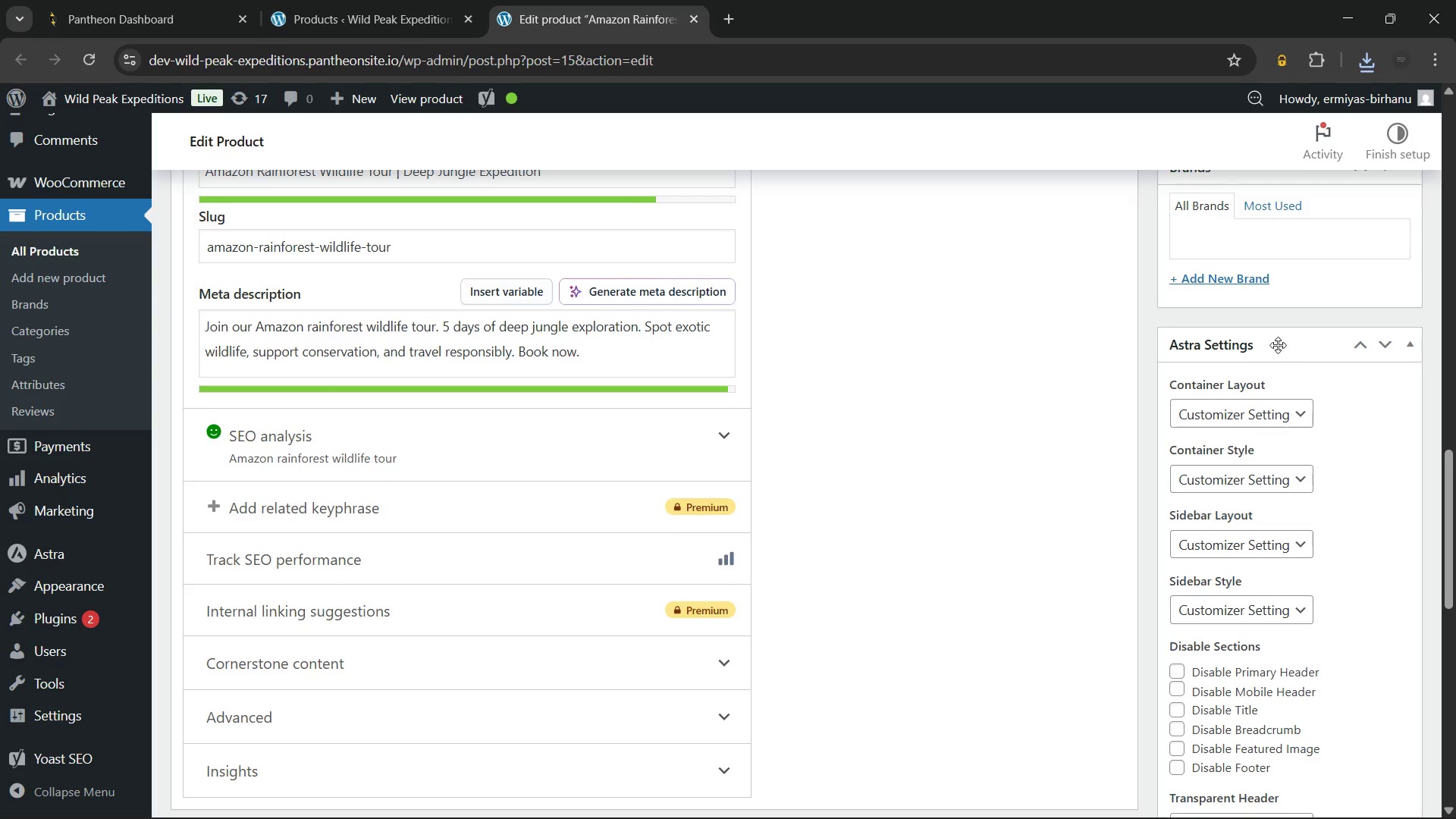 
left_click_drag(start_coordinate=[1279, 345], to_coordinate=[1279, 411])
 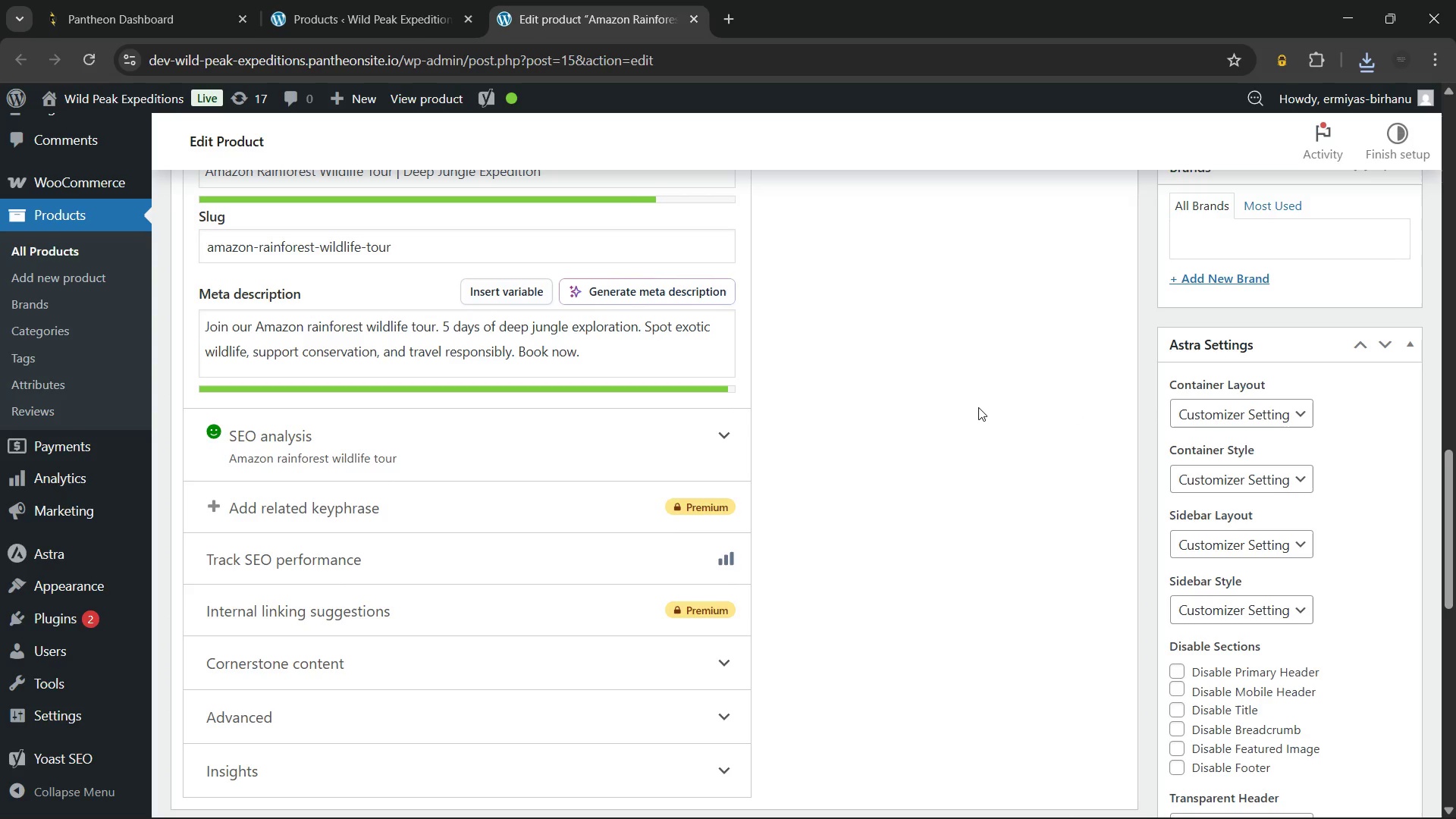 
scroll: coordinate [978, 407], scroll_direction: up, amount: 3.0
 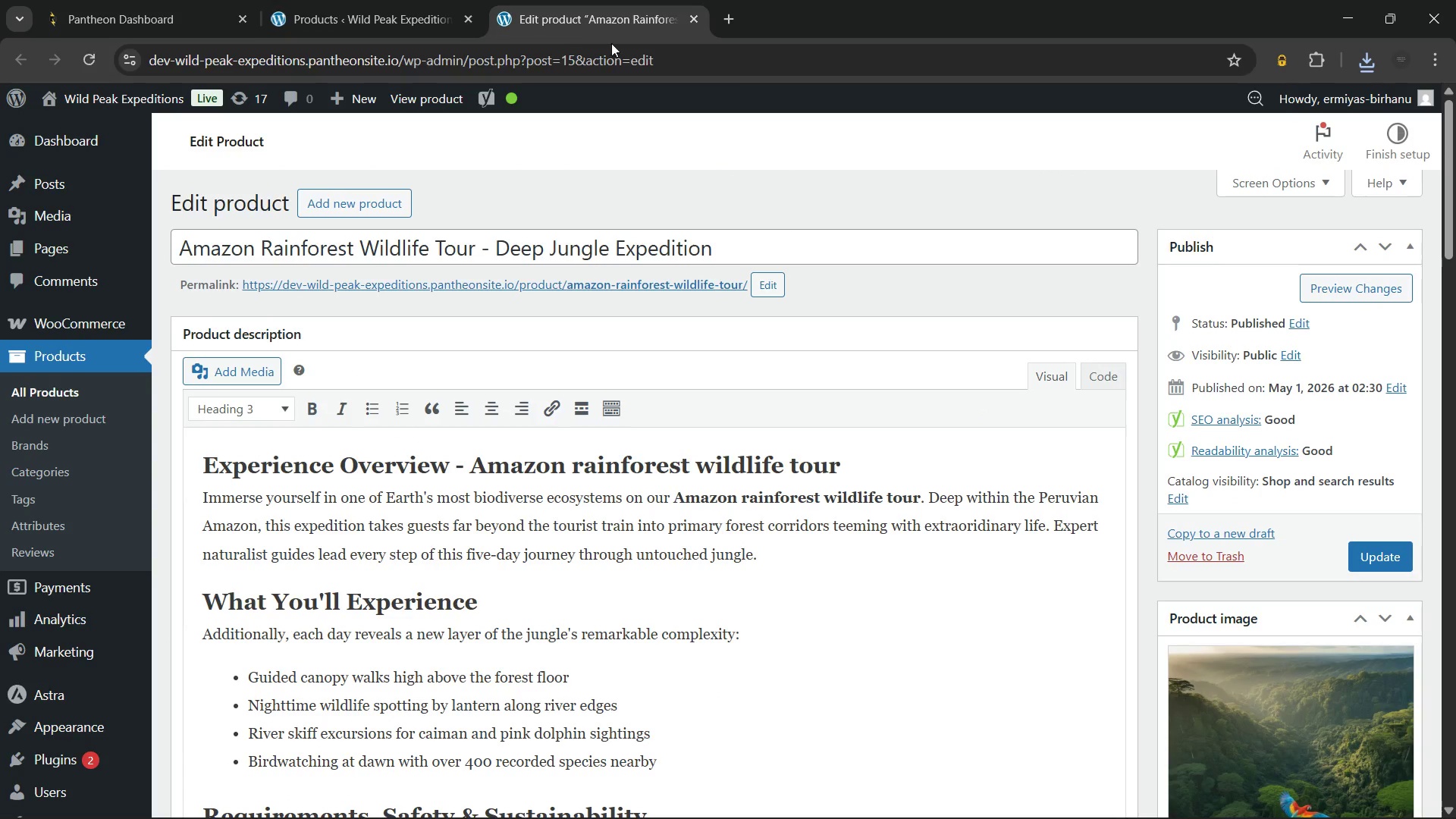 
left_click([695, 17])
 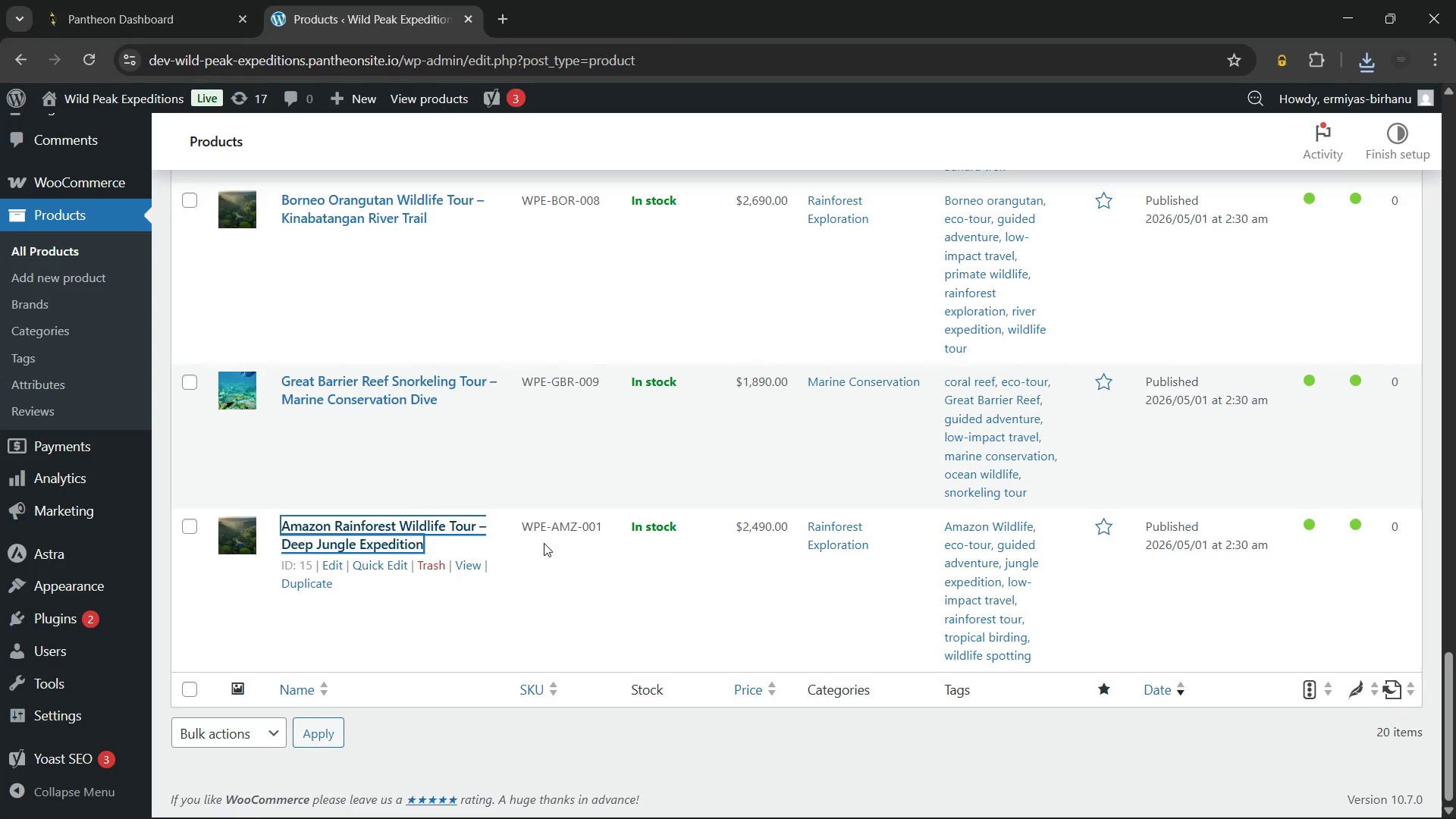 
wait(6.78)
 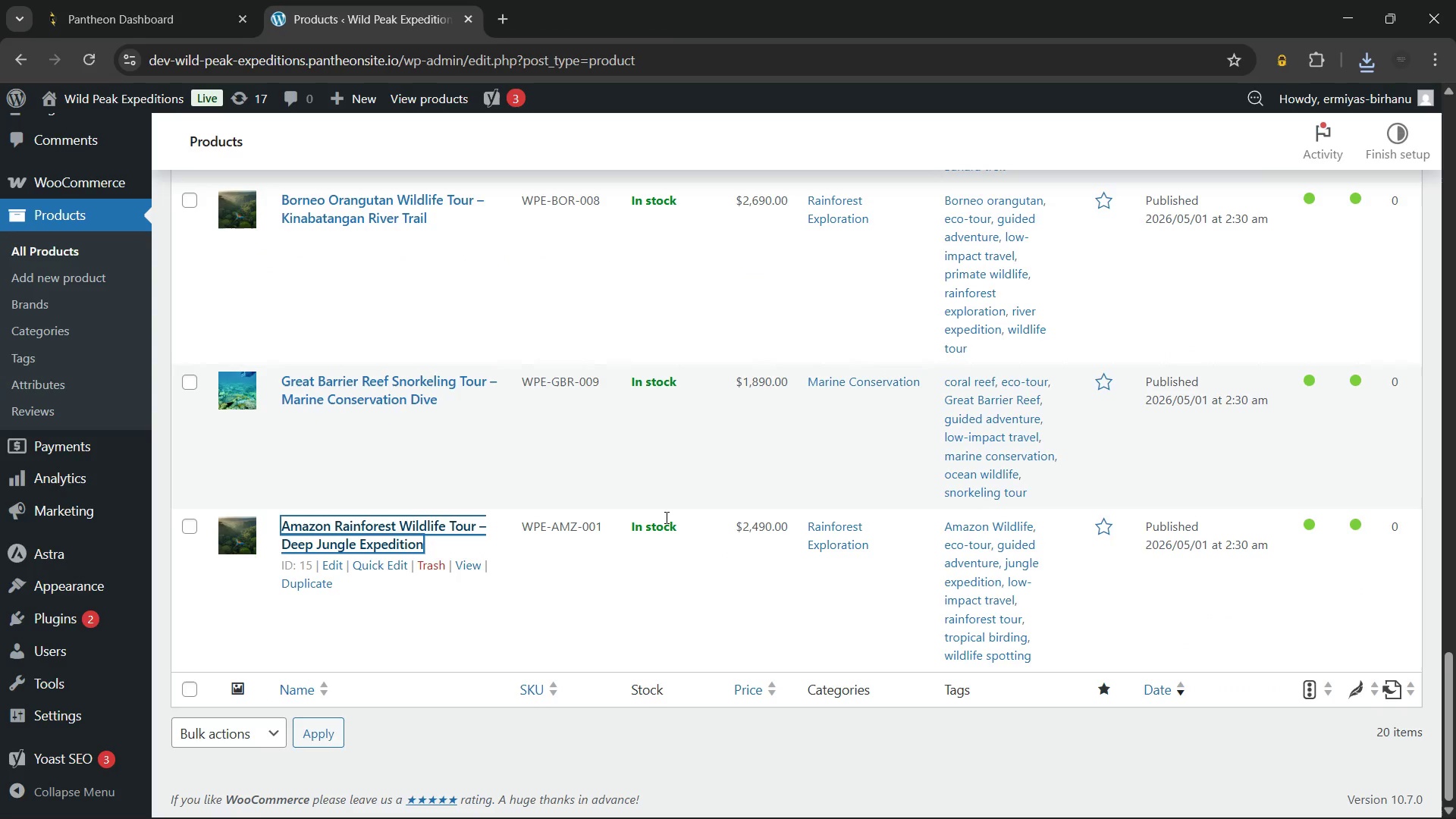 
scroll: coordinate [544, 543], scroll_direction: up, amount: 2.0
 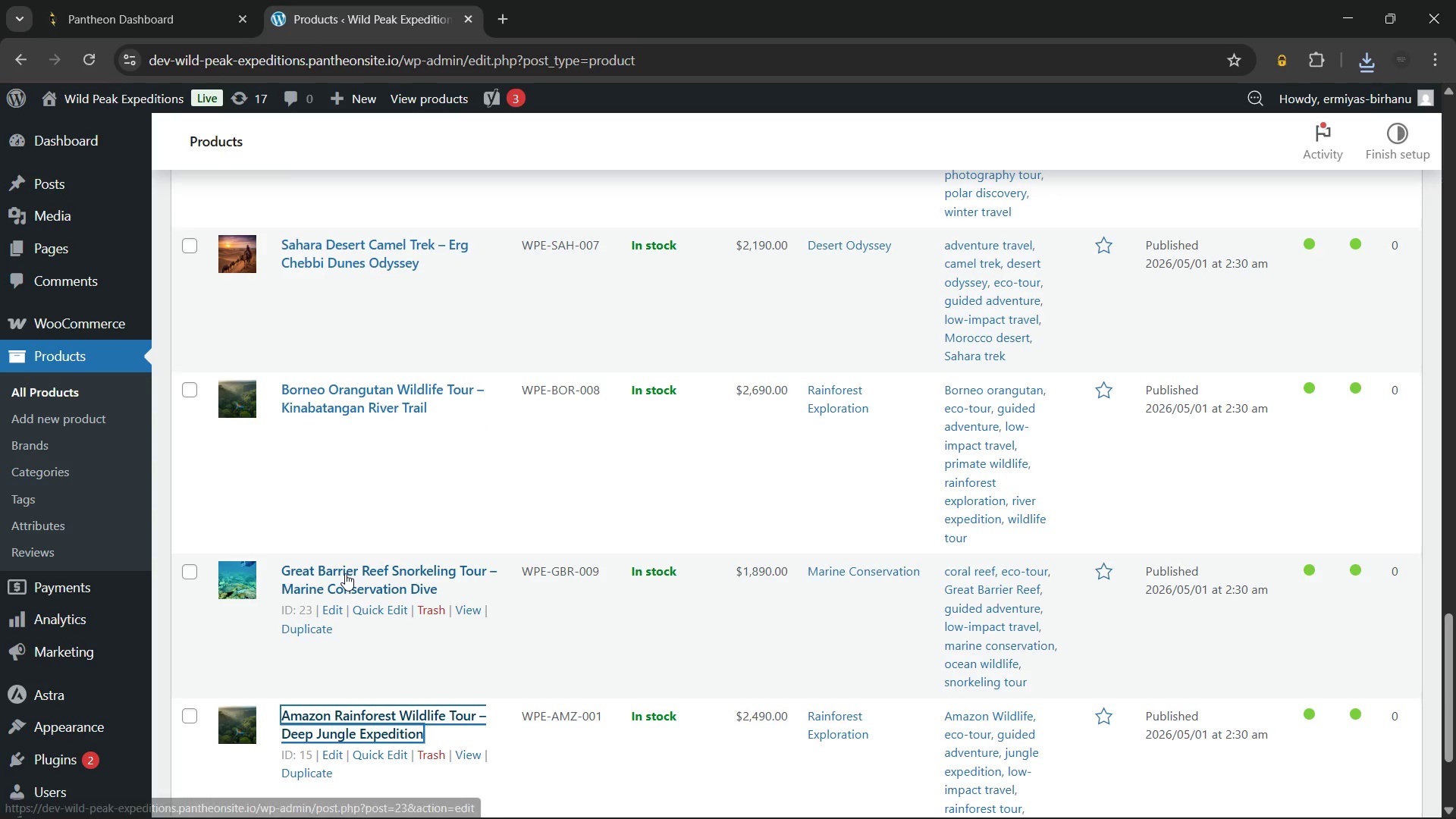 
hold_key(key=ControlLeft, duration=0.48)
left_click([345, 573])
 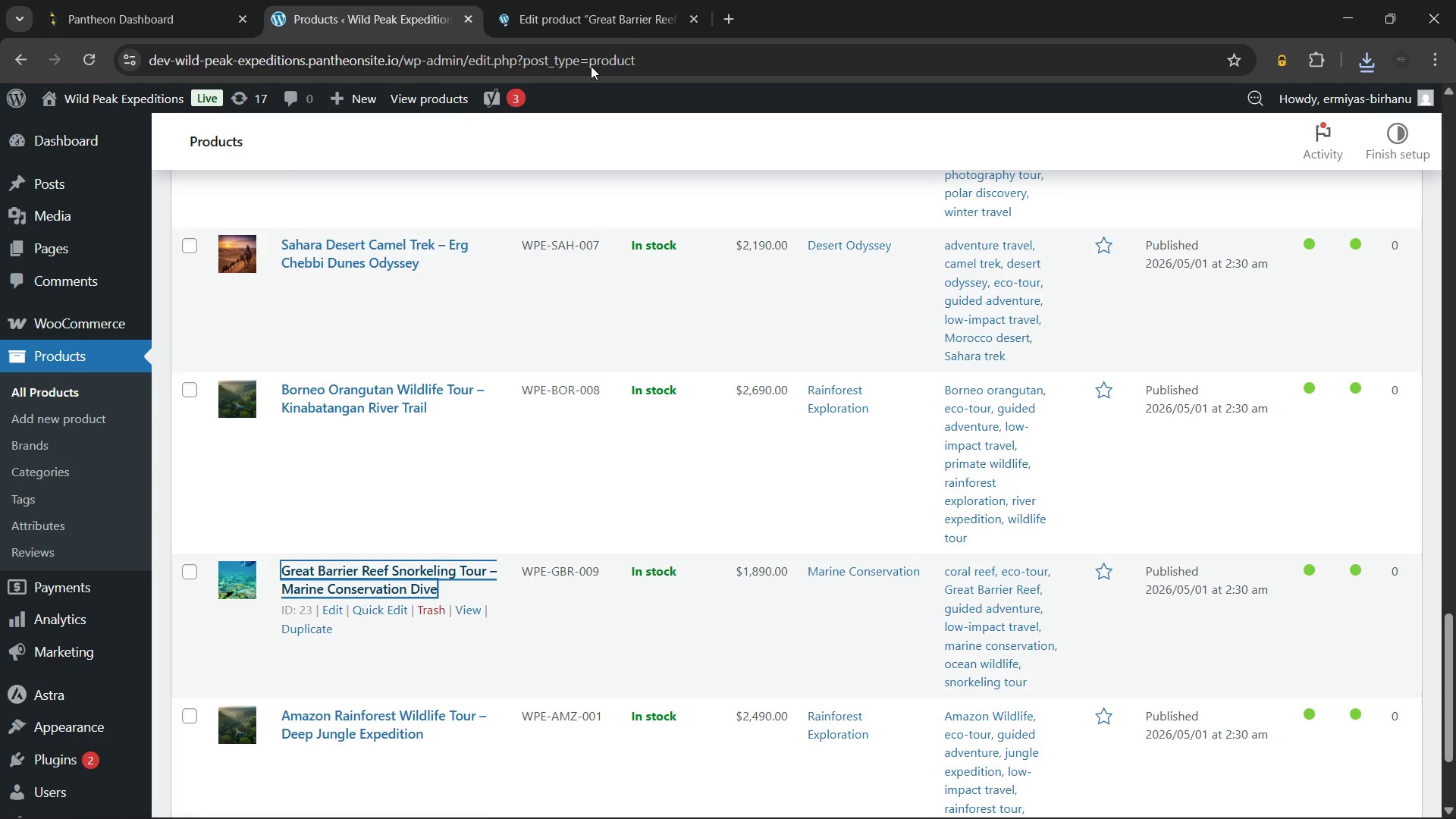 
left_click([605, 0])
 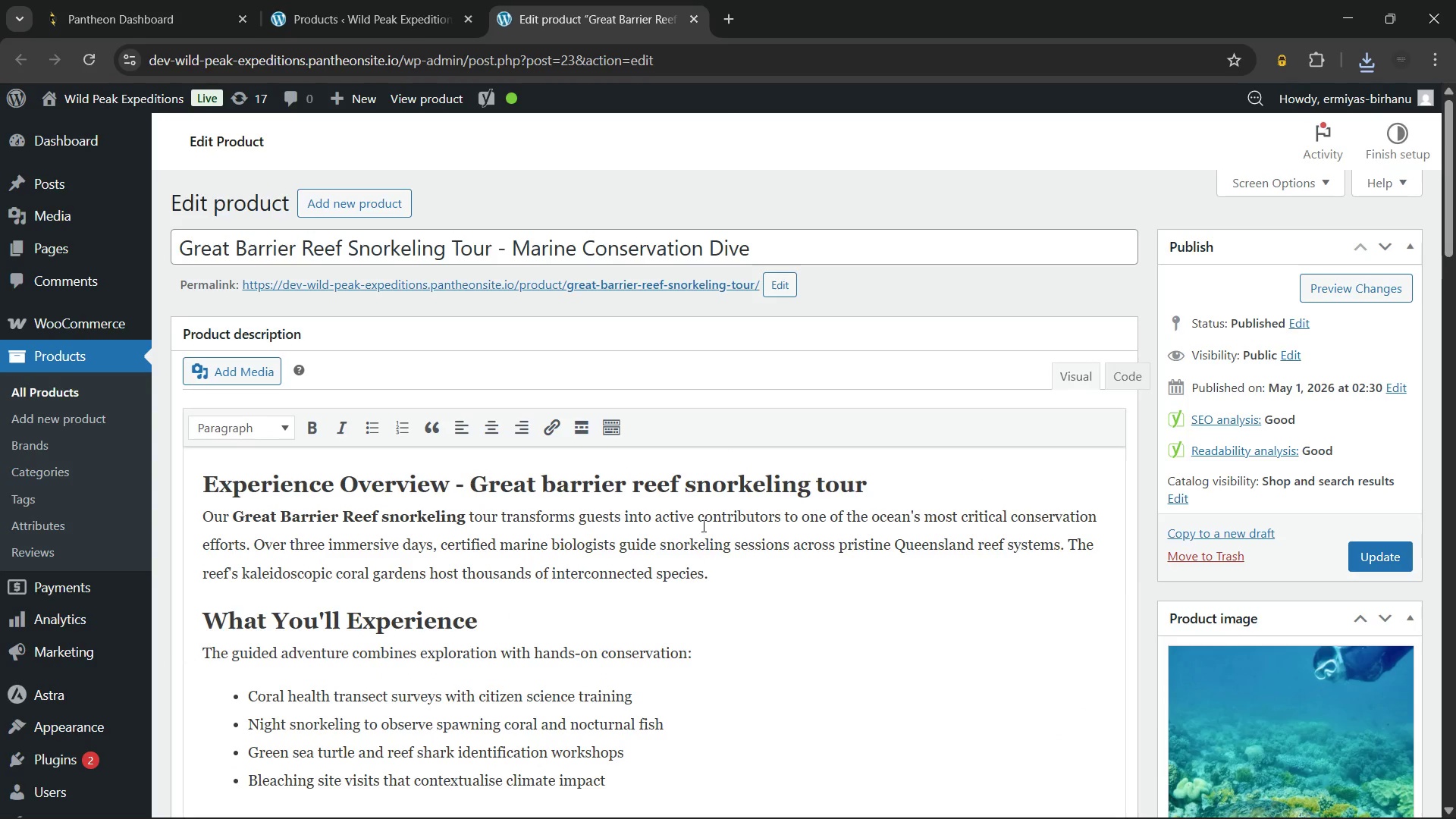 
wait(7.94)
 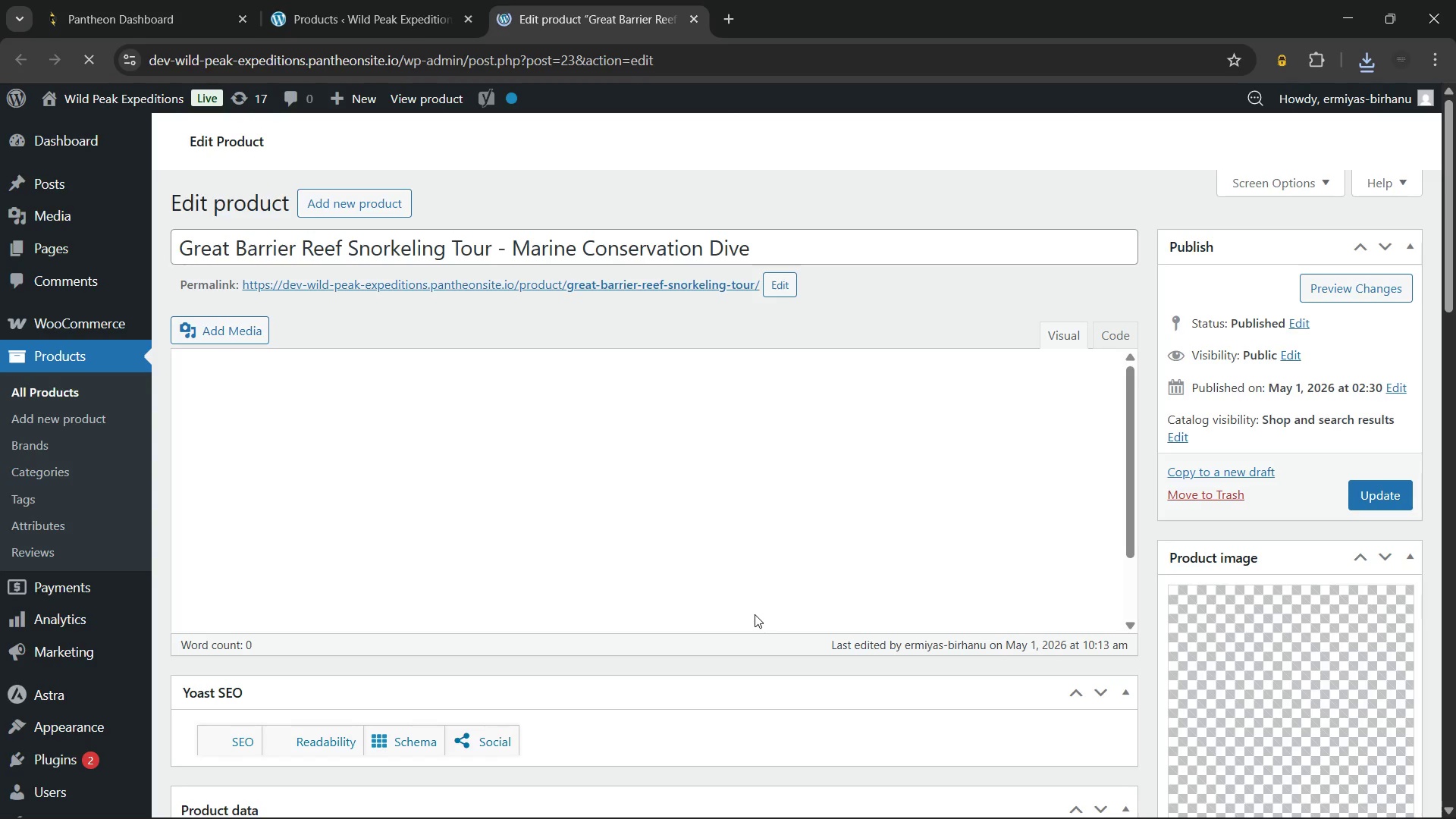 
scroll: coordinate [856, 547], scroll_direction: down, amount: 7.0
 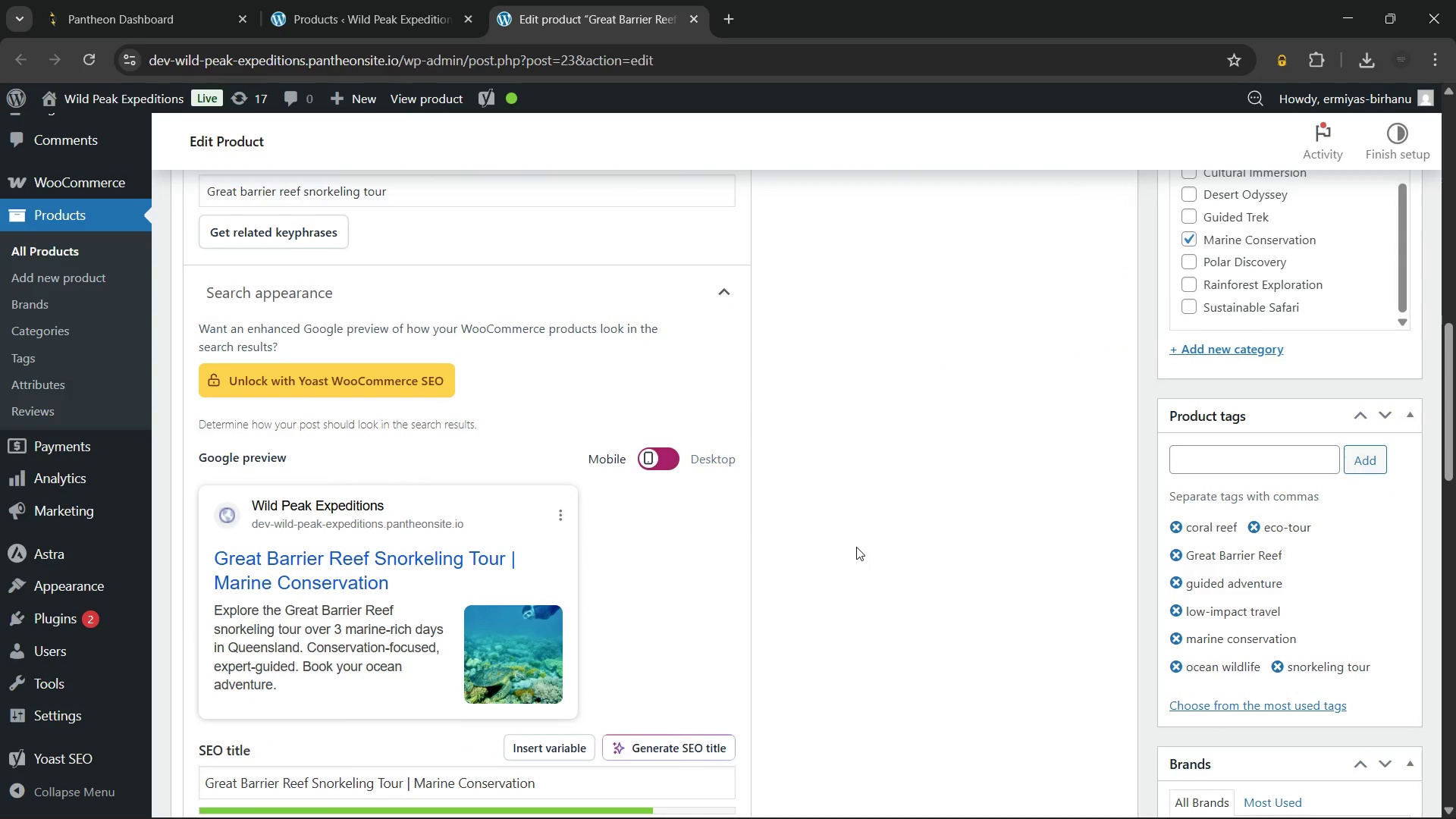 
scroll: coordinate [856, 547], scroll_direction: up, amount: 1.0
 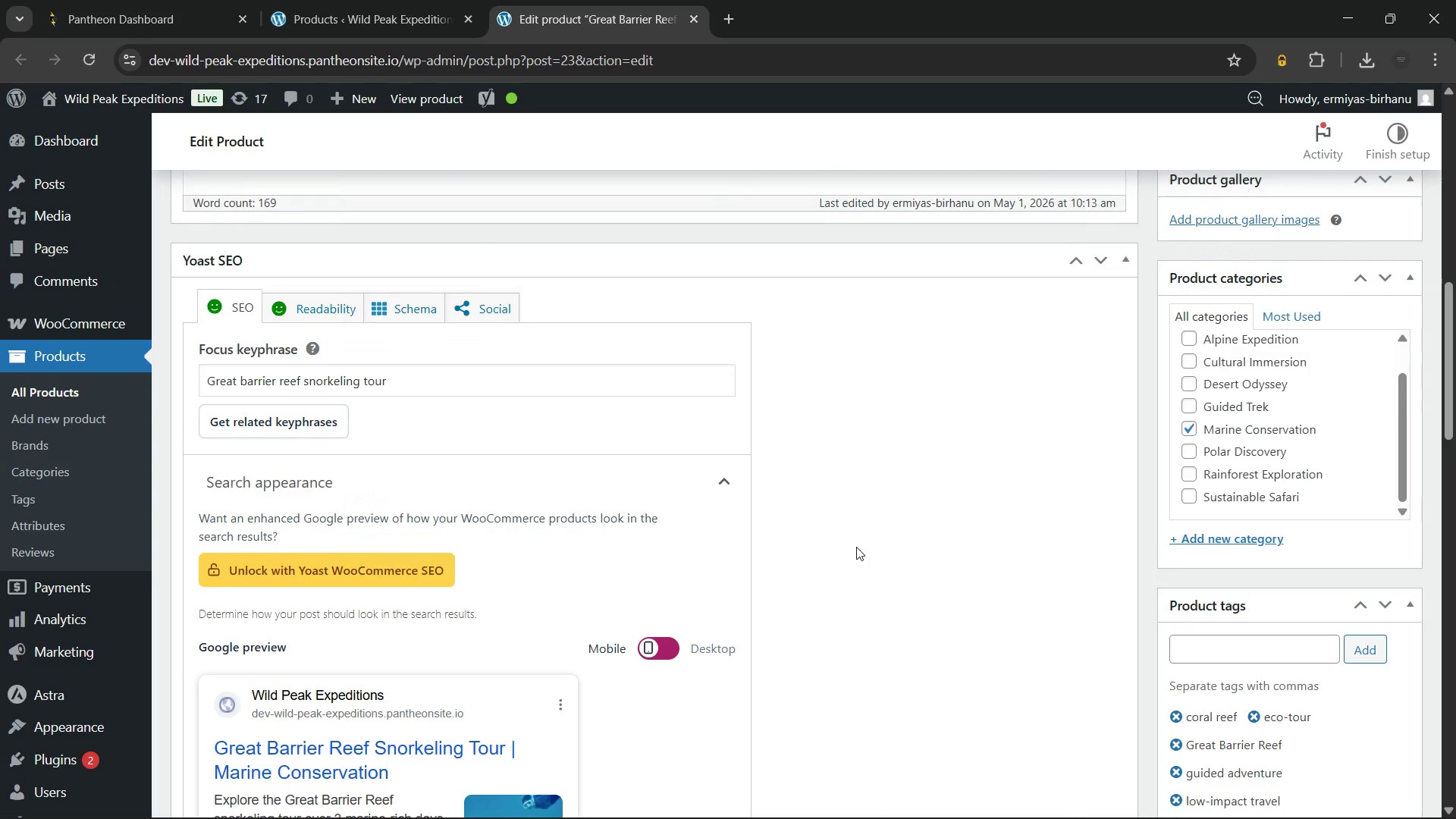 
scroll: coordinate [856, 547], scroll_direction: down, amount: 3.0
 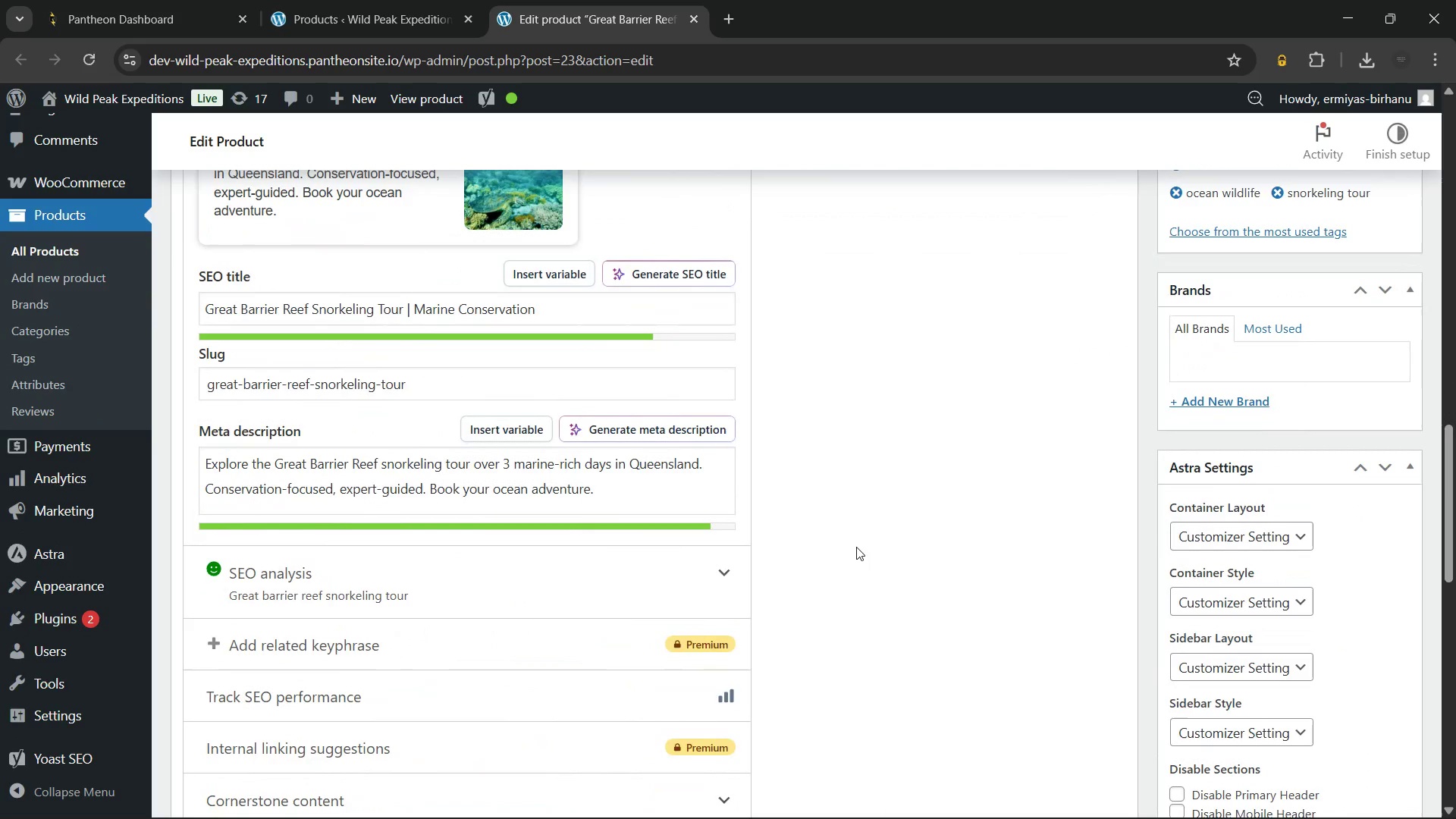 
scroll: coordinate [856, 547], scroll_direction: up, amount: 24.0
 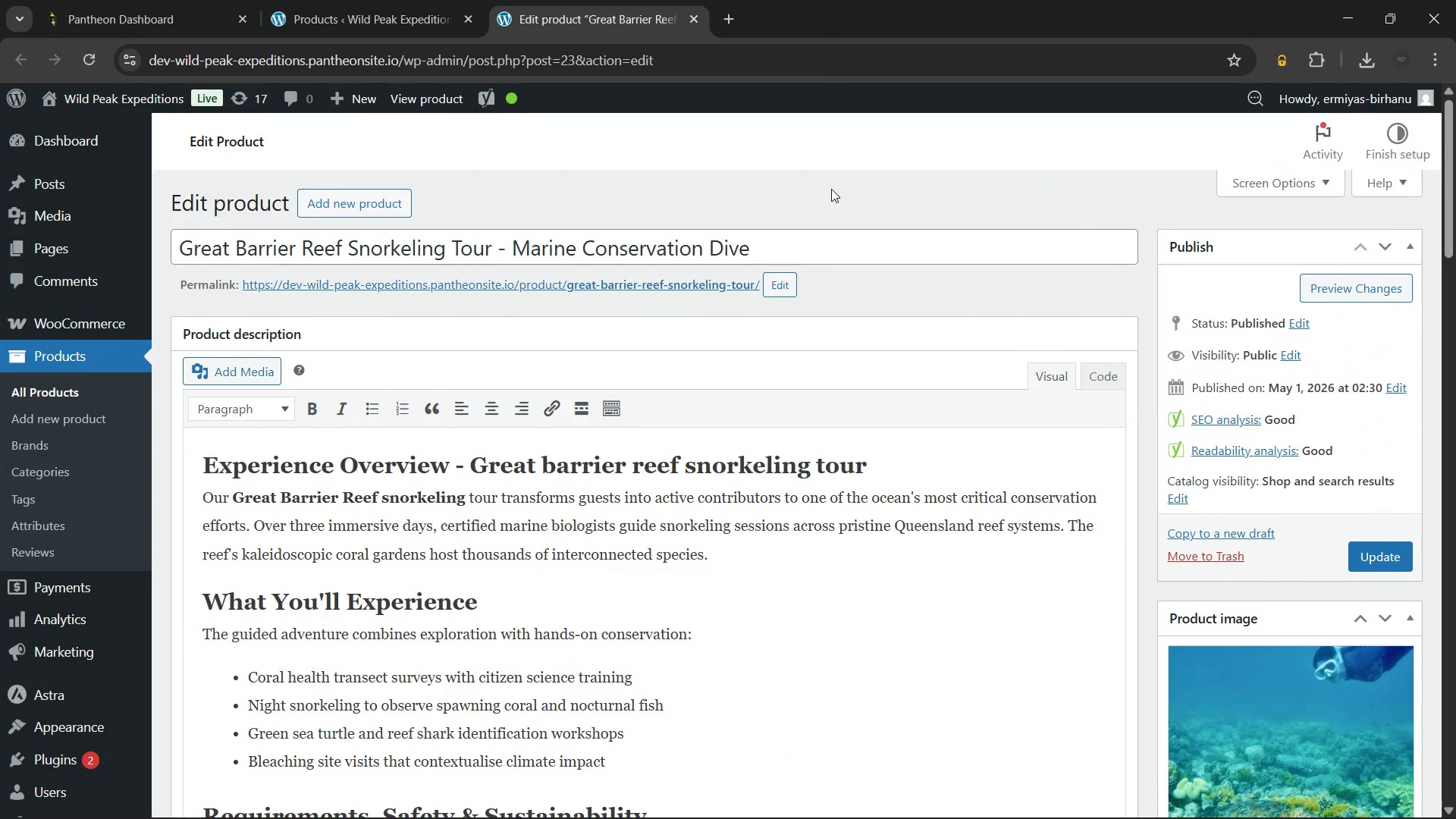 
right_click([834, 186])
 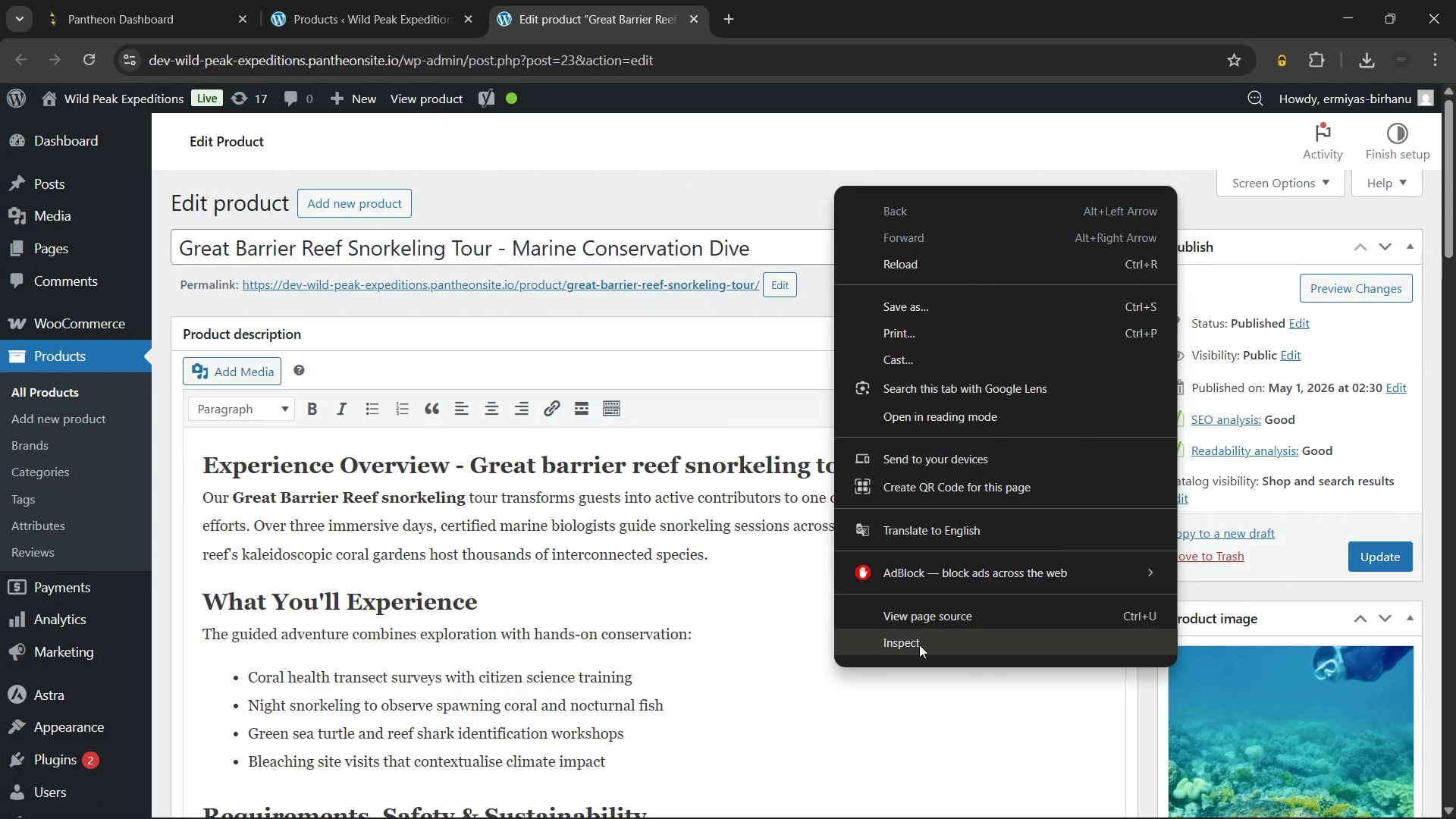 
left_click([919, 645])
 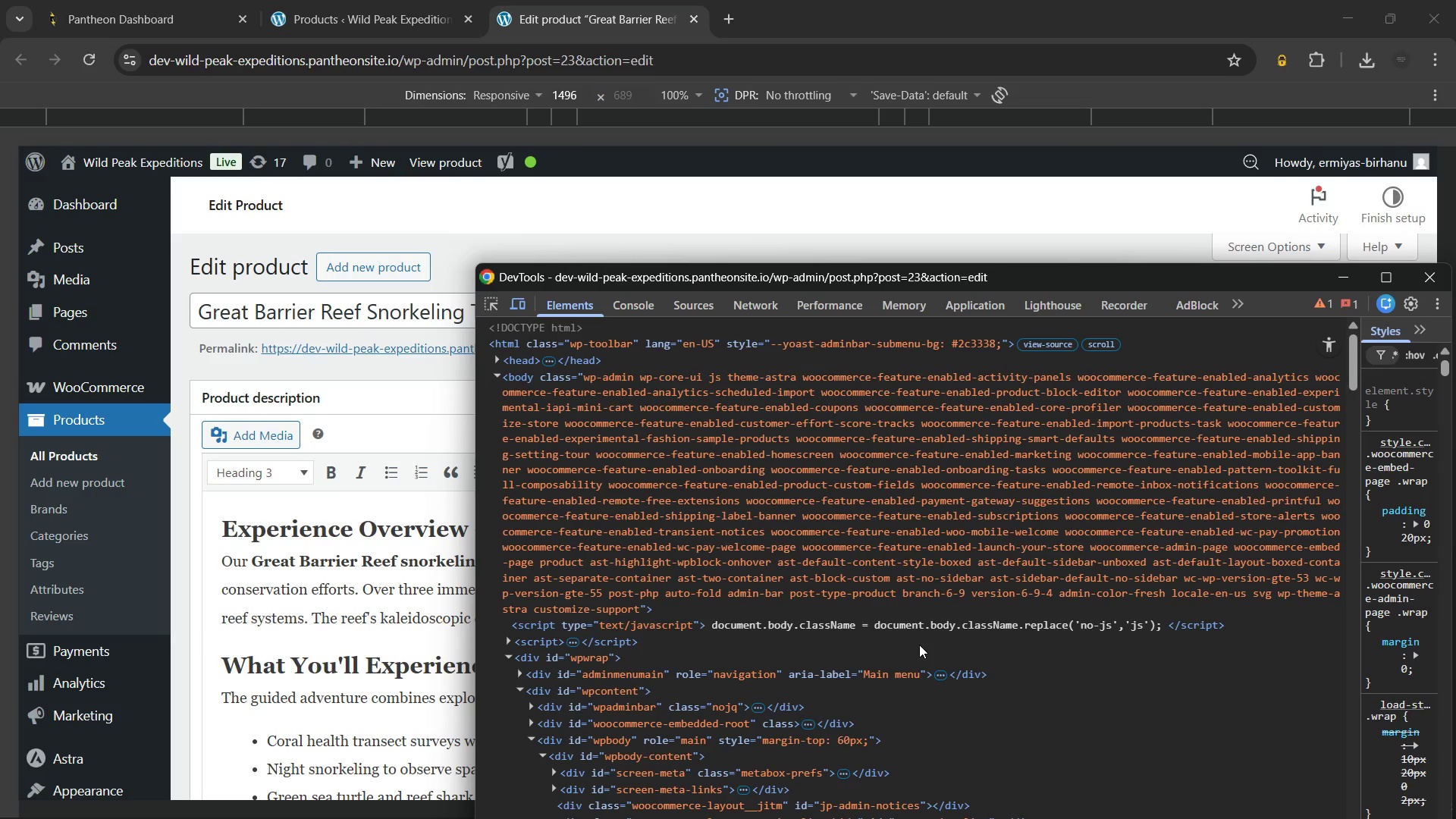 
wait(17.42)
 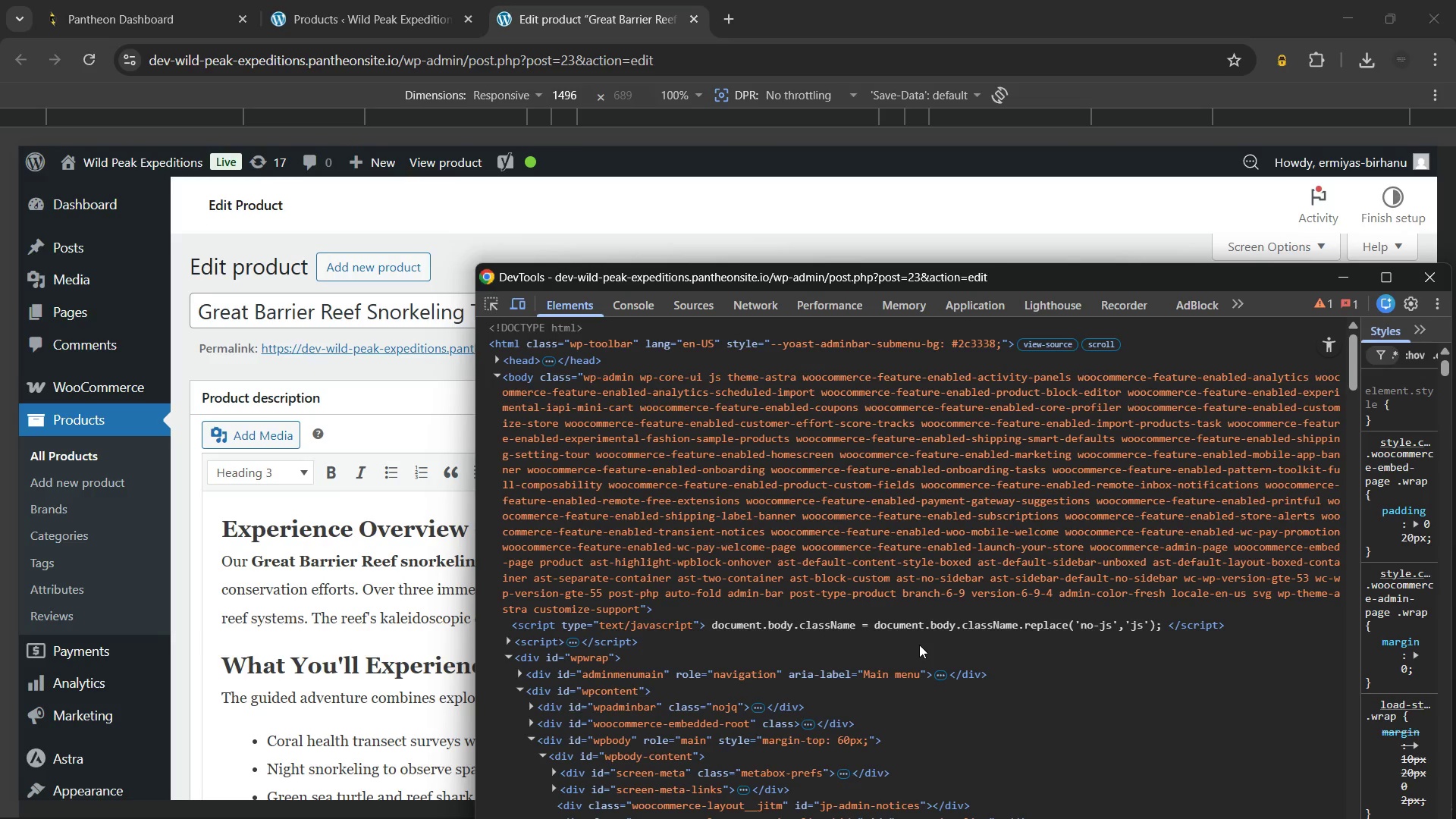 
left_click([636, 303])
 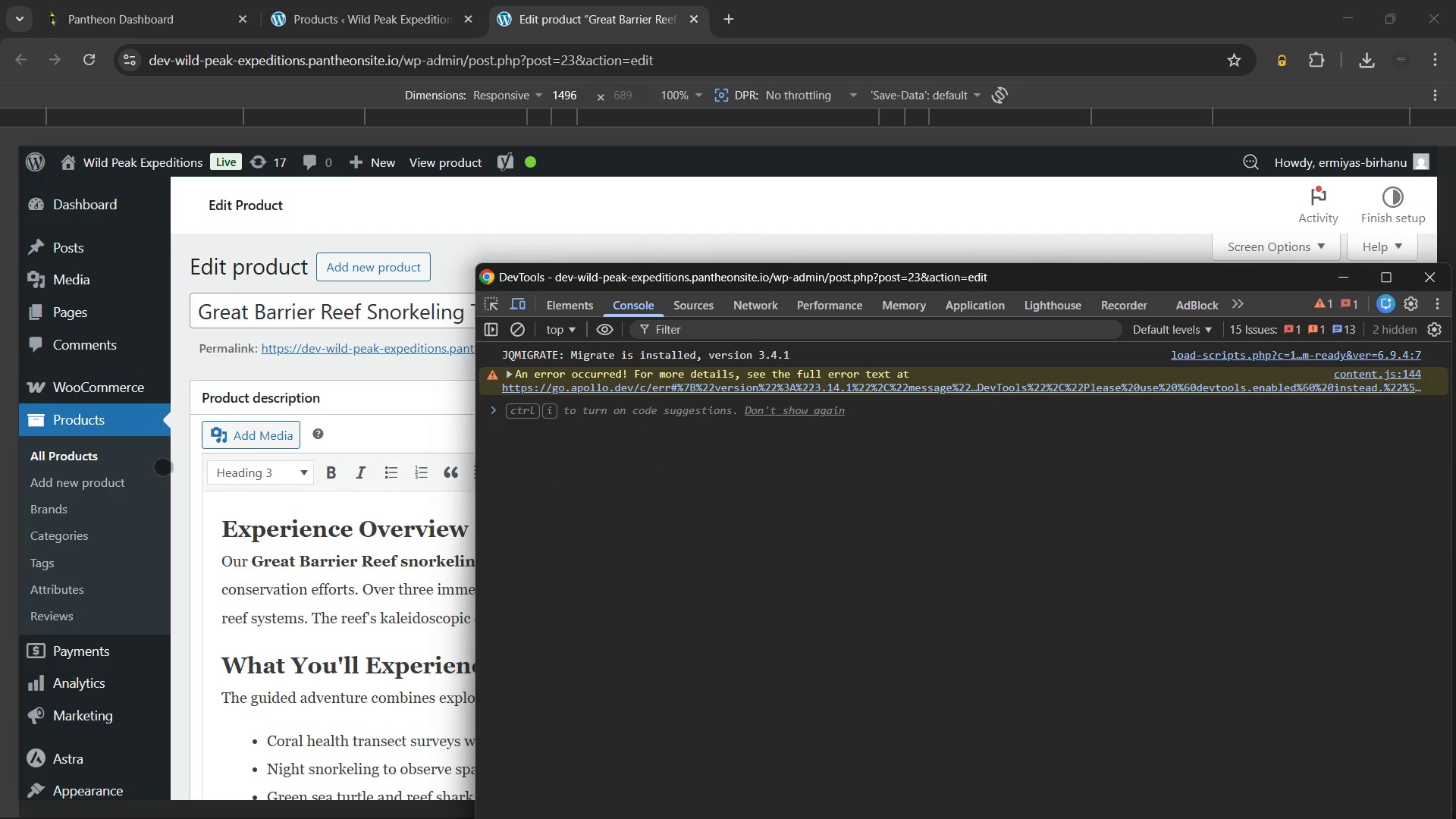 
scroll: coordinate [280, 444], scroll_direction: up, amount: 3.0
 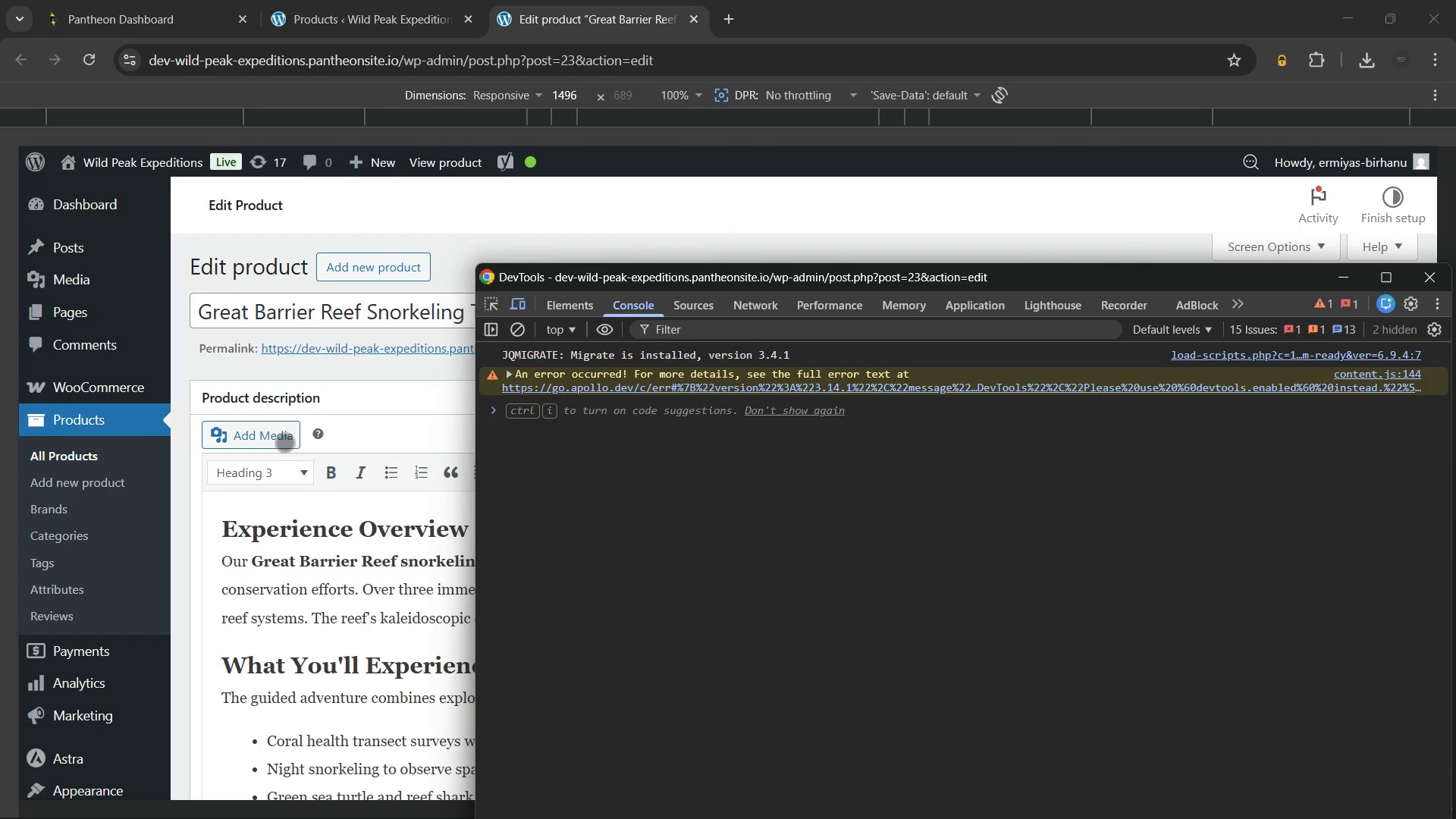 
key(Control+Shift+P)
 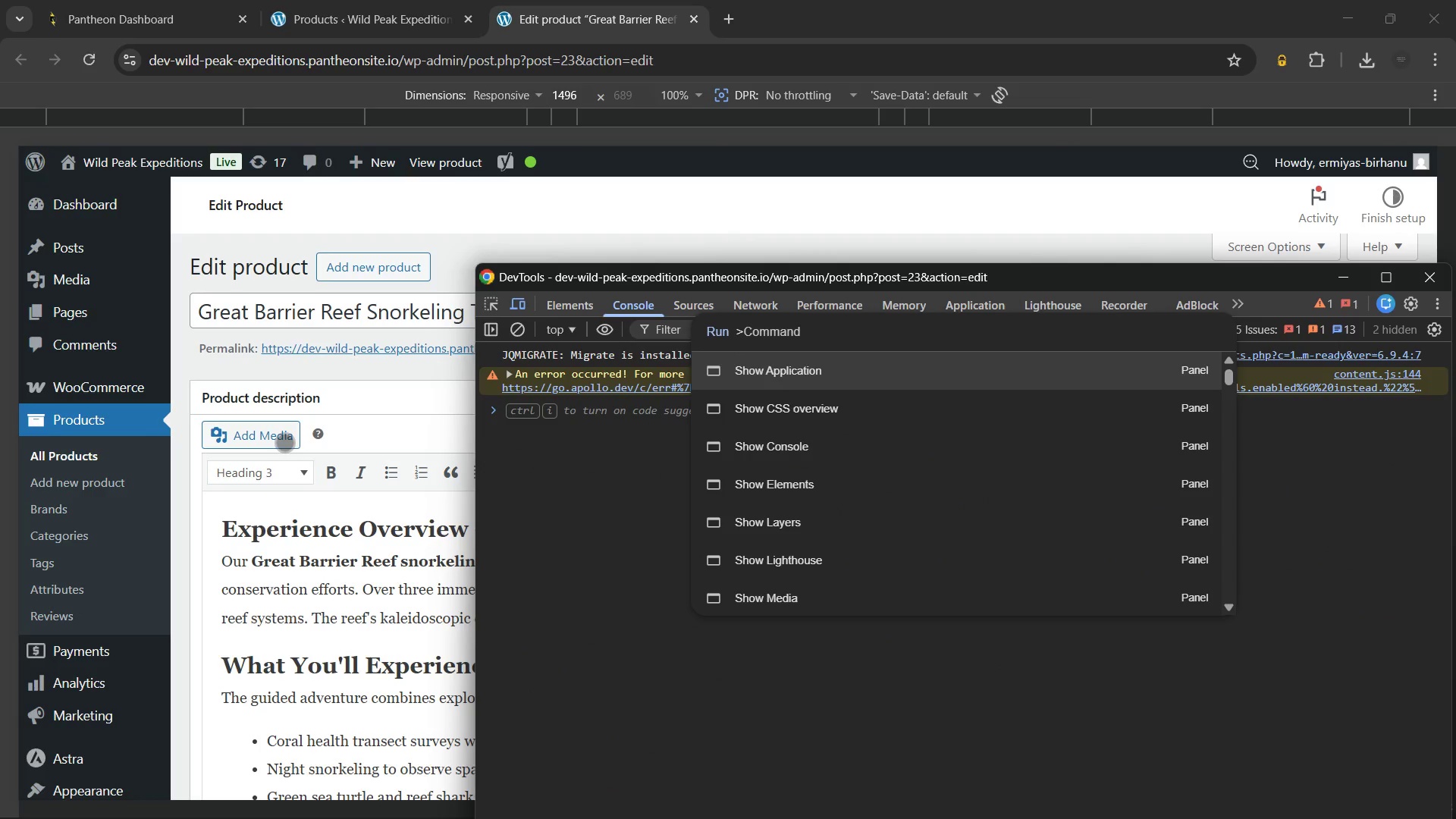 
type(ful)
 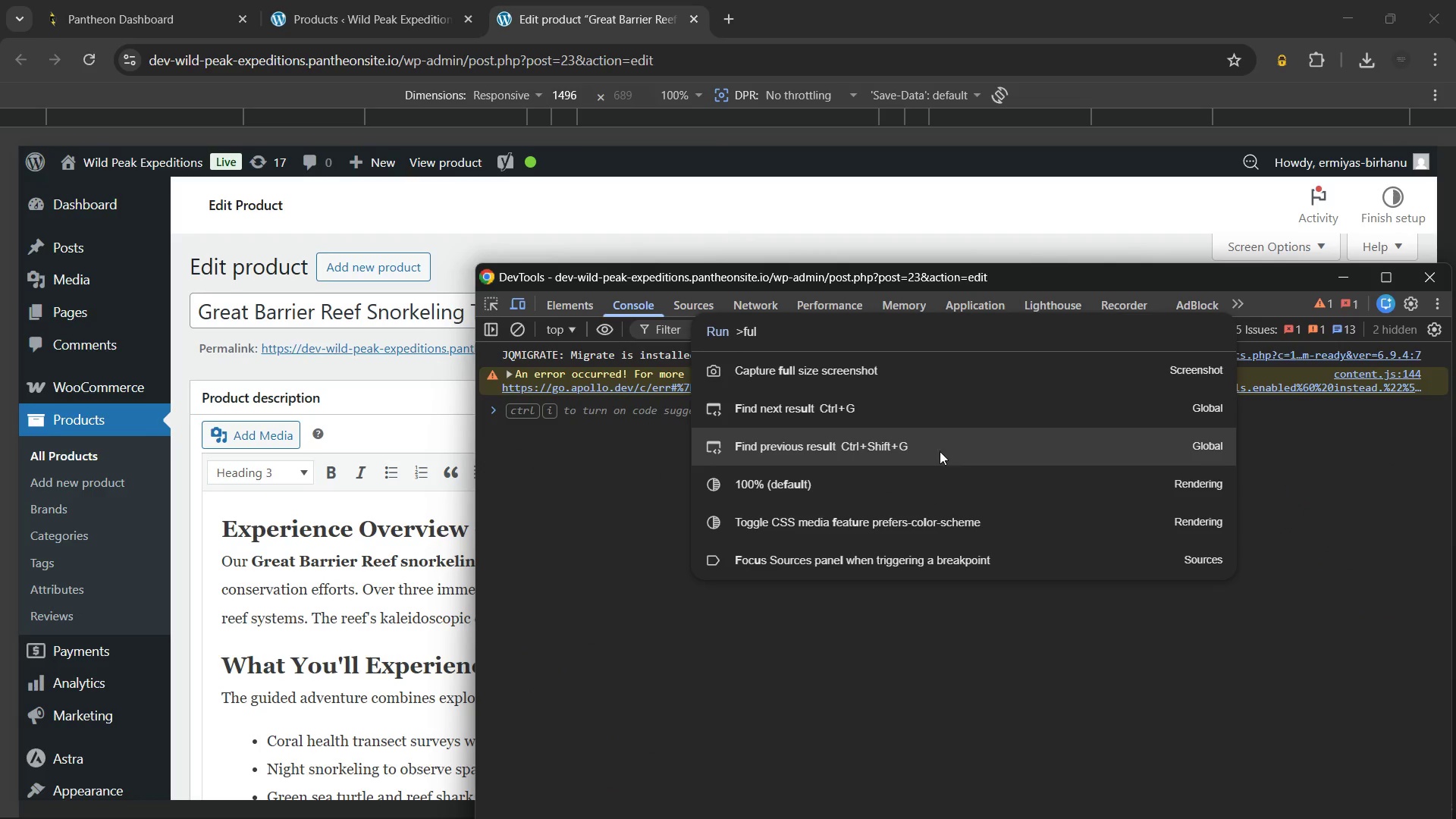 
left_click([912, 367])
 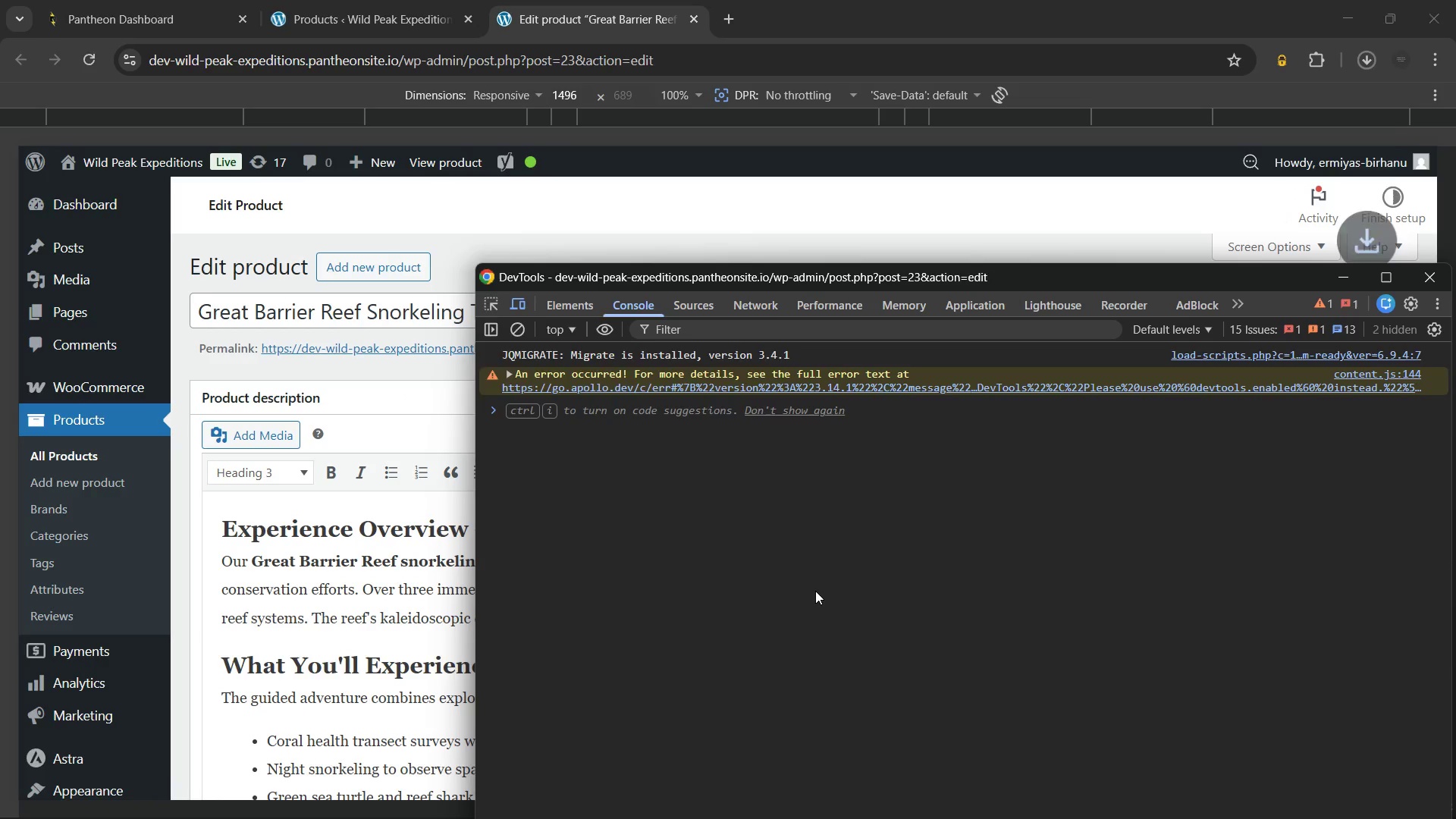 
wait(5.14)
 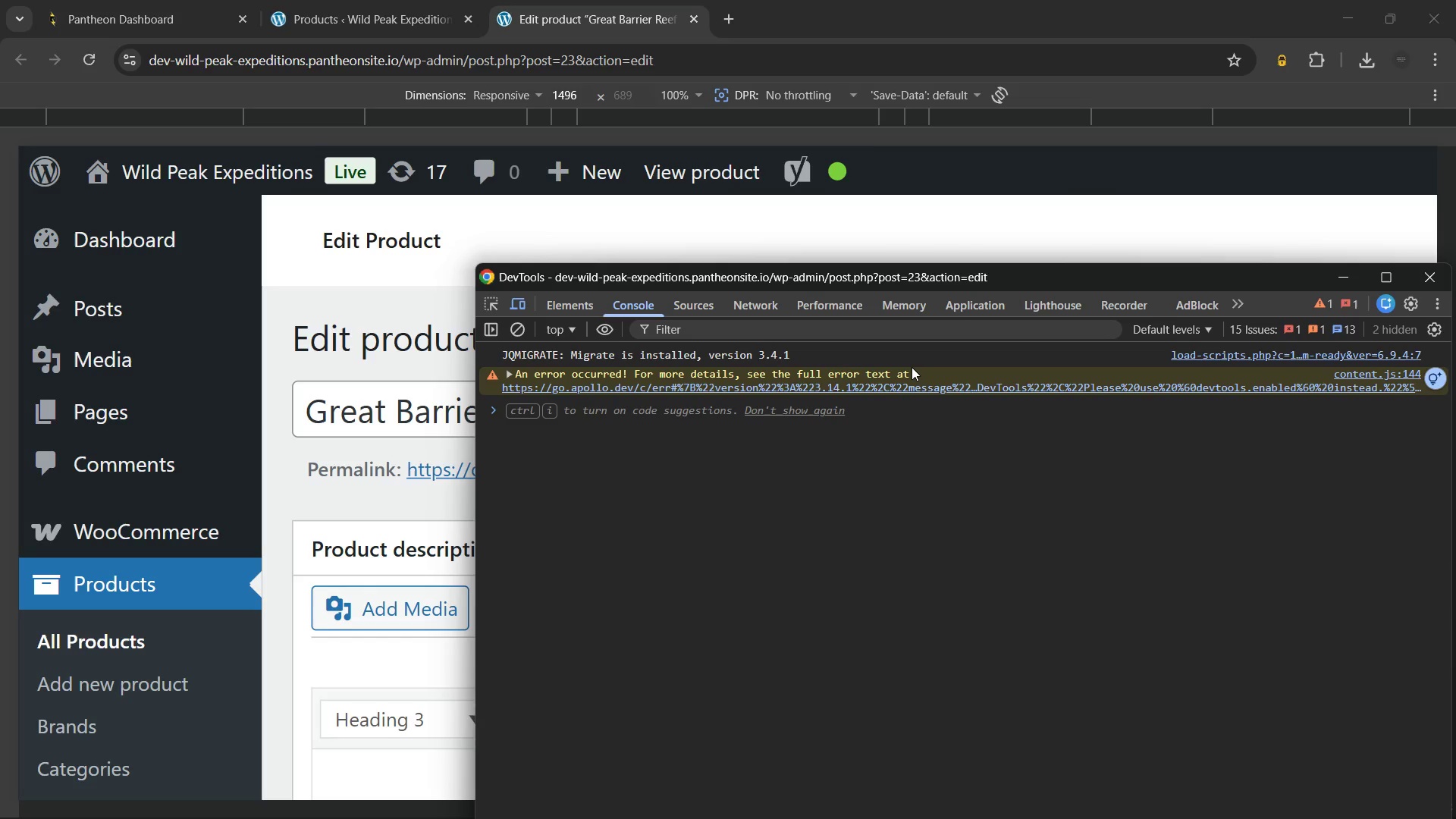 
left_click([751, 312])
 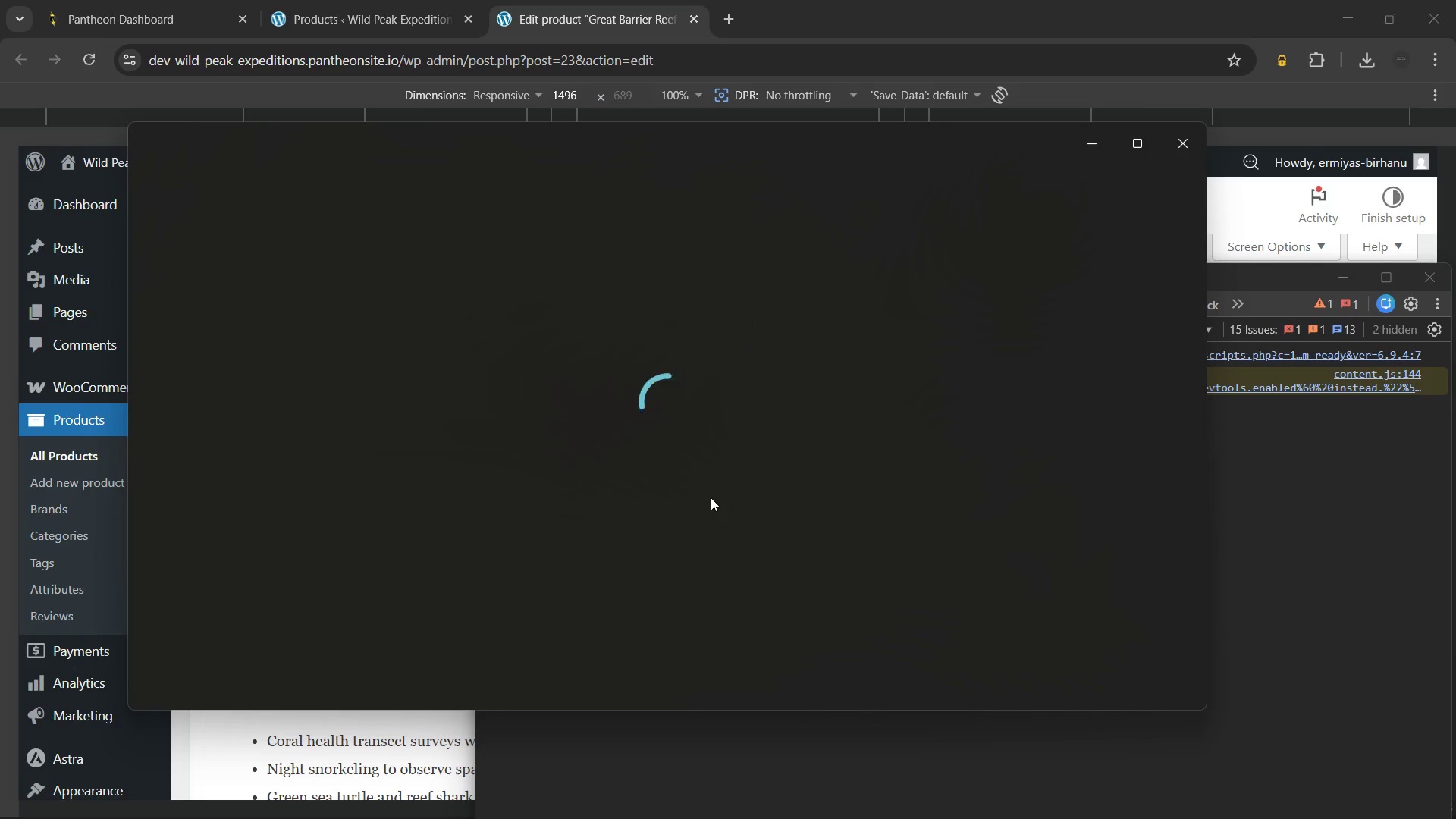 
scroll: coordinate [719, 484], scroll_direction: up, amount: 10.0
 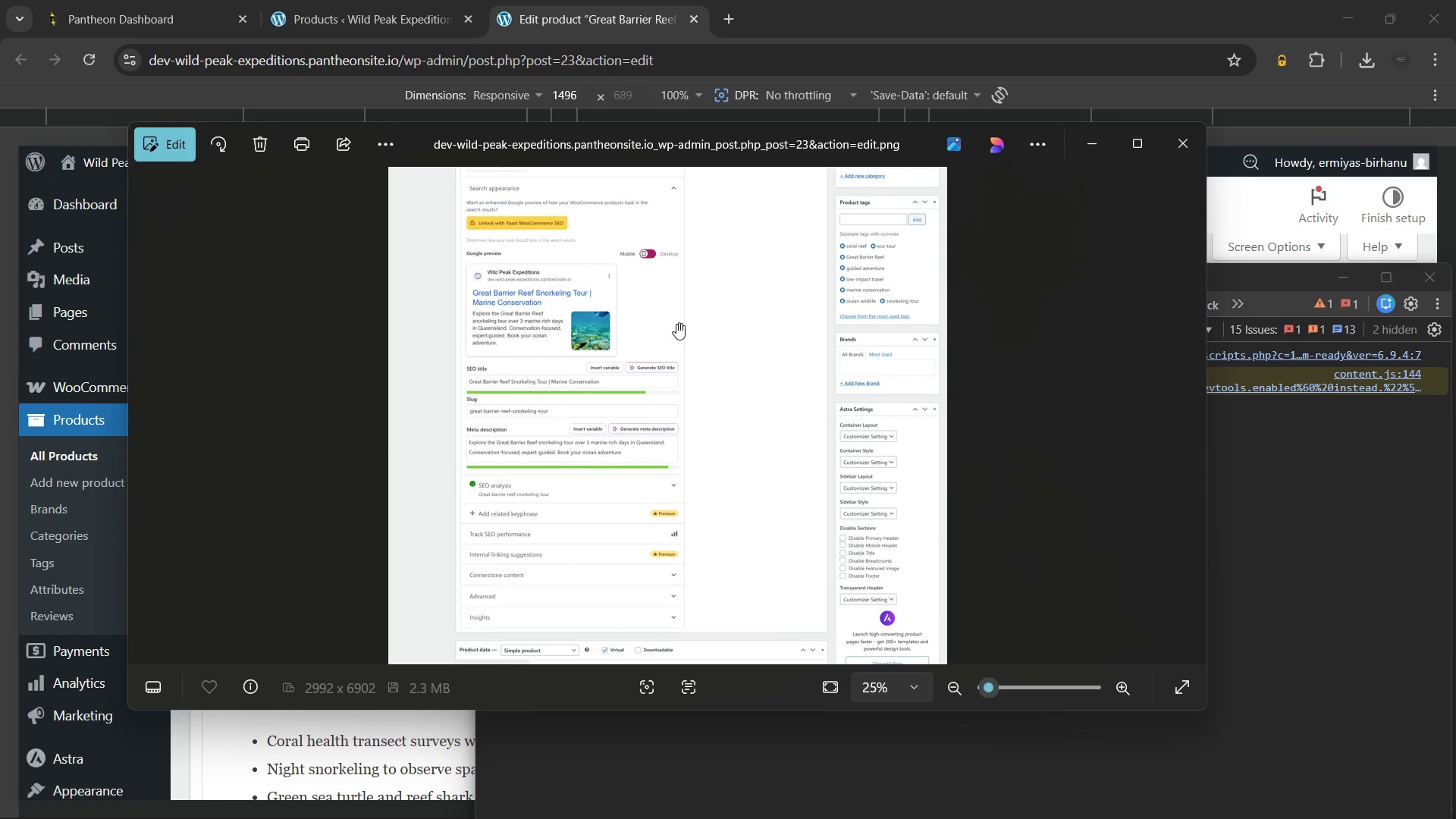 
left_click_drag(start_coordinate=[676, 322], to_coordinate=[694, 492])
 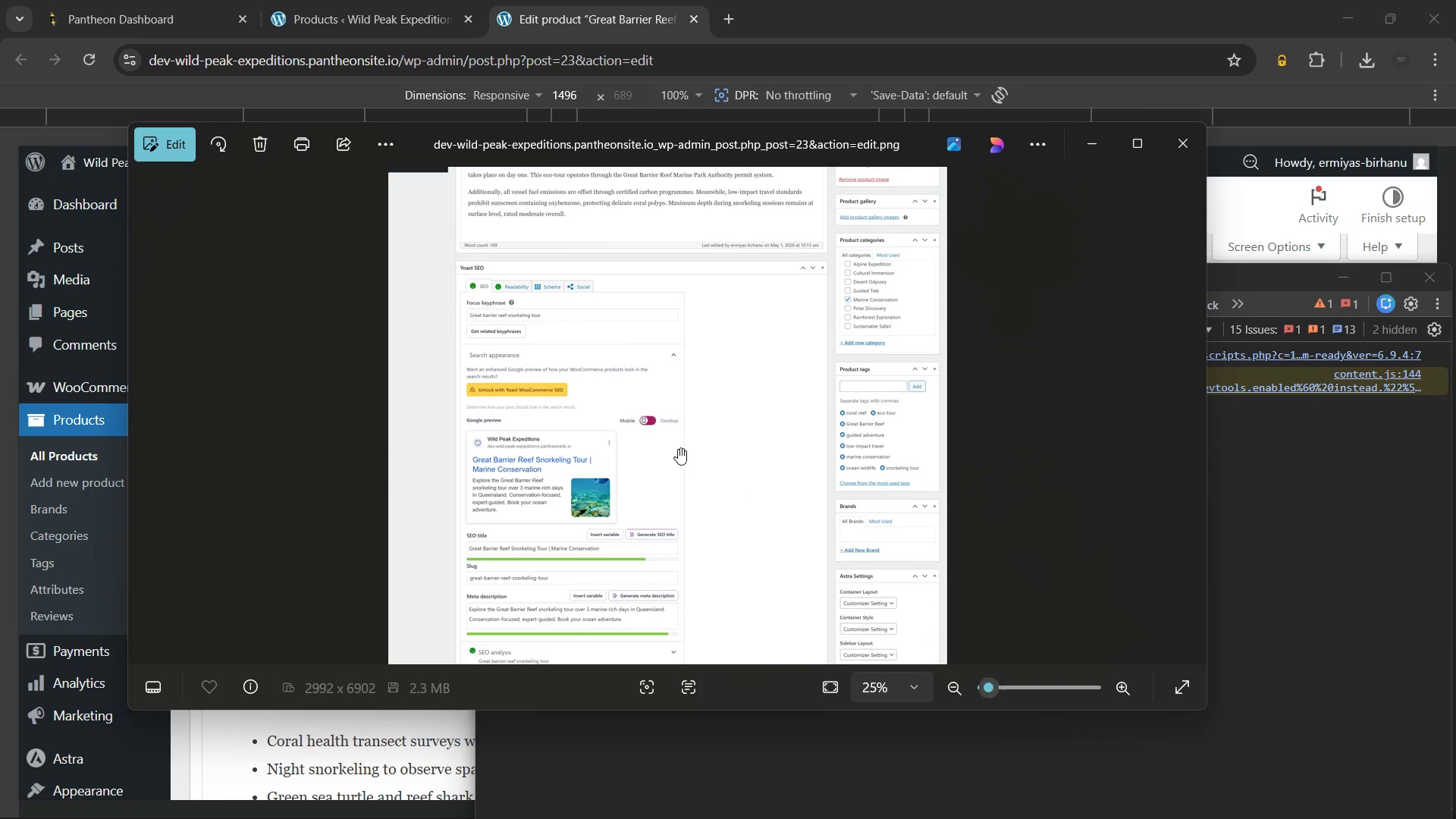 
scroll: coordinate [678, 448], scroll_direction: up, amount: 4.0
 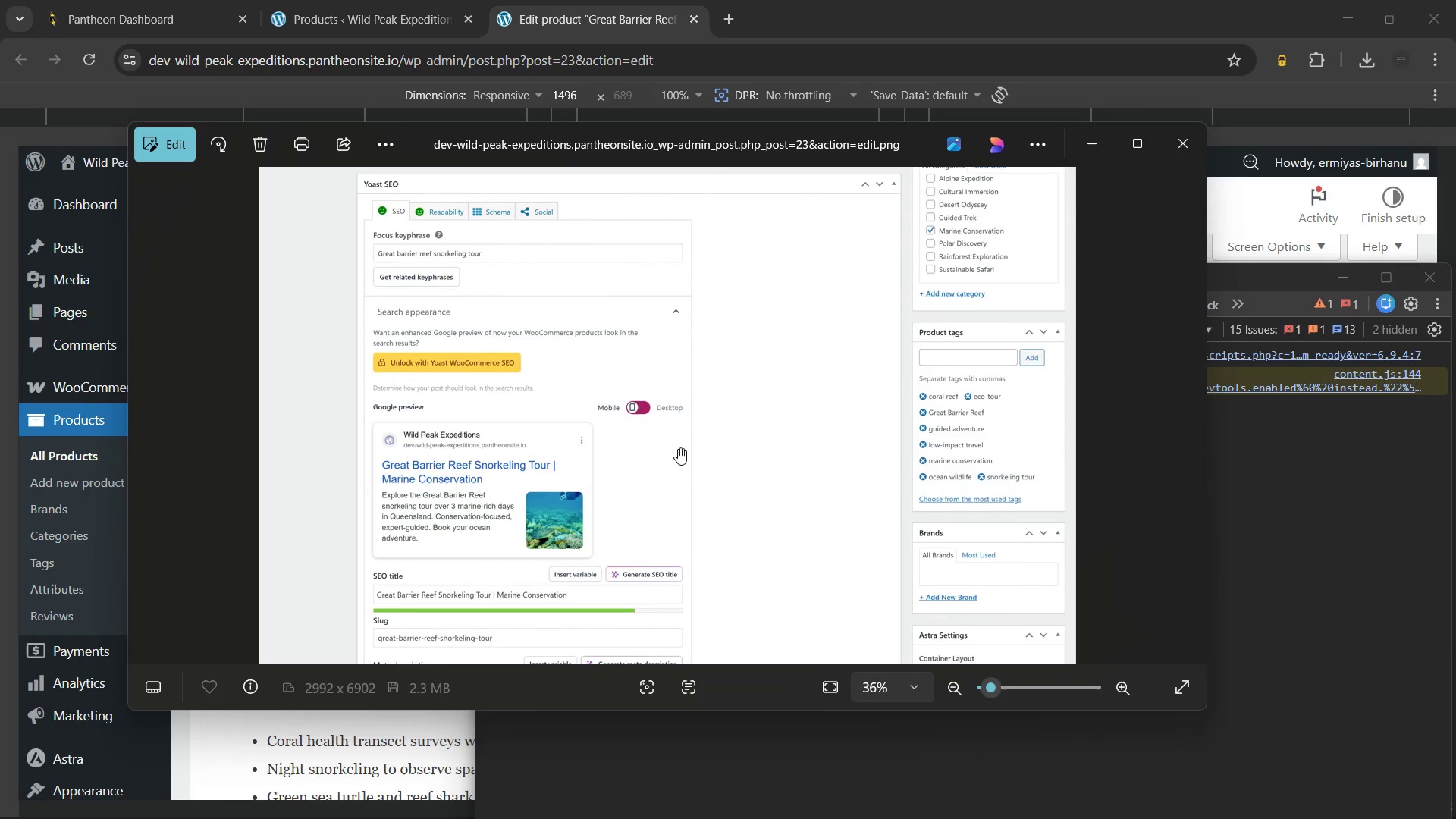 
left_click_drag(start_coordinate=[712, 304], to_coordinate=[722, 548])
 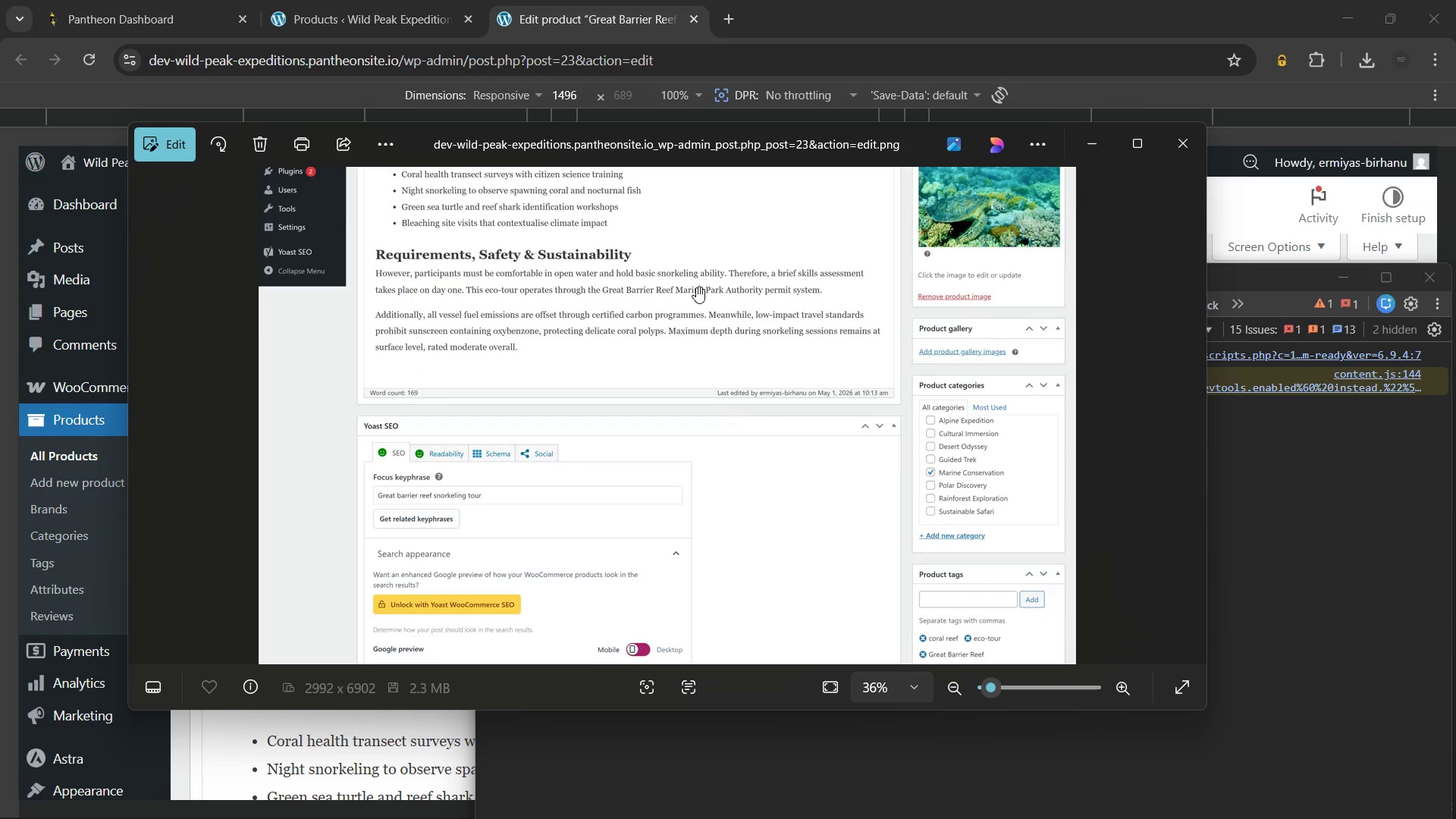 
left_click_drag(start_coordinate=[696, 287], to_coordinate=[676, 563])
 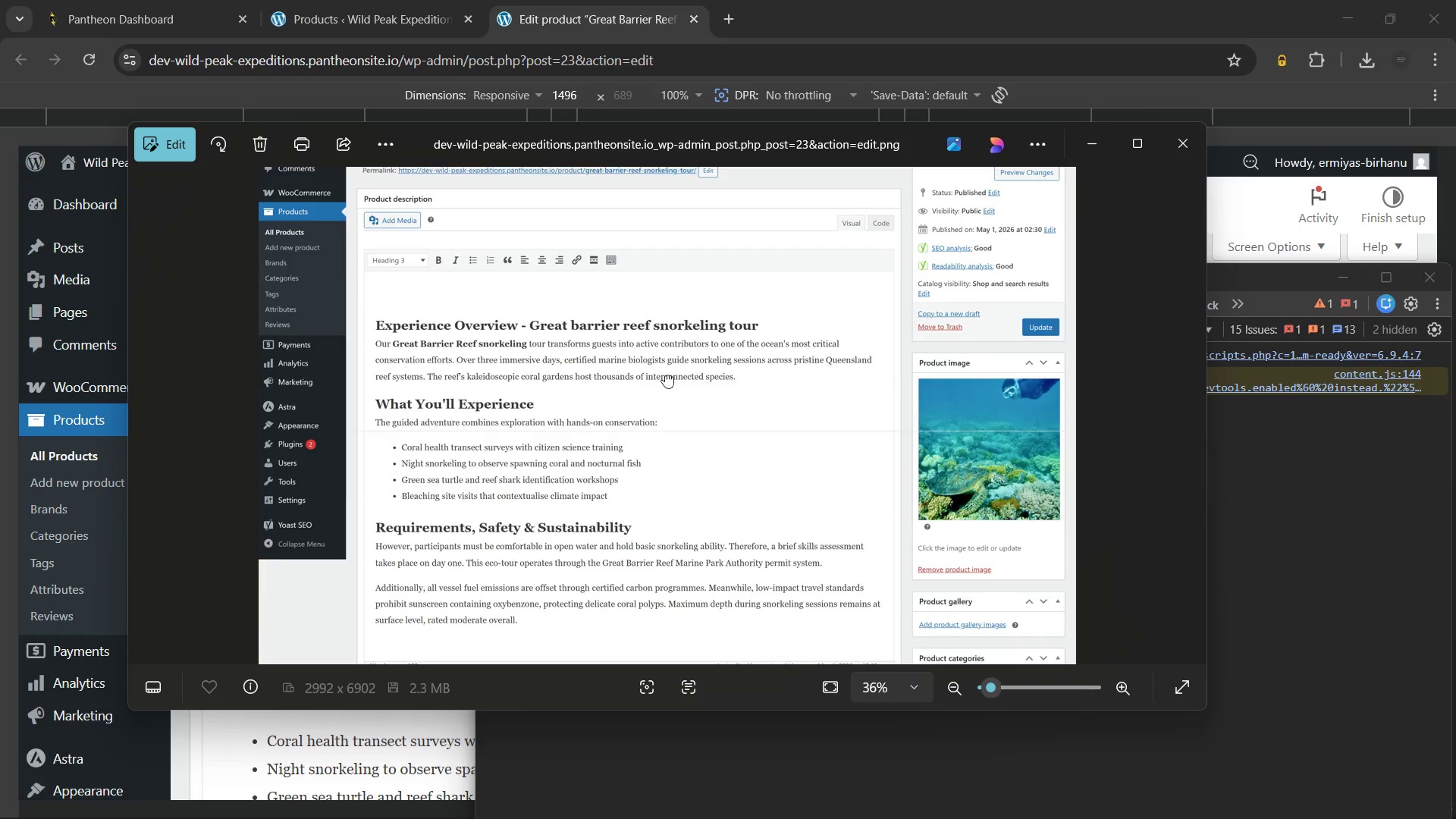 
left_click_drag(start_coordinate=[661, 328], to_coordinate=[668, 438])
 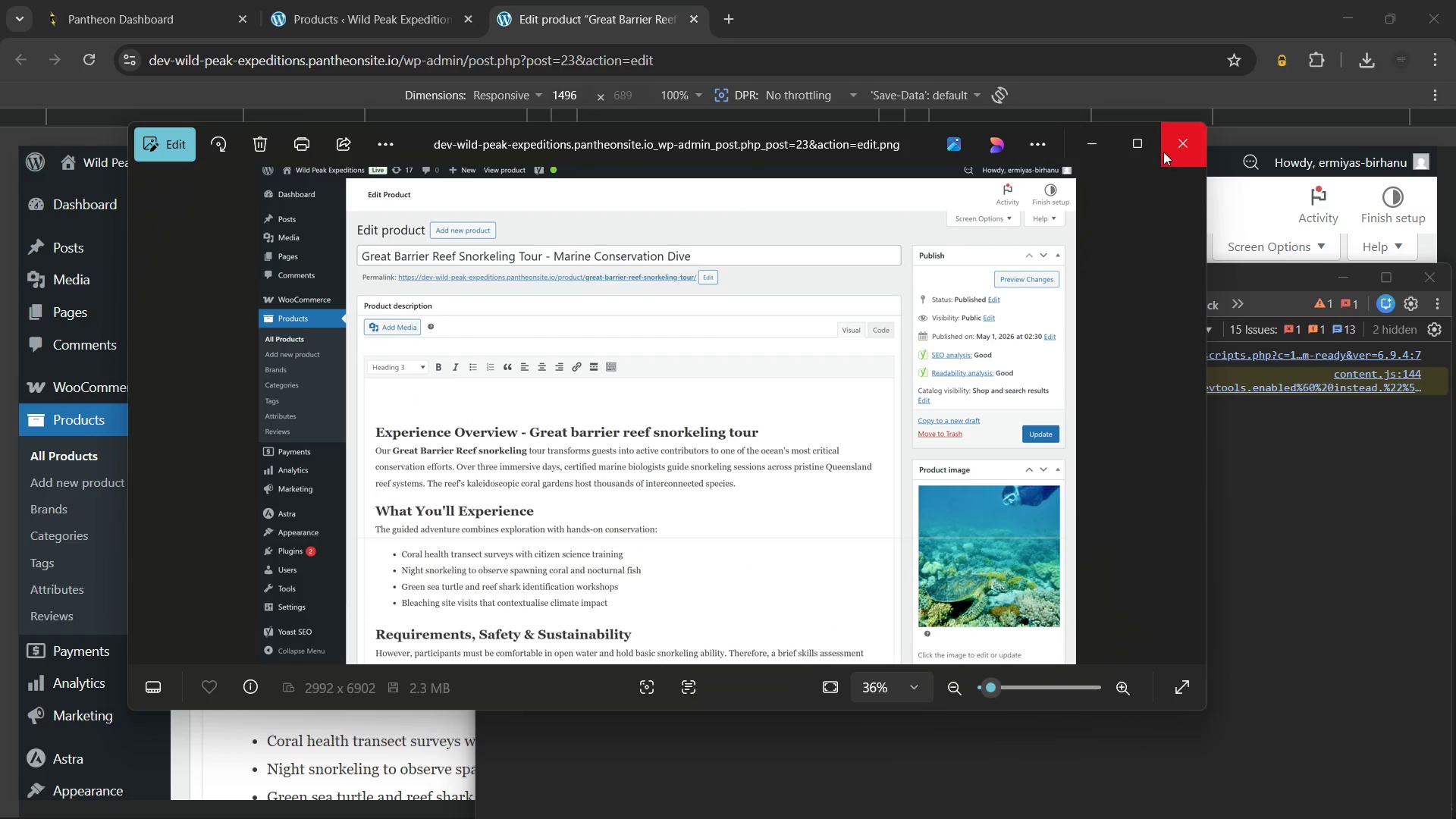 
left_click([1169, 151])
 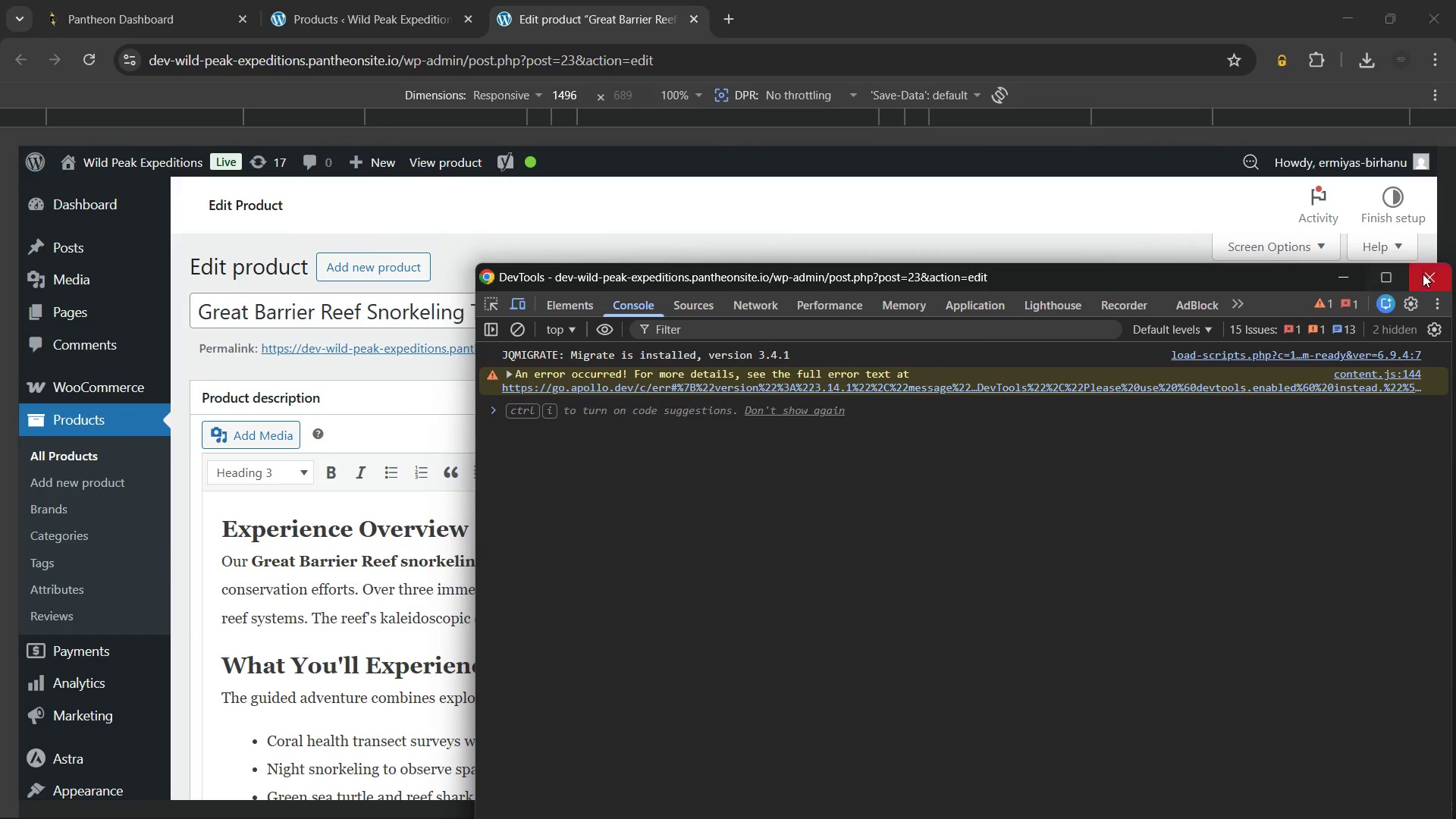 
left_click([1426, 271])
 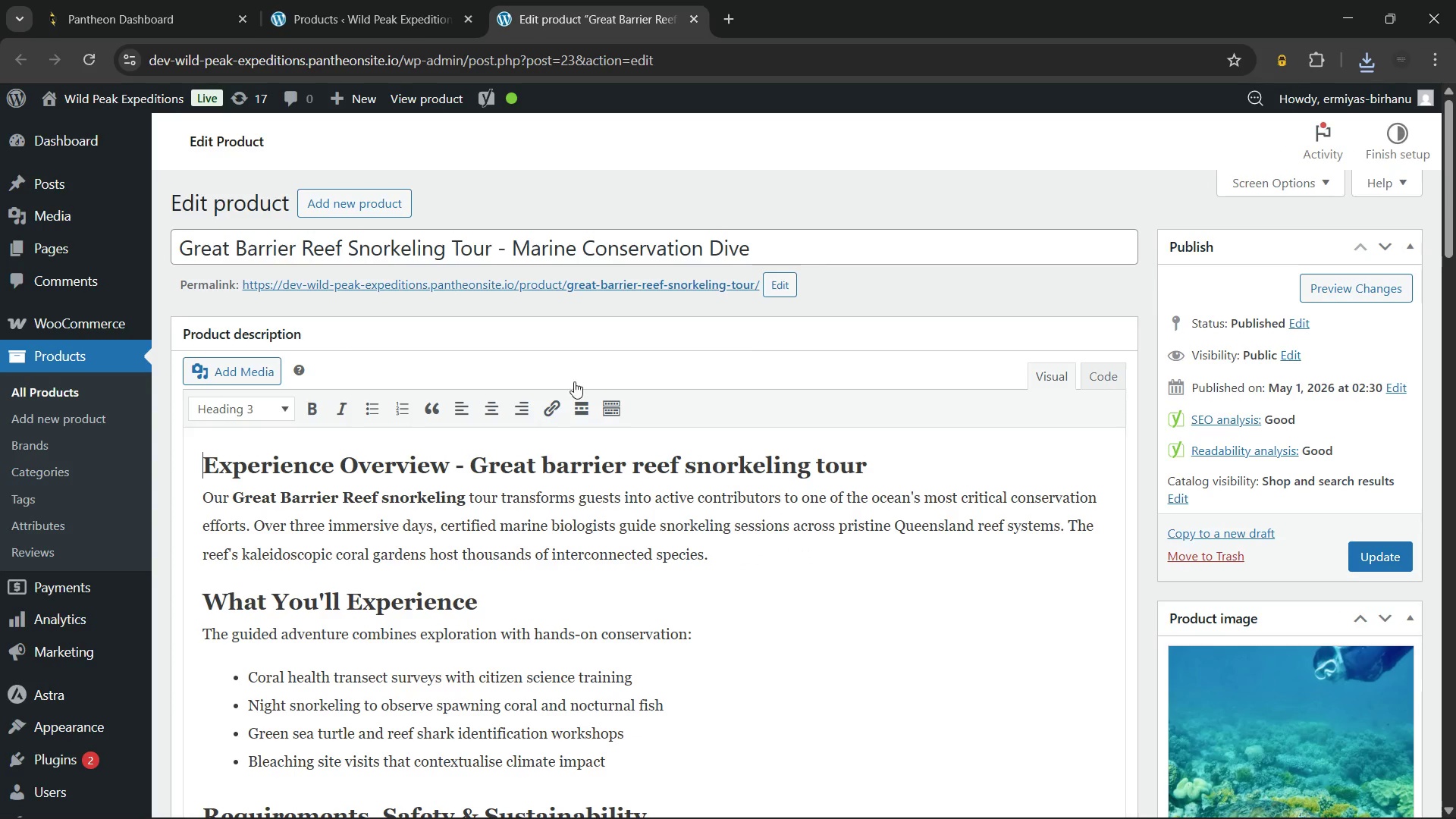 
wait(5.56)
 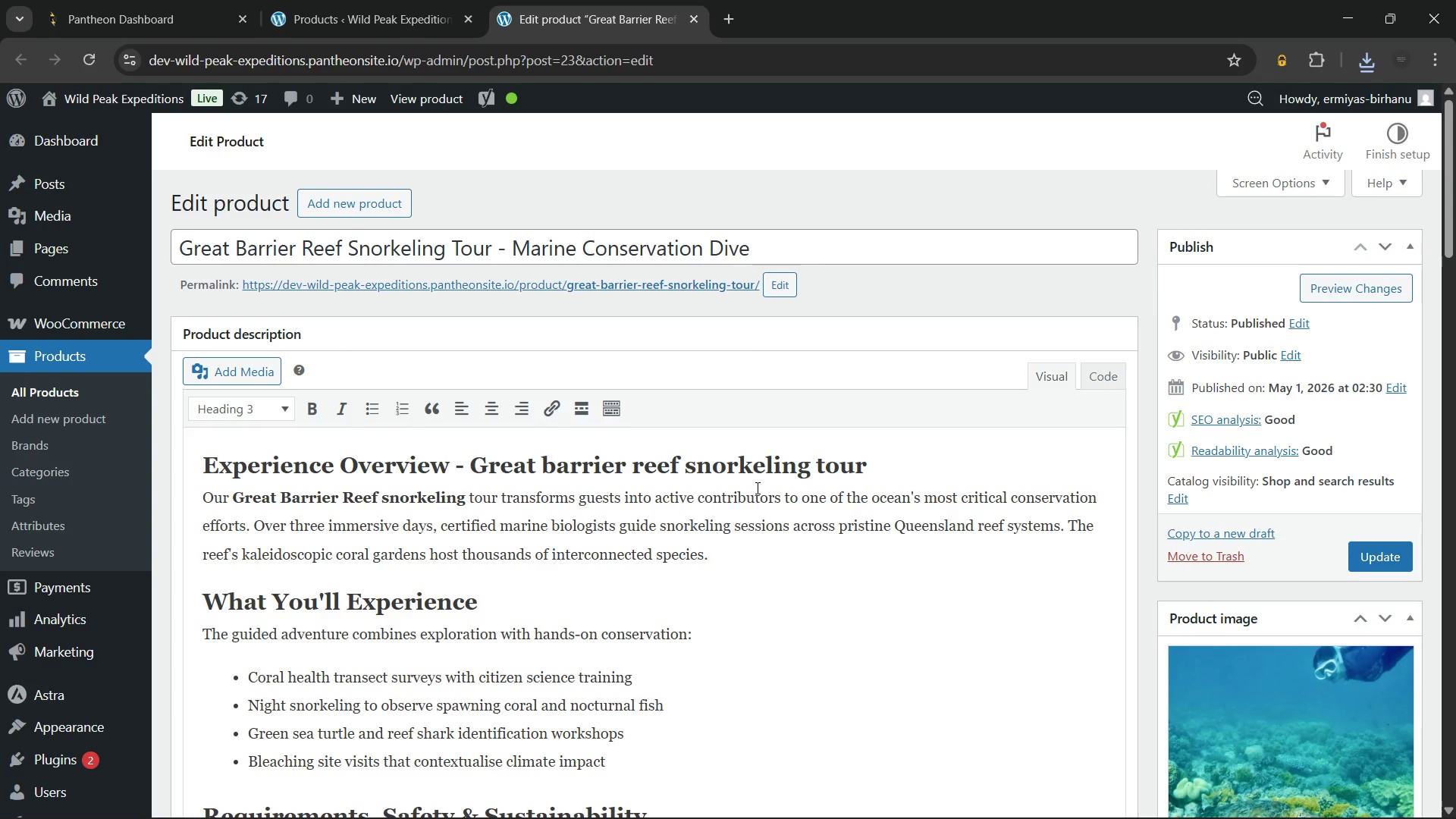 
left_click([698, 17])
 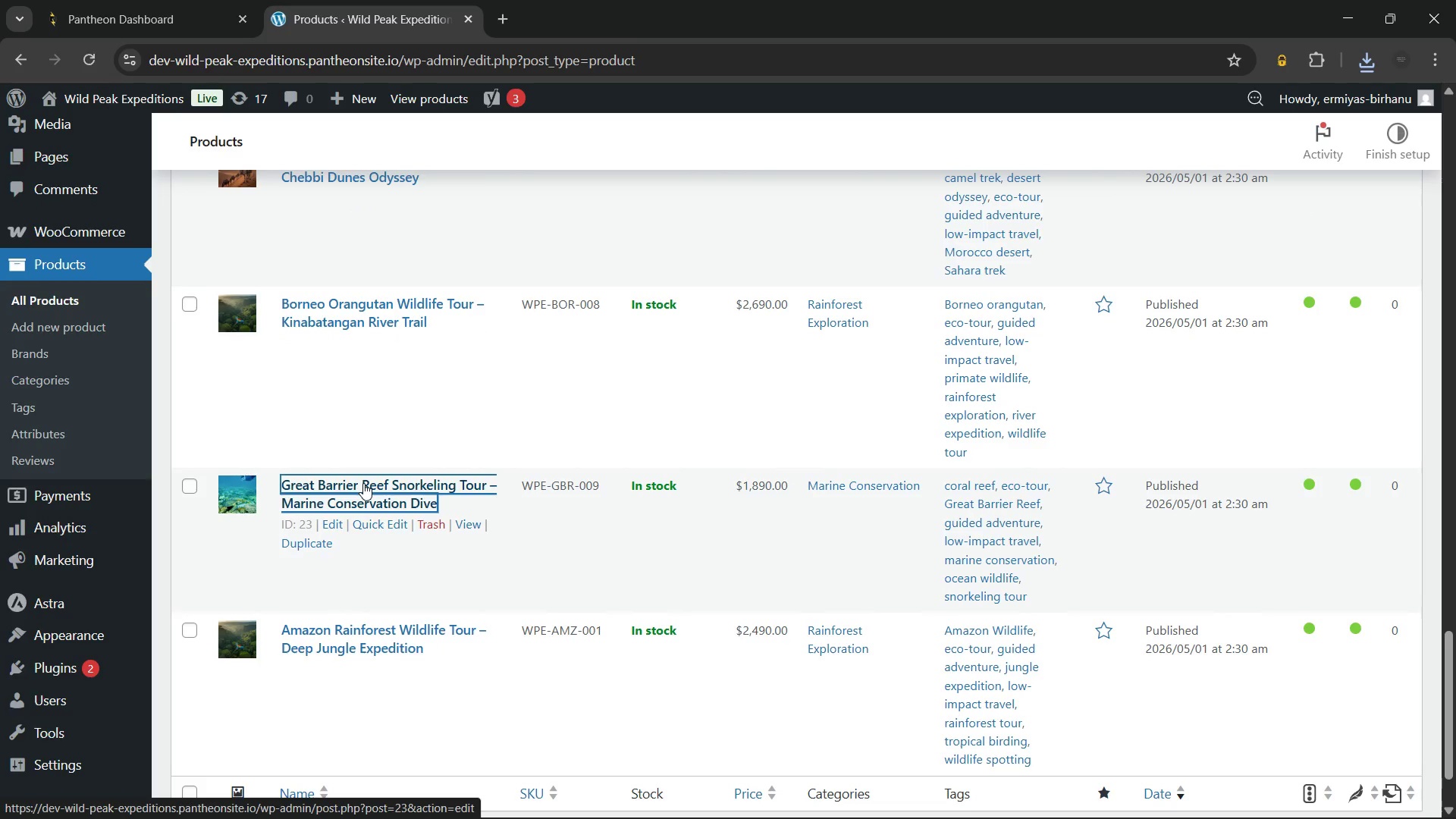 
wait(14.17)
 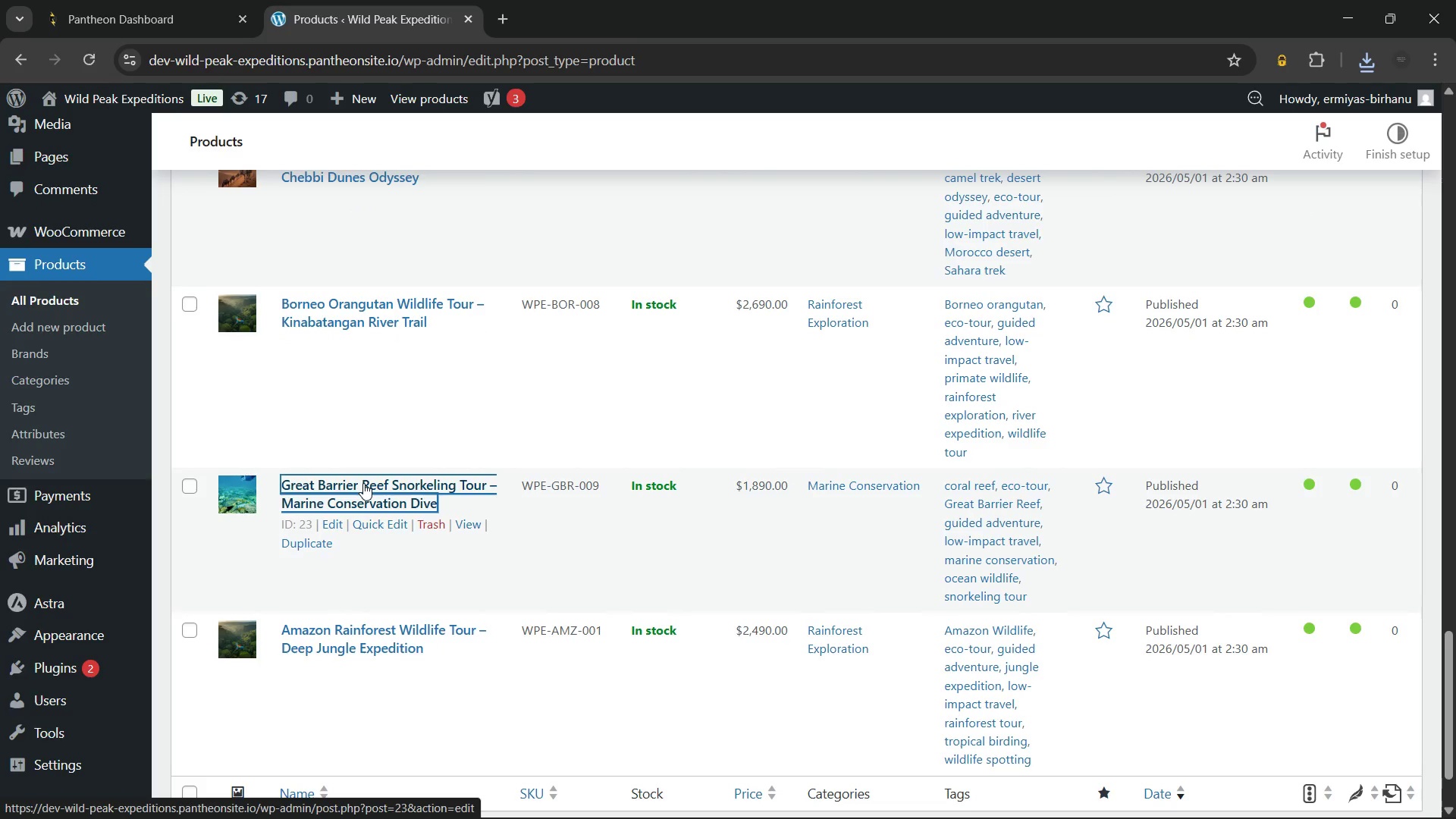 
hold_key(key=ControlLeft, duration=1.06)
left_click([375, 369])
 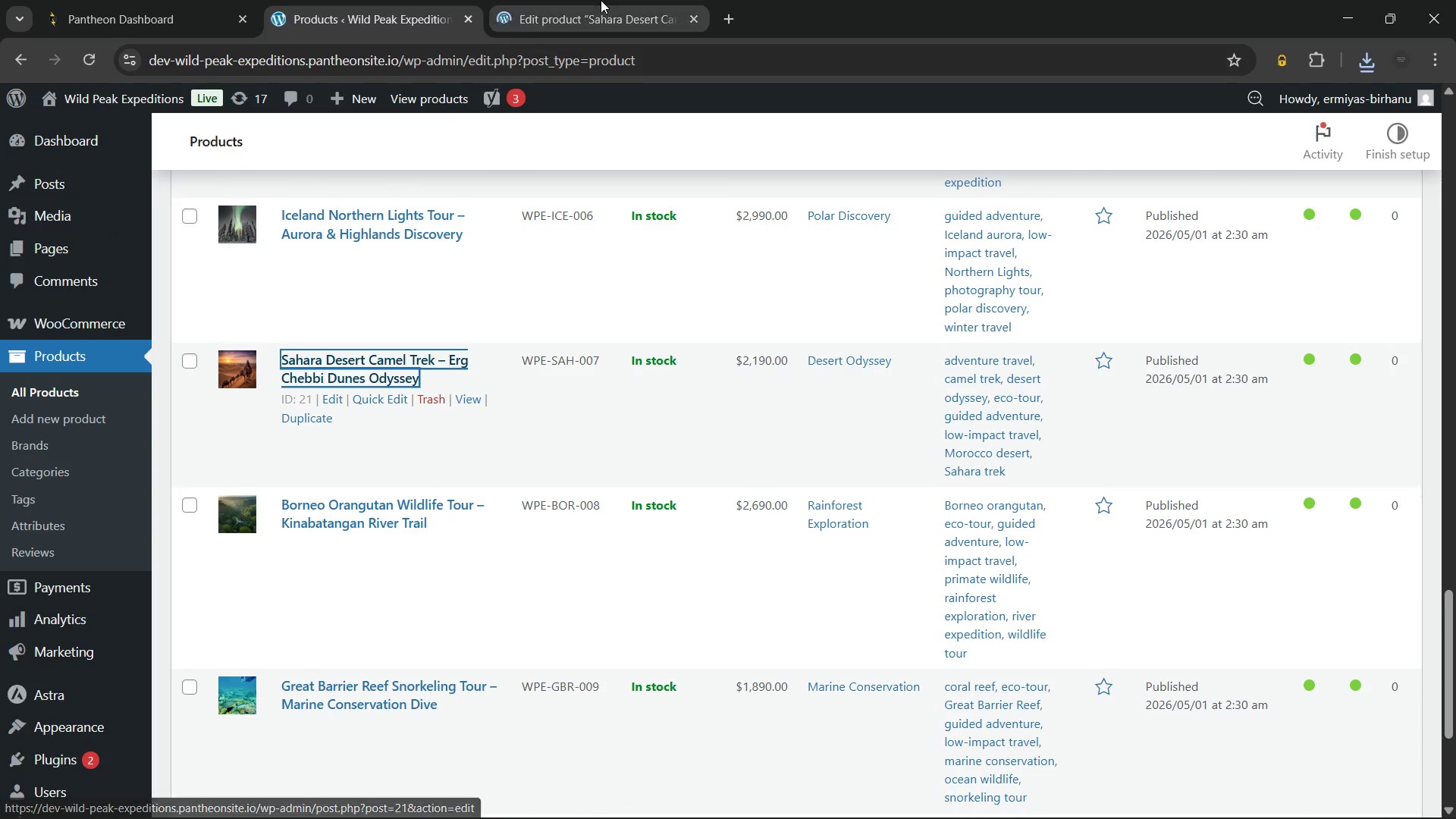 
left_click([601, 0])
 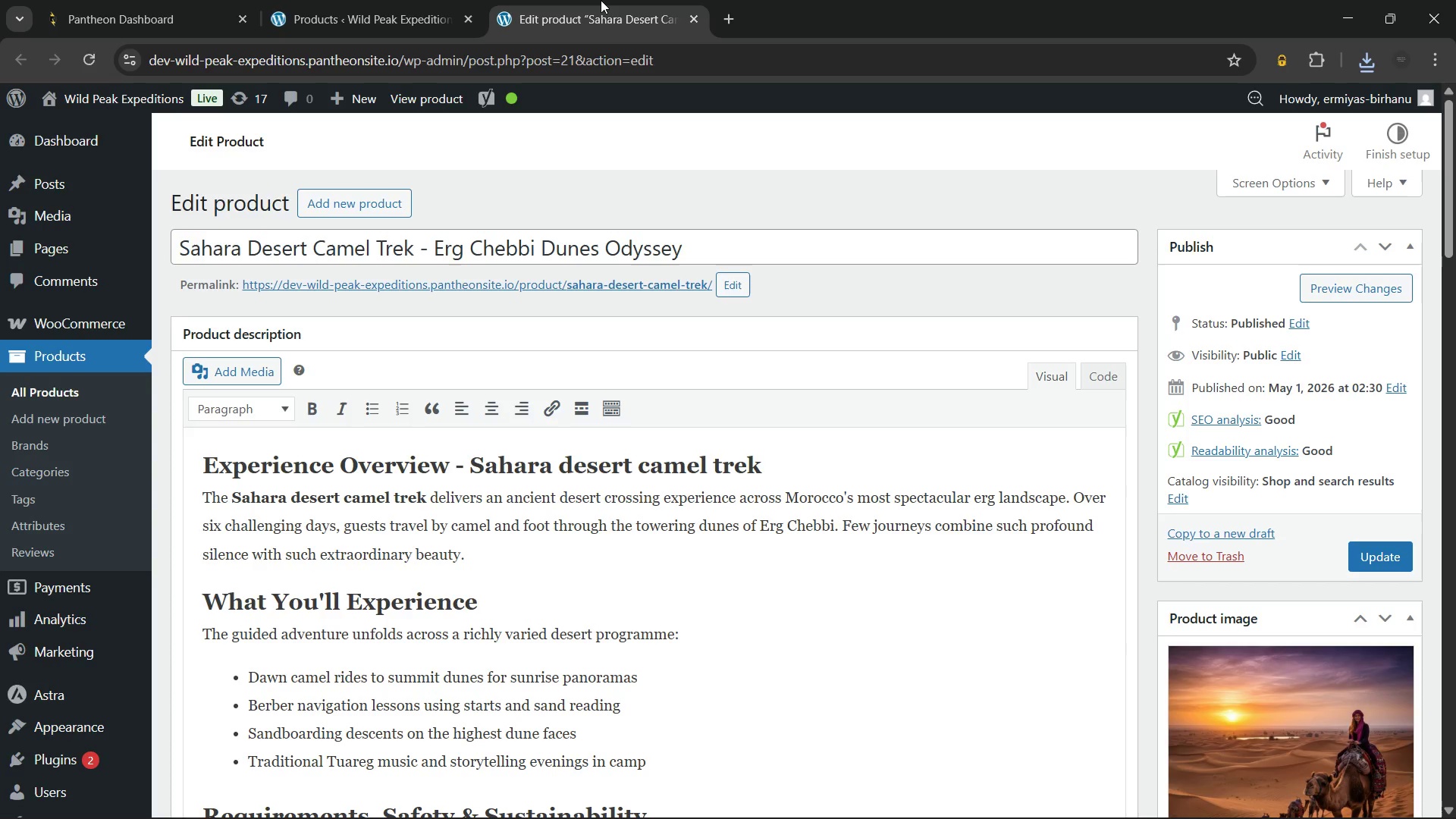 
wait(17.7)
 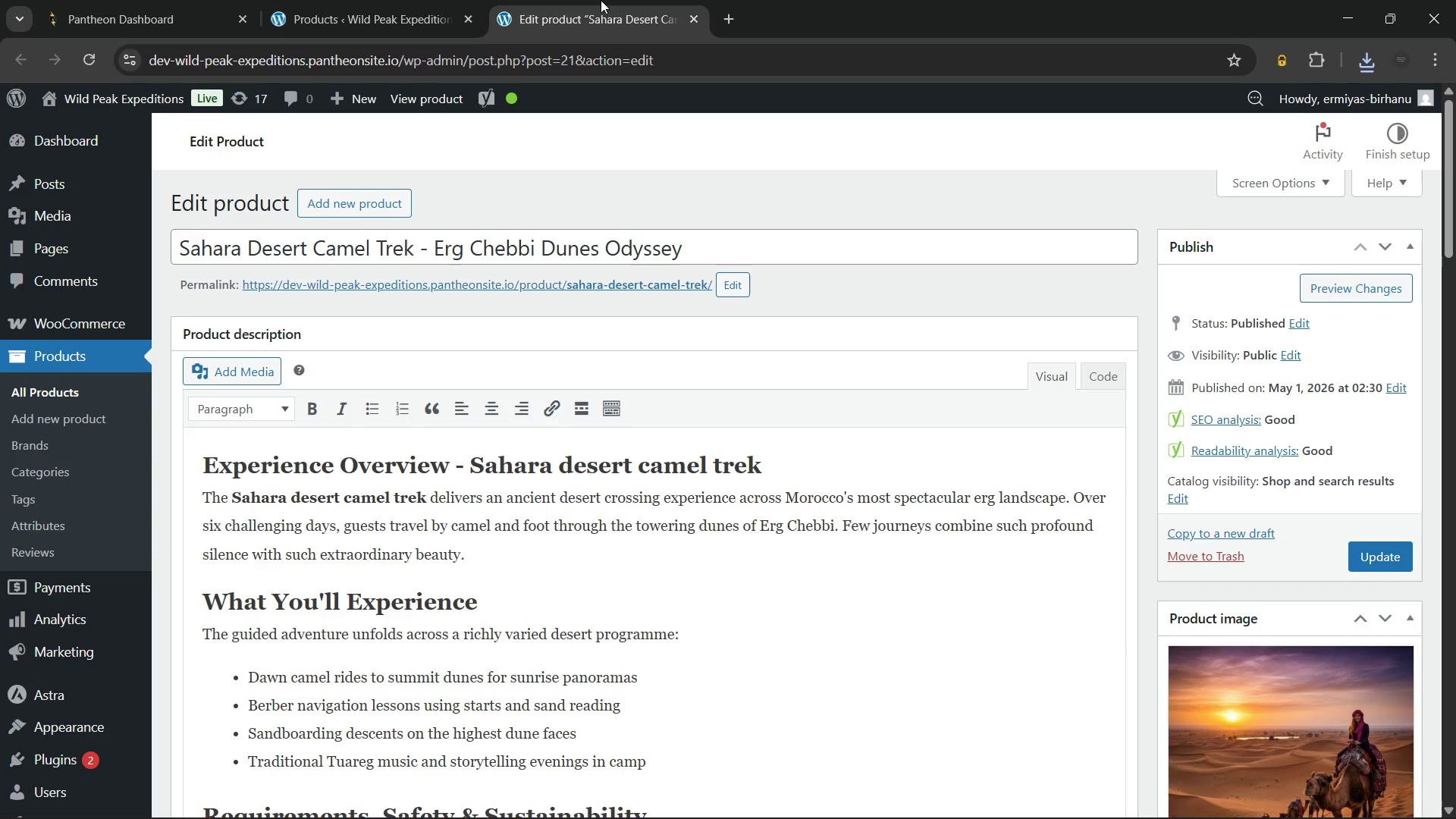 
scroll: coordinate [625, 347], scroll_direction: down, amount: 8.0
 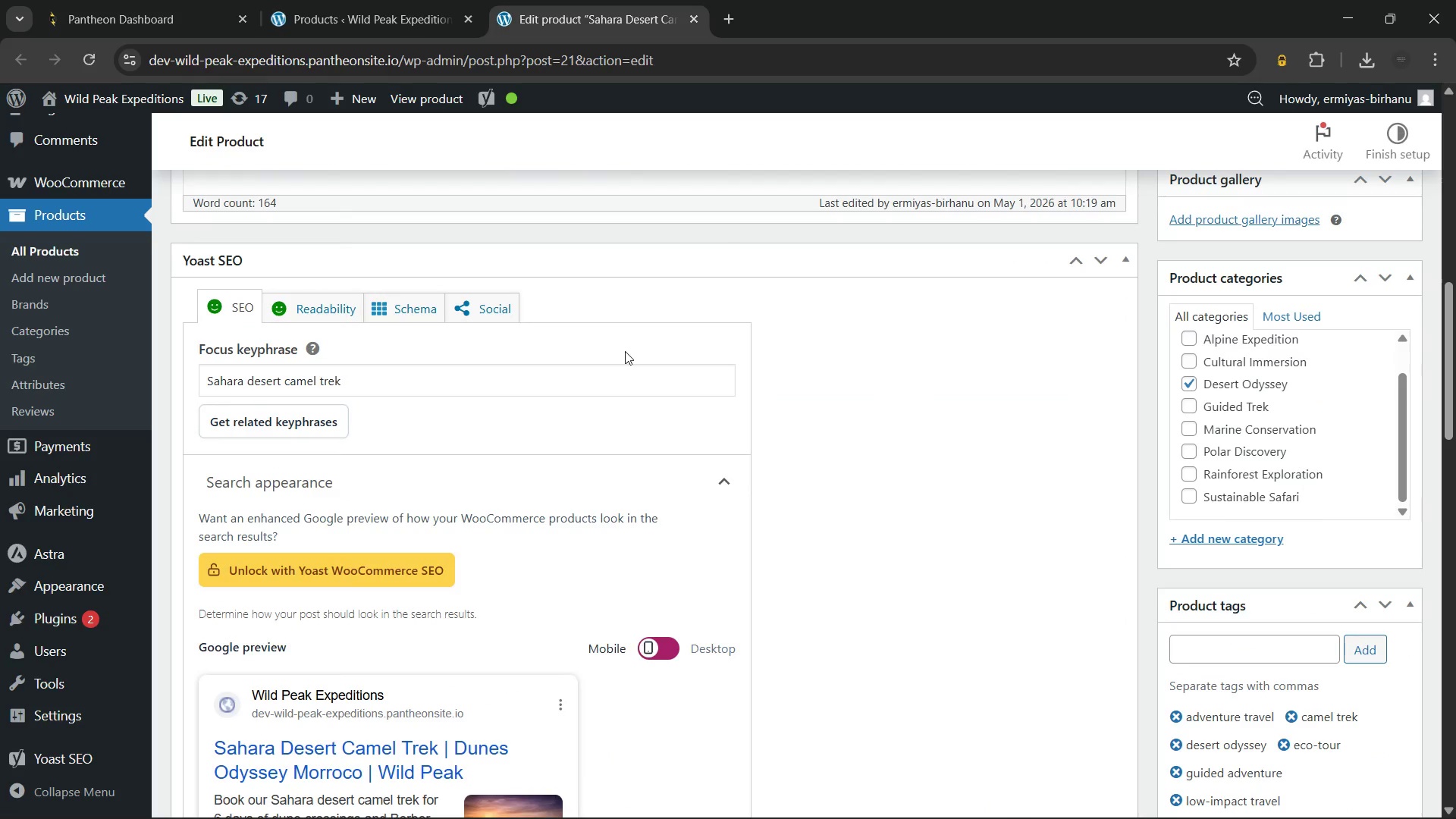 
scroll: coordinate [624, 352], scroll_direction: up, amount: 14.0
 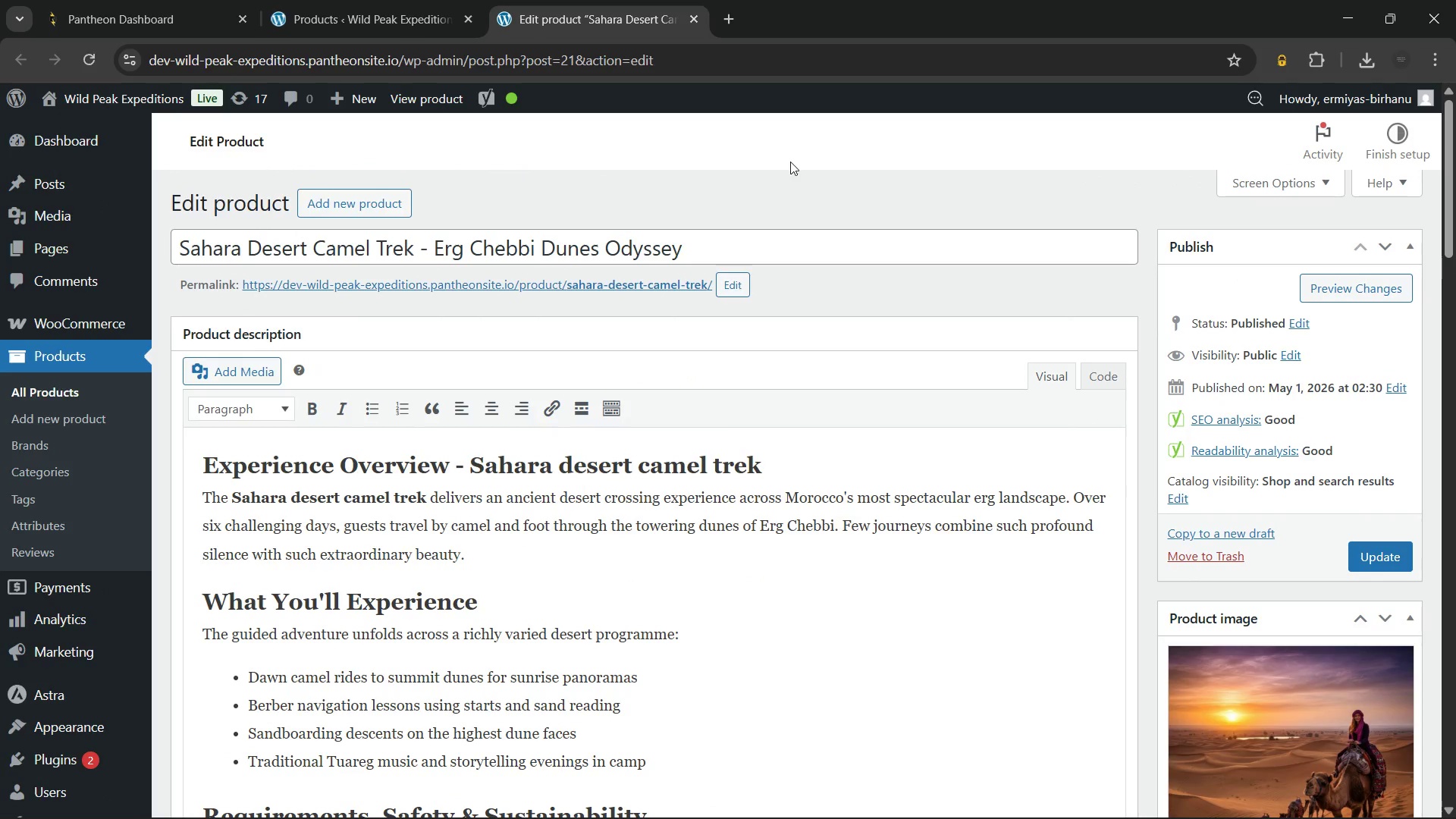 
right_click([790, 162])
 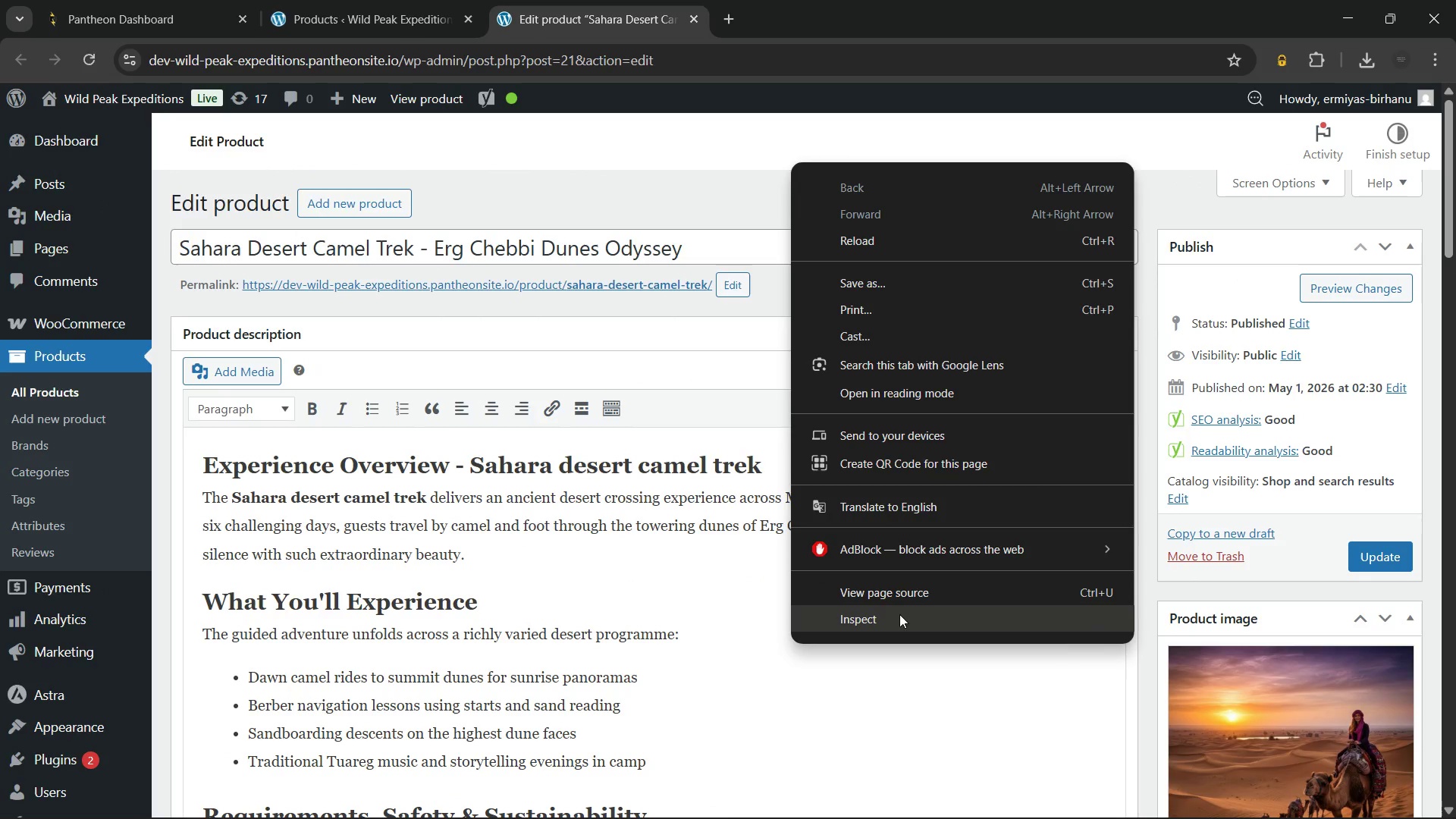 
left_click([923, 614])
 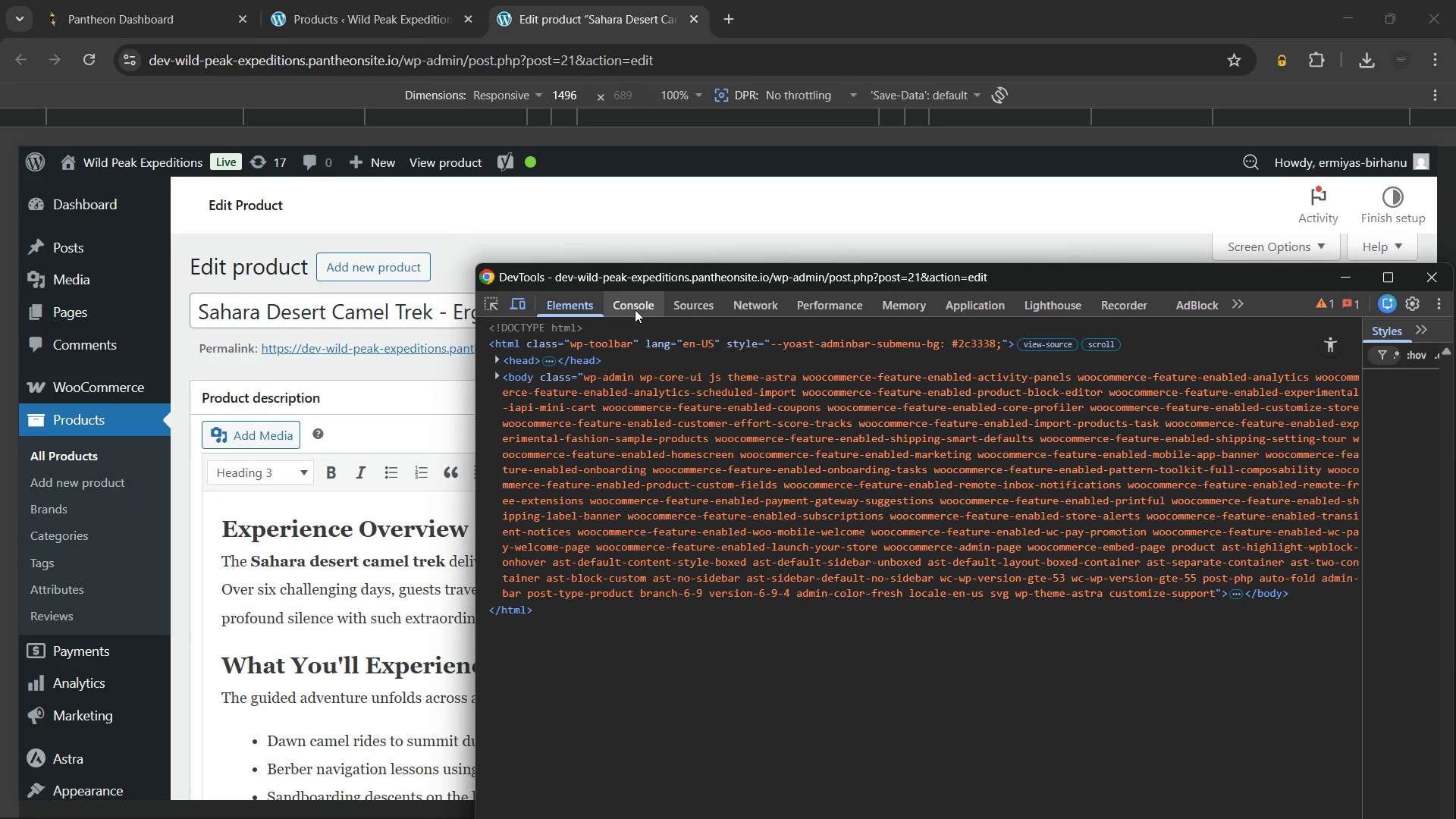 
wait(9.73)
 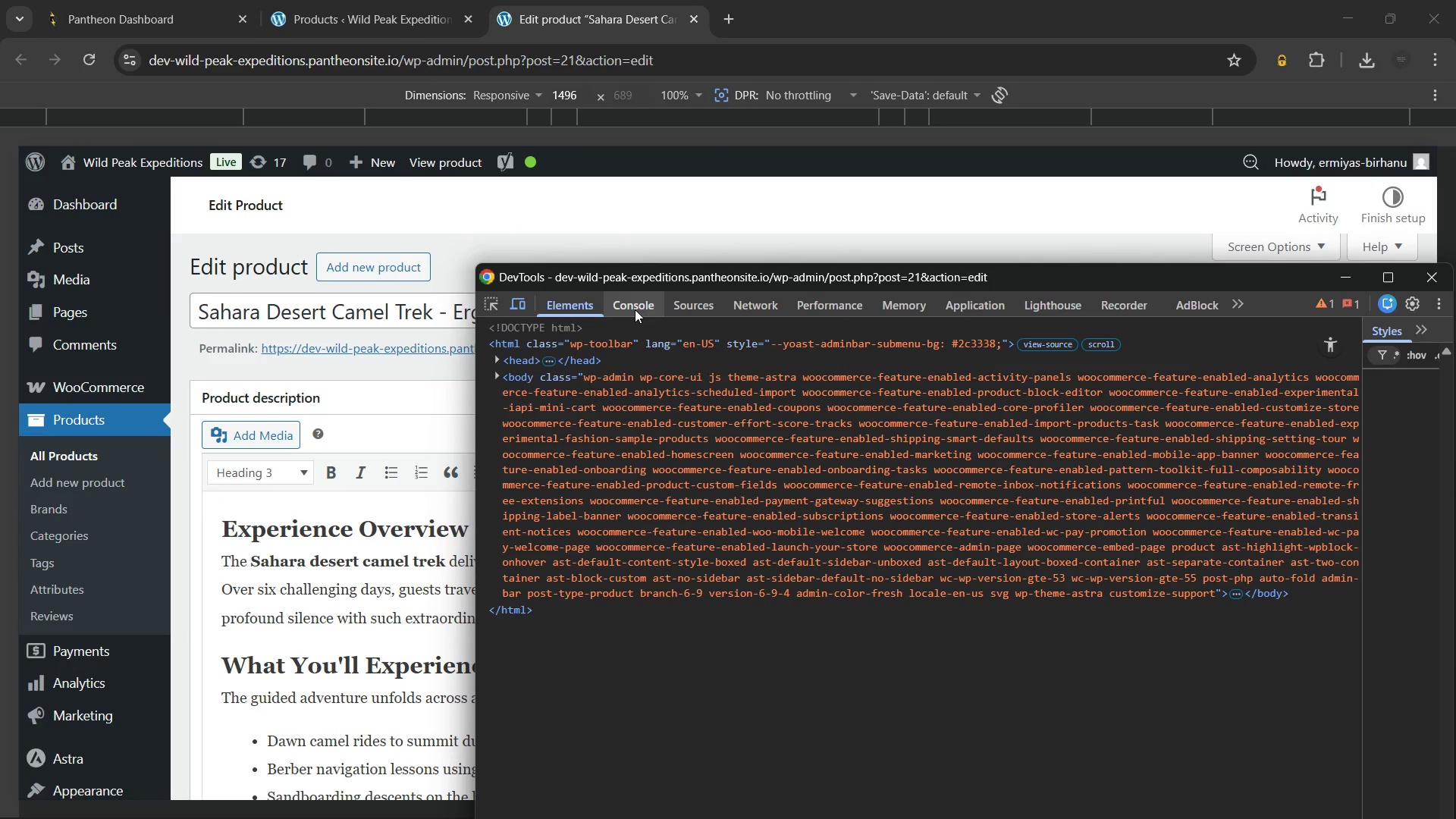 
left_click([635, 309])
 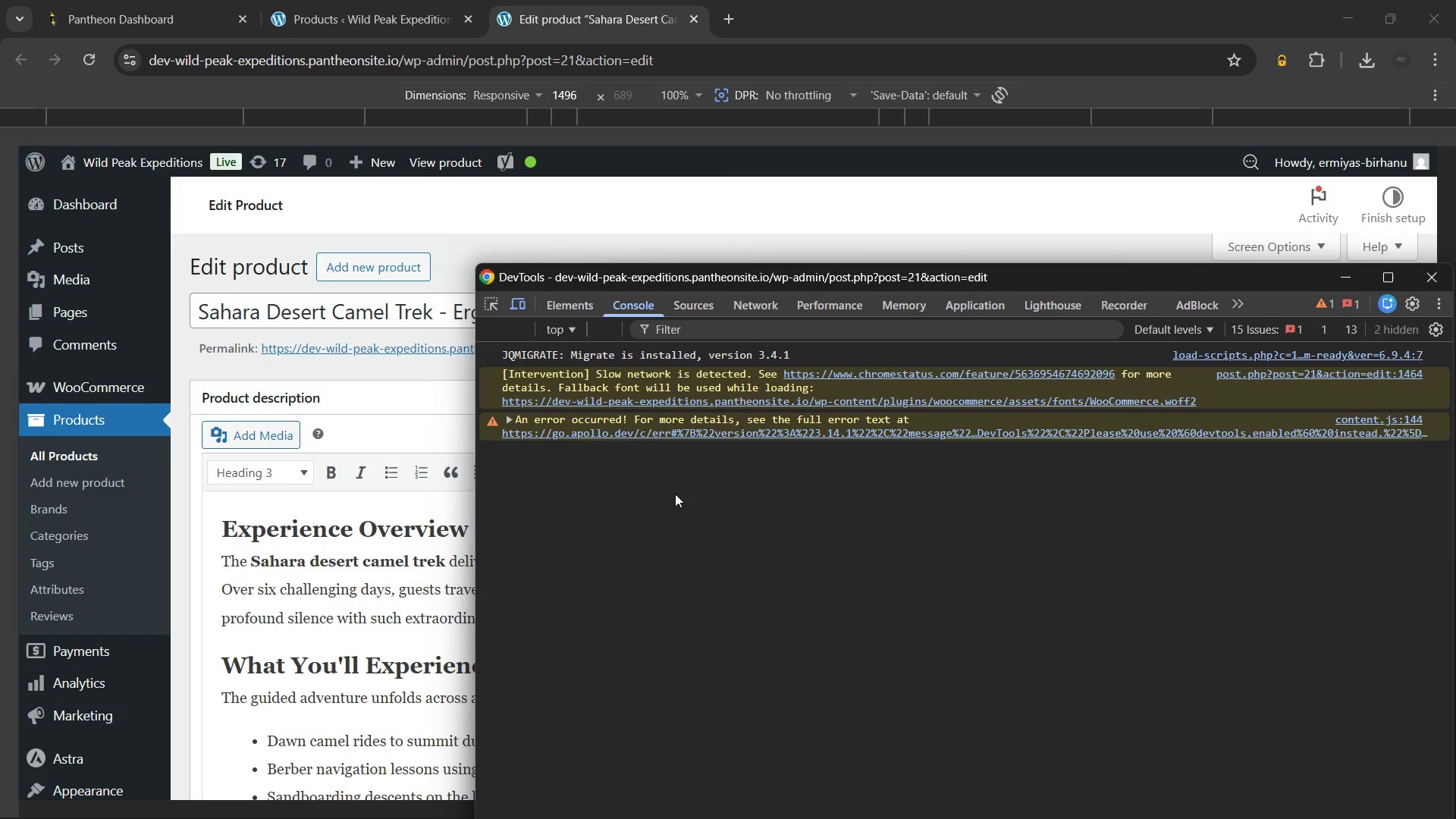 
scroll: coordinate [277, 366], scroll_direction: up, amount: 4.0
 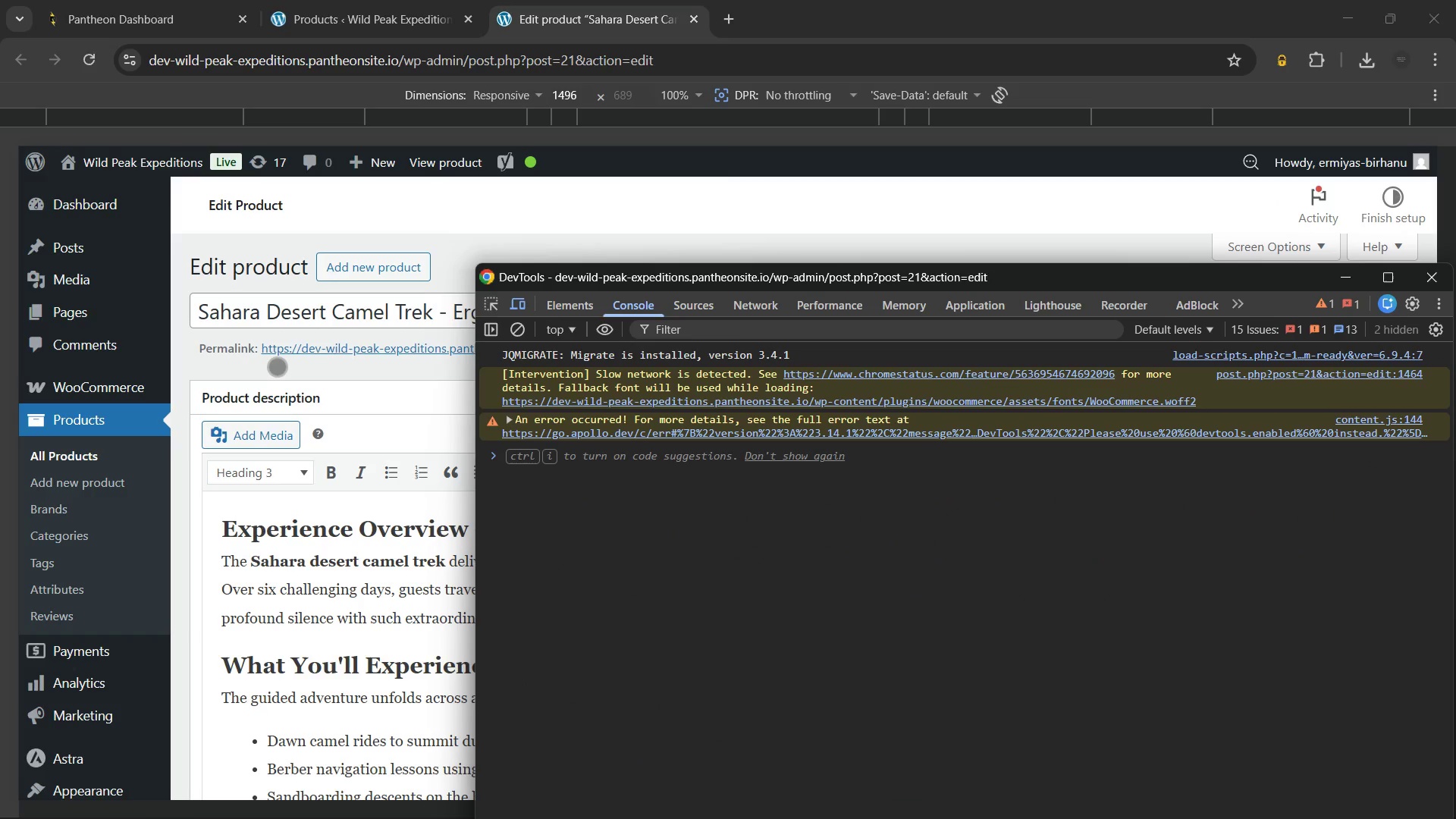 
key(Control+Shift+P)
 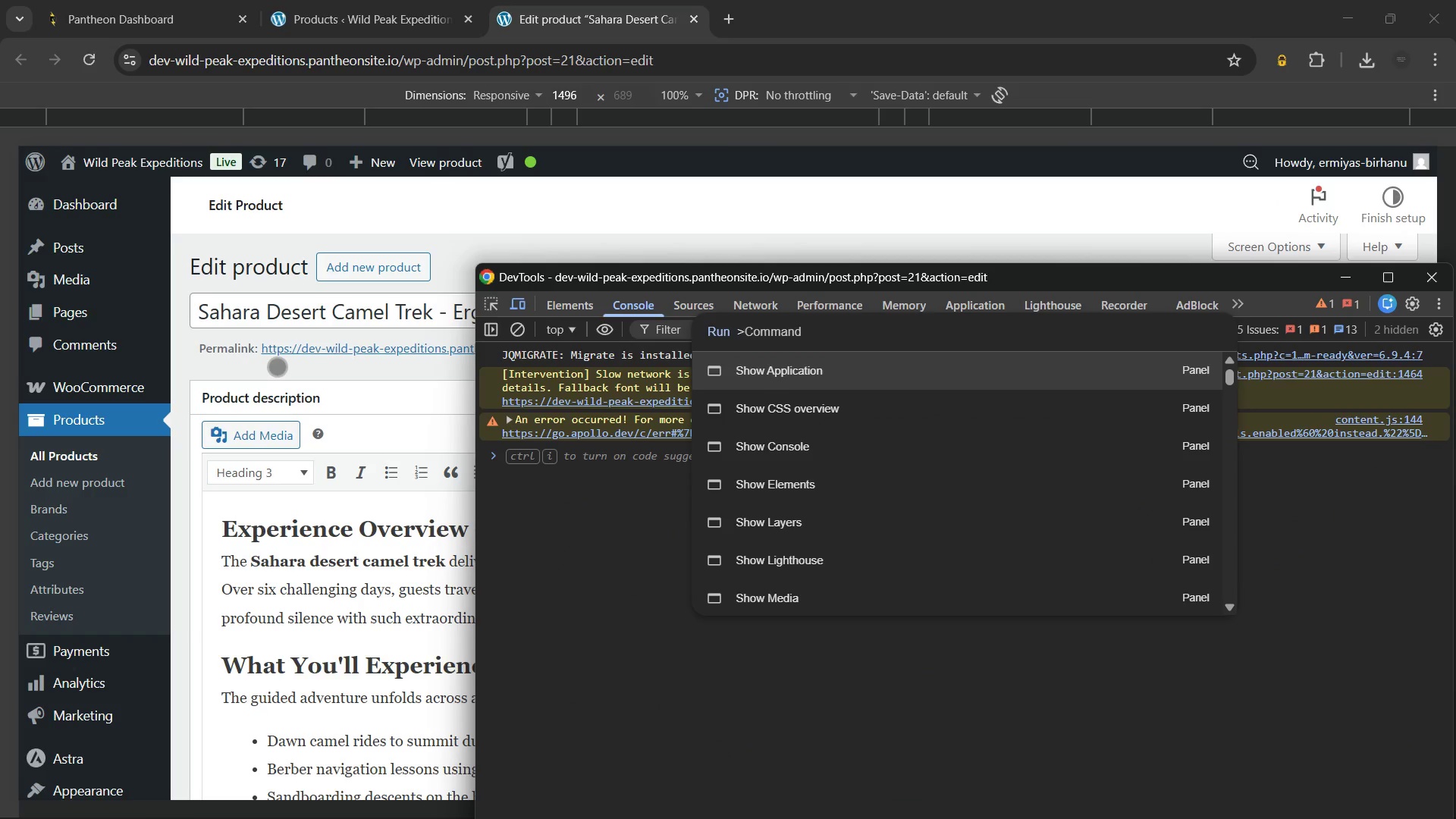 
type(ful)
 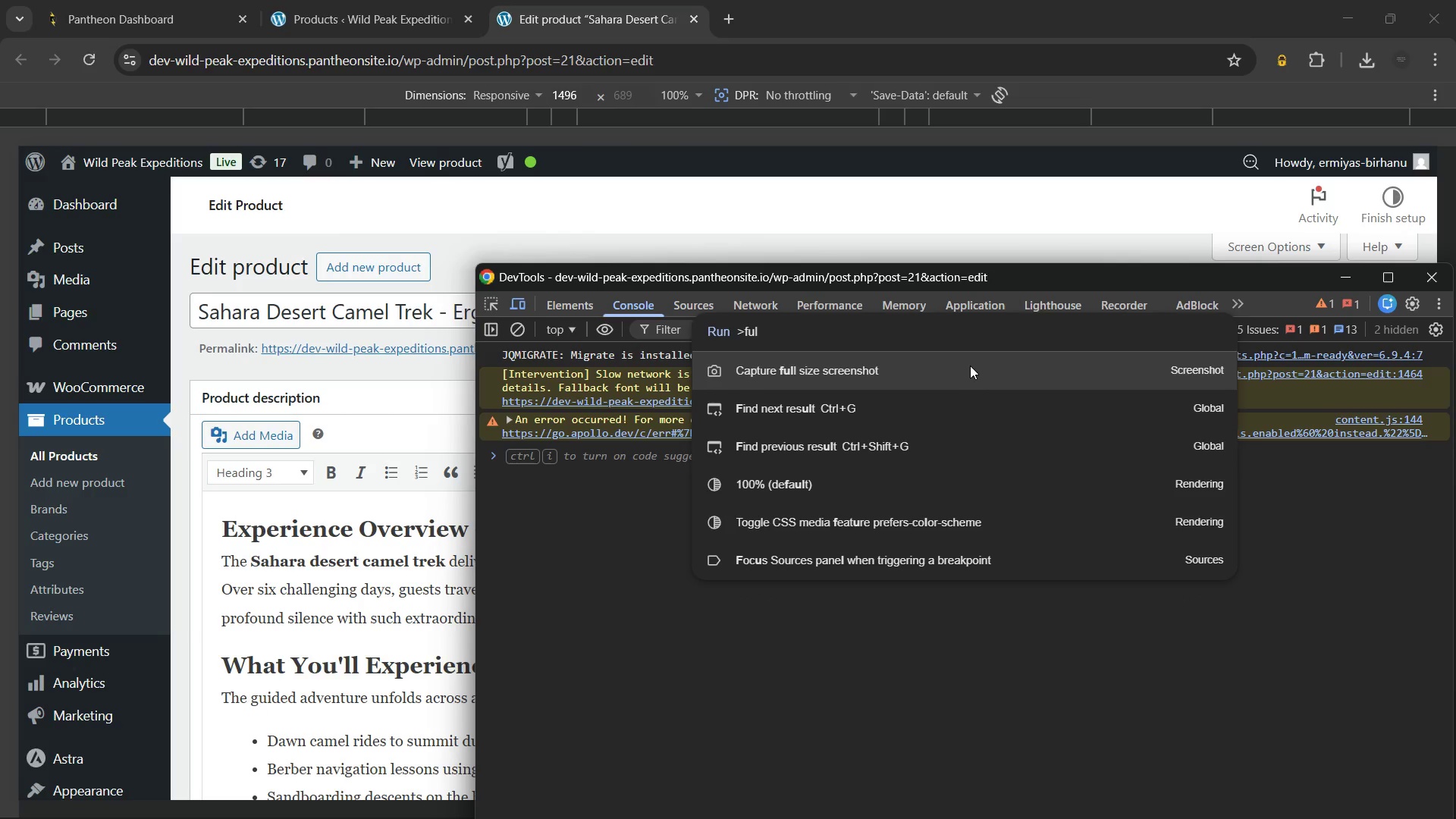 
left_click([970, 366])
 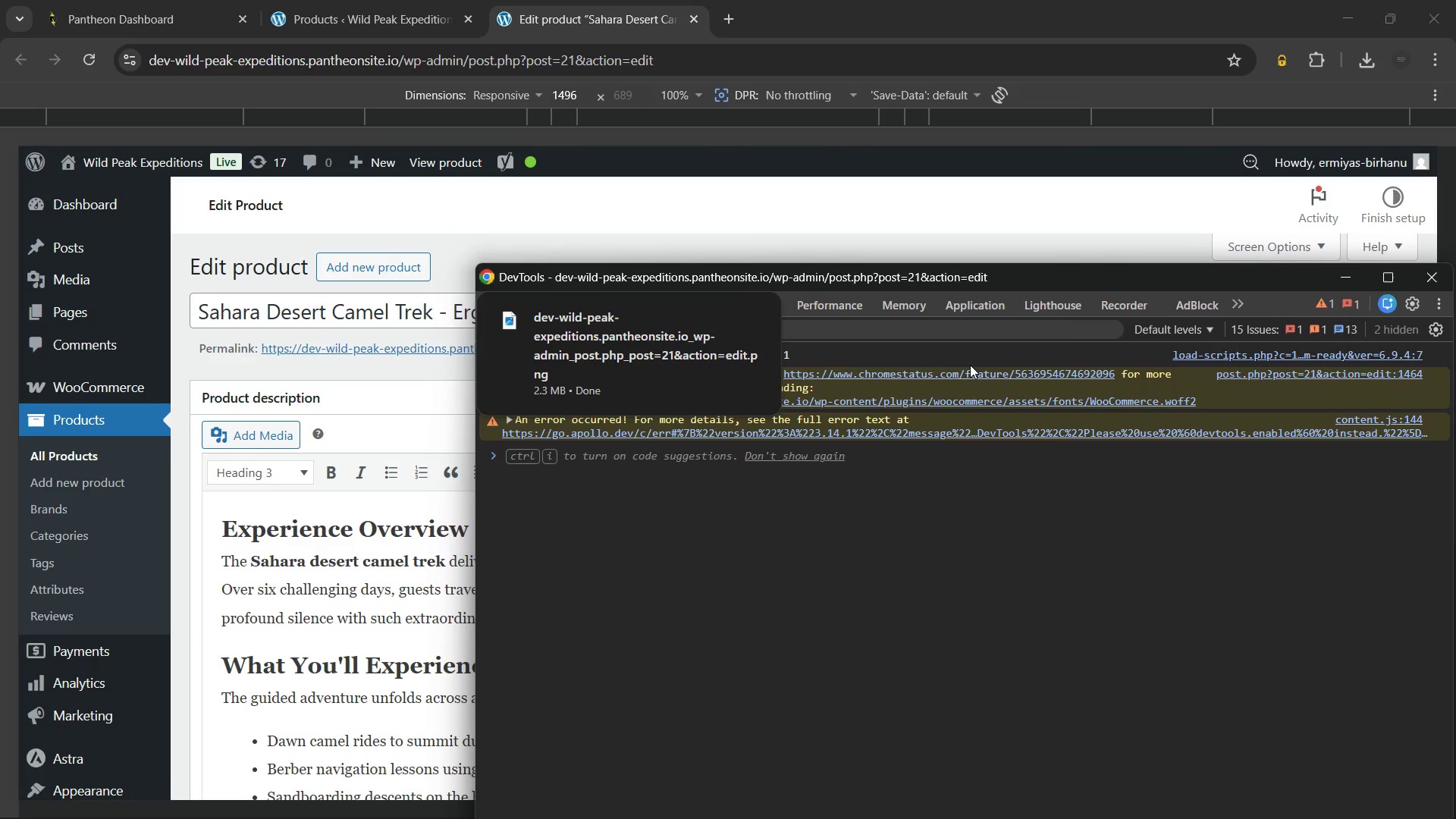 
wait(5.77)
 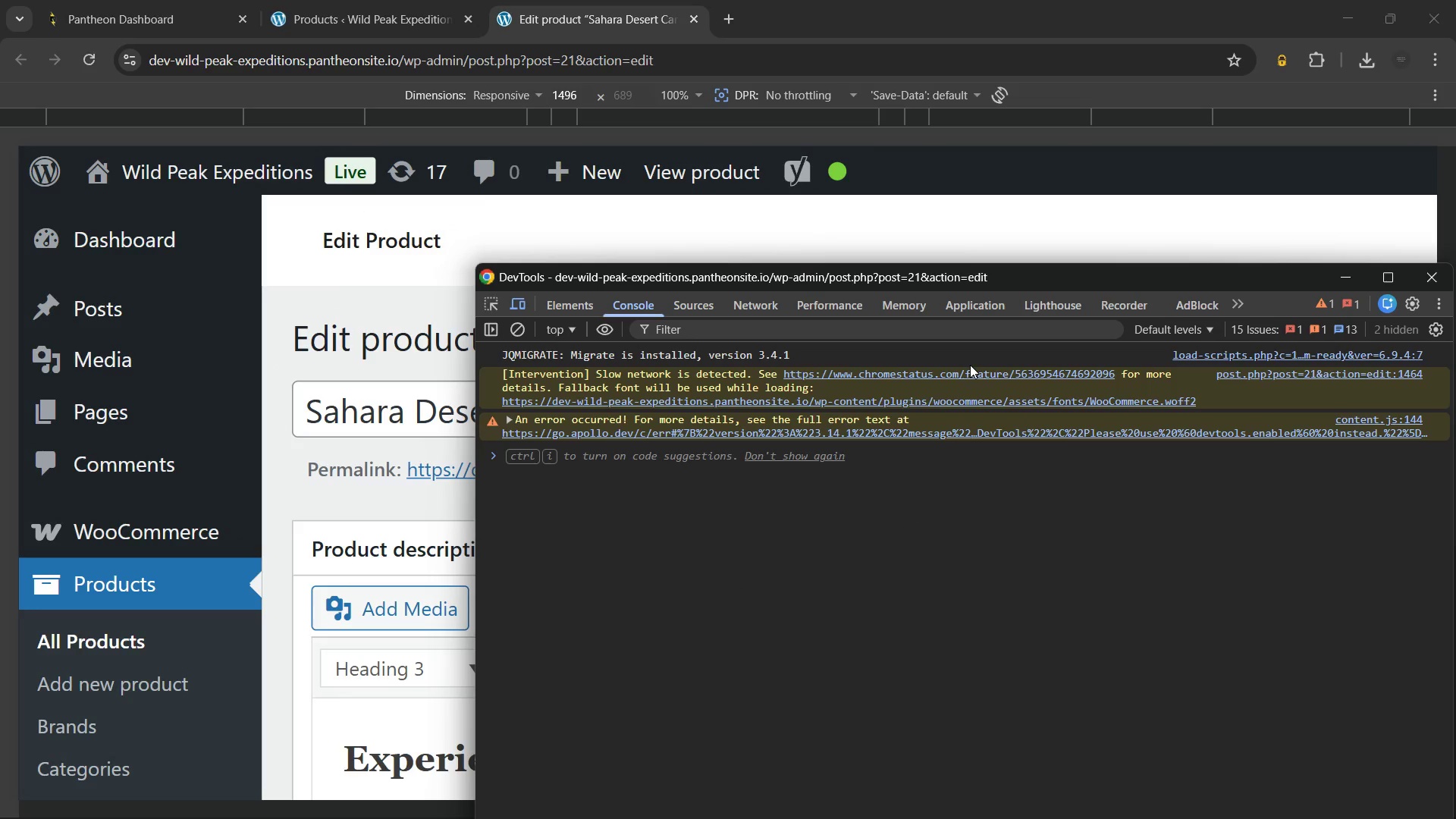 
left_click([750, 315])
 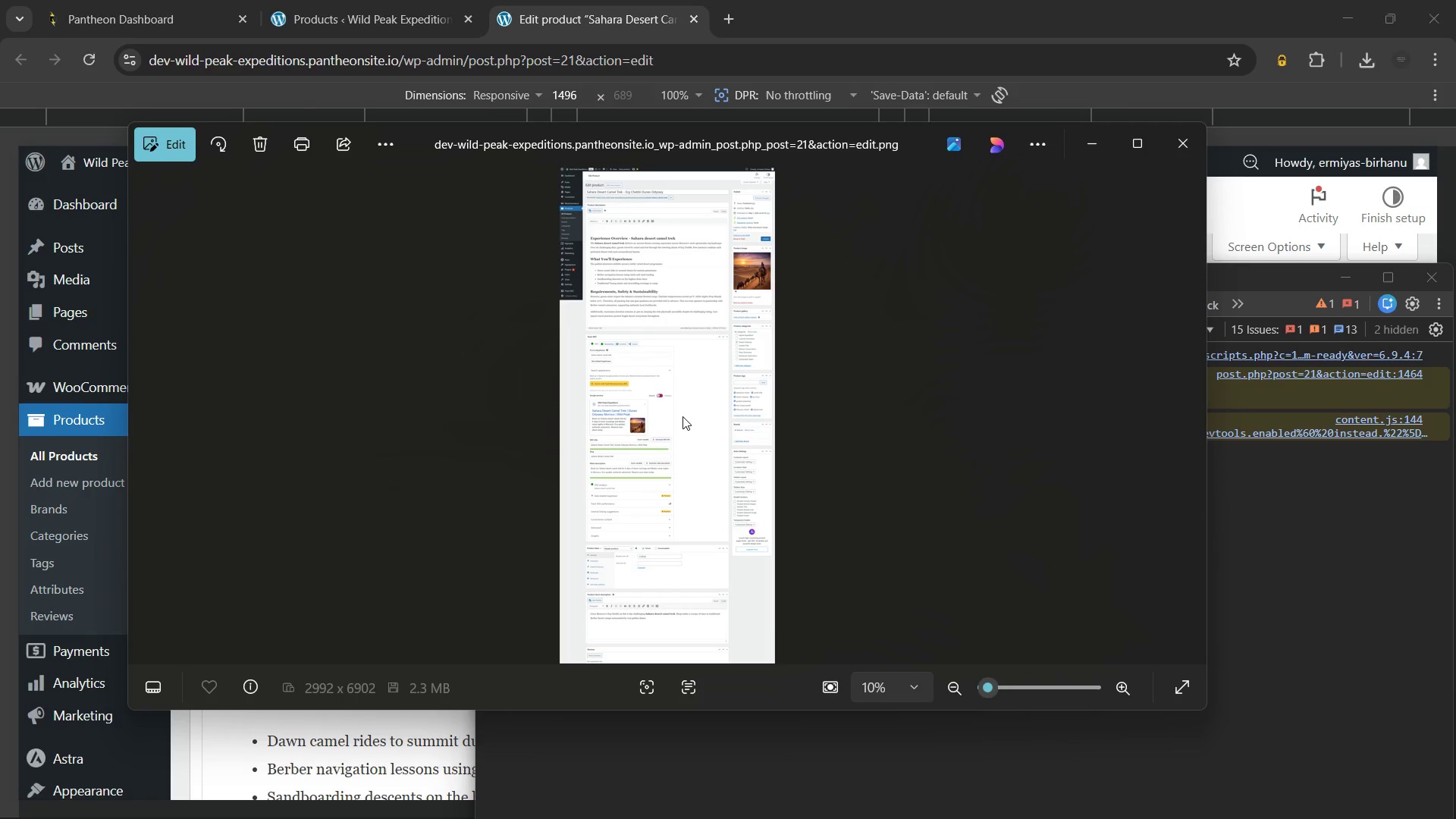 
scroll: coordinate [676, 443], scroll_direction: up, amount: 8.0
 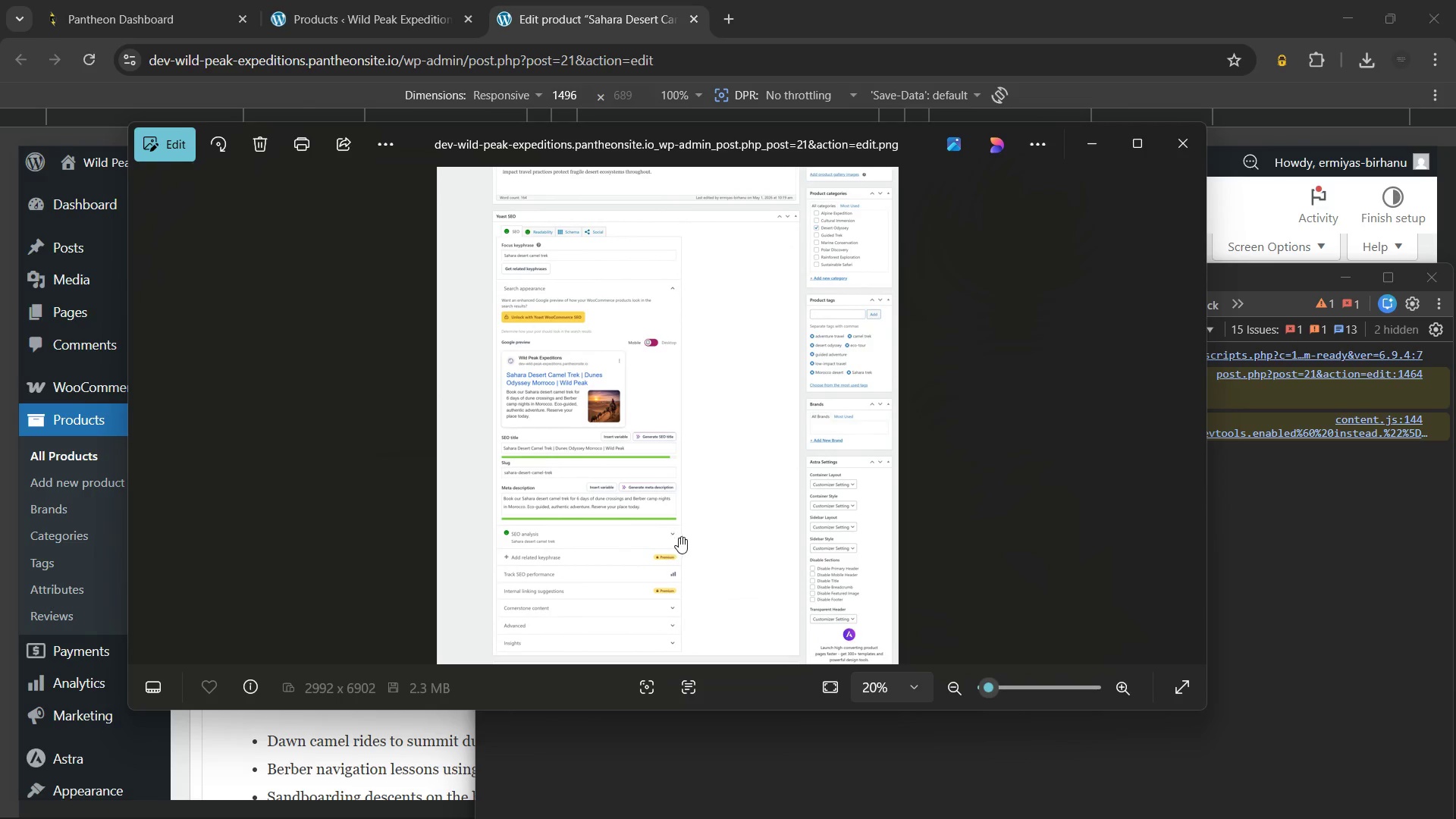 
left_click_drag(start_coordinate=[679, 537], to_coordinate=[680, 277])
 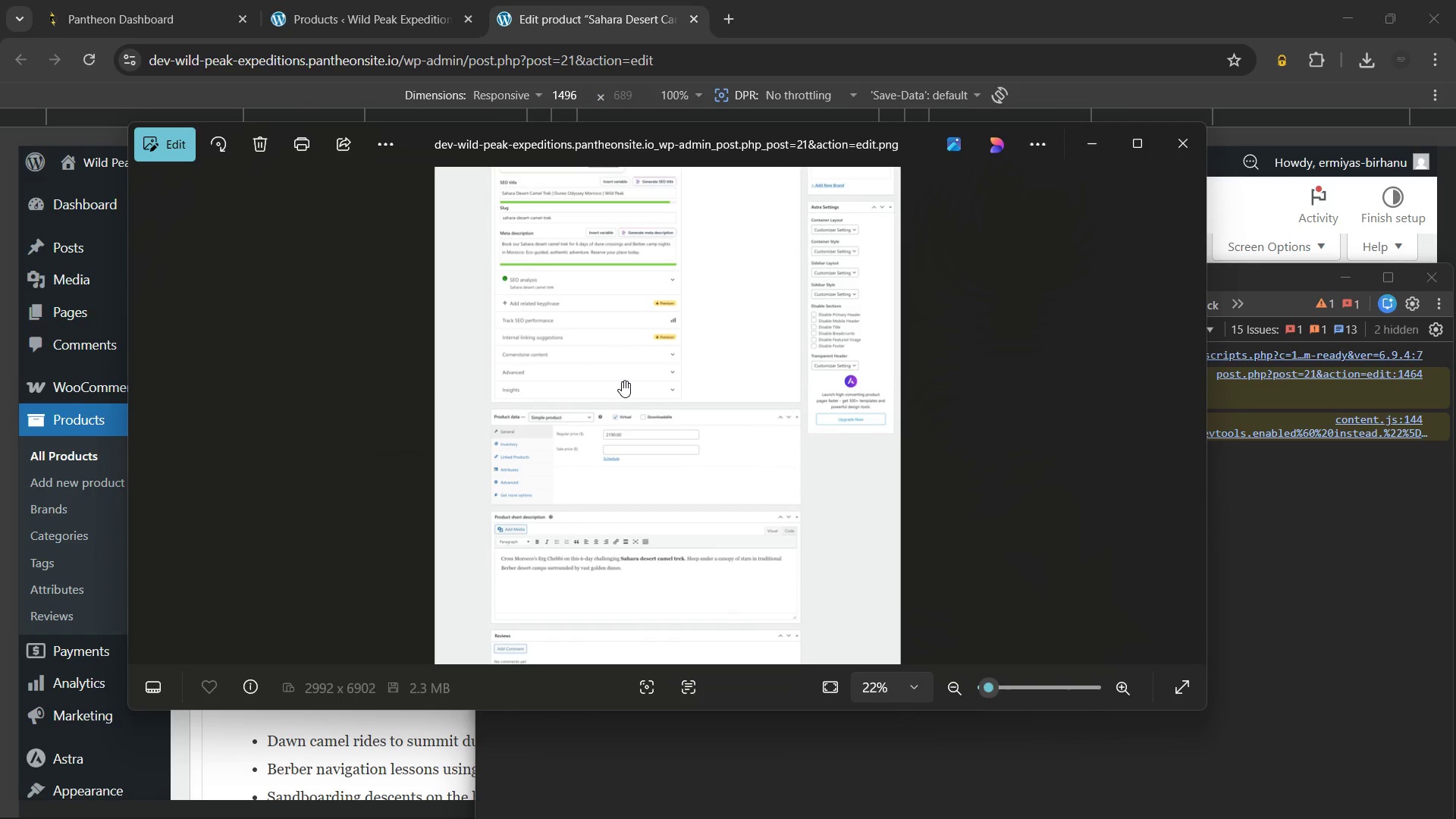 
scroll: coordinate [622, 381], scroll_direction: up, amount: 5.0
 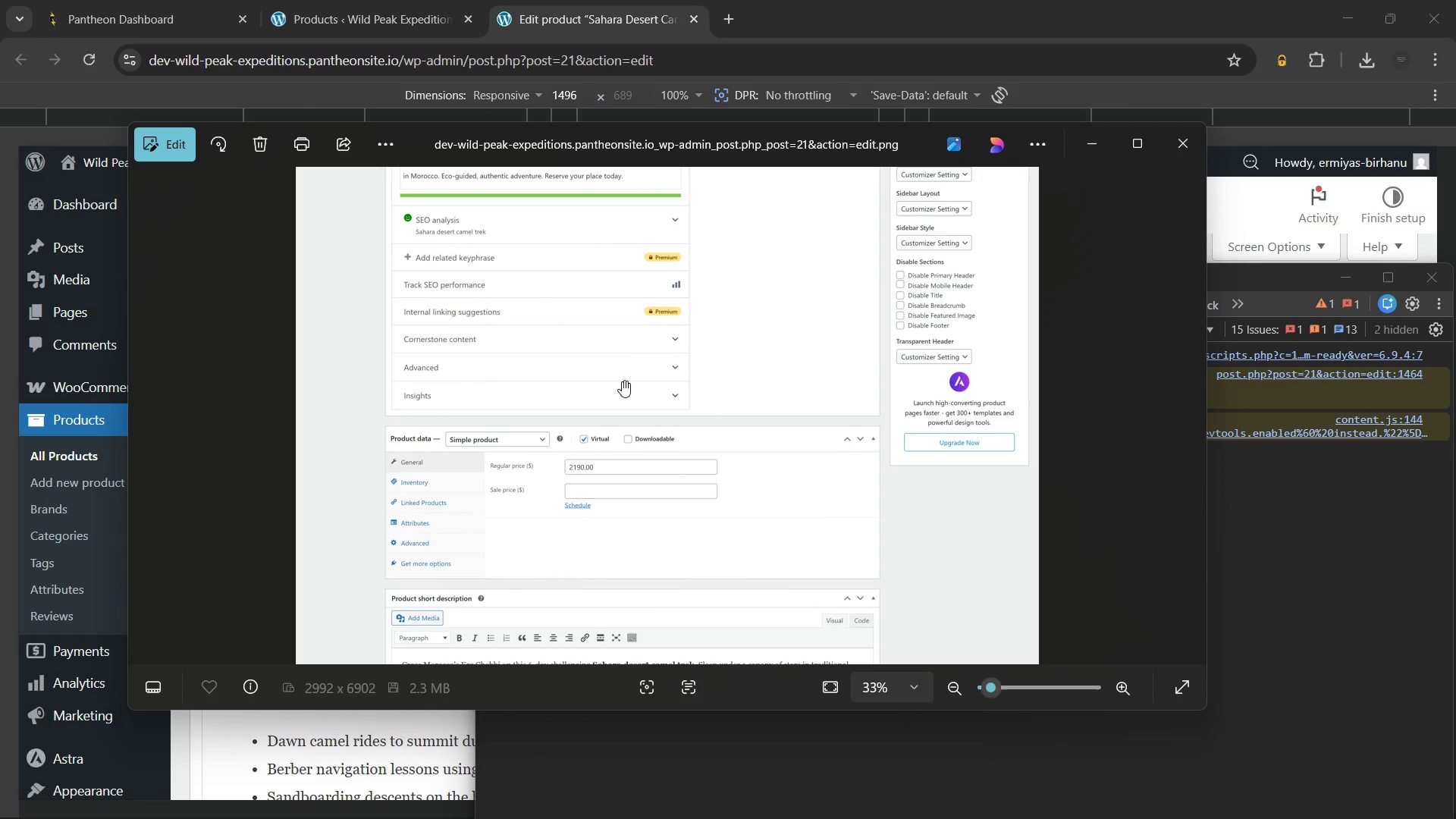 
wait(6.39)
 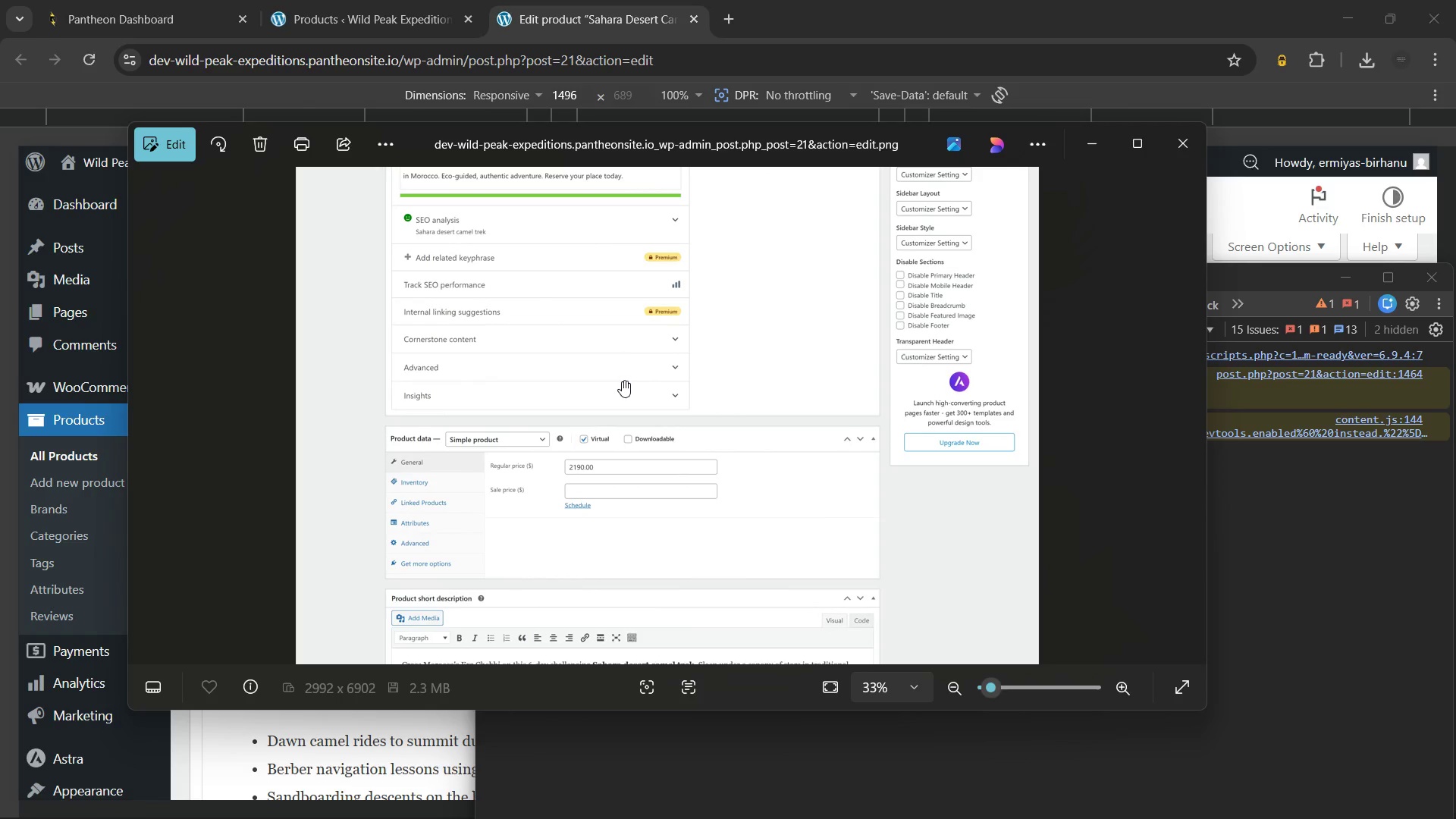 
scroll: coordinate [620, 386], scroll_direction: down, amount: 2.0
 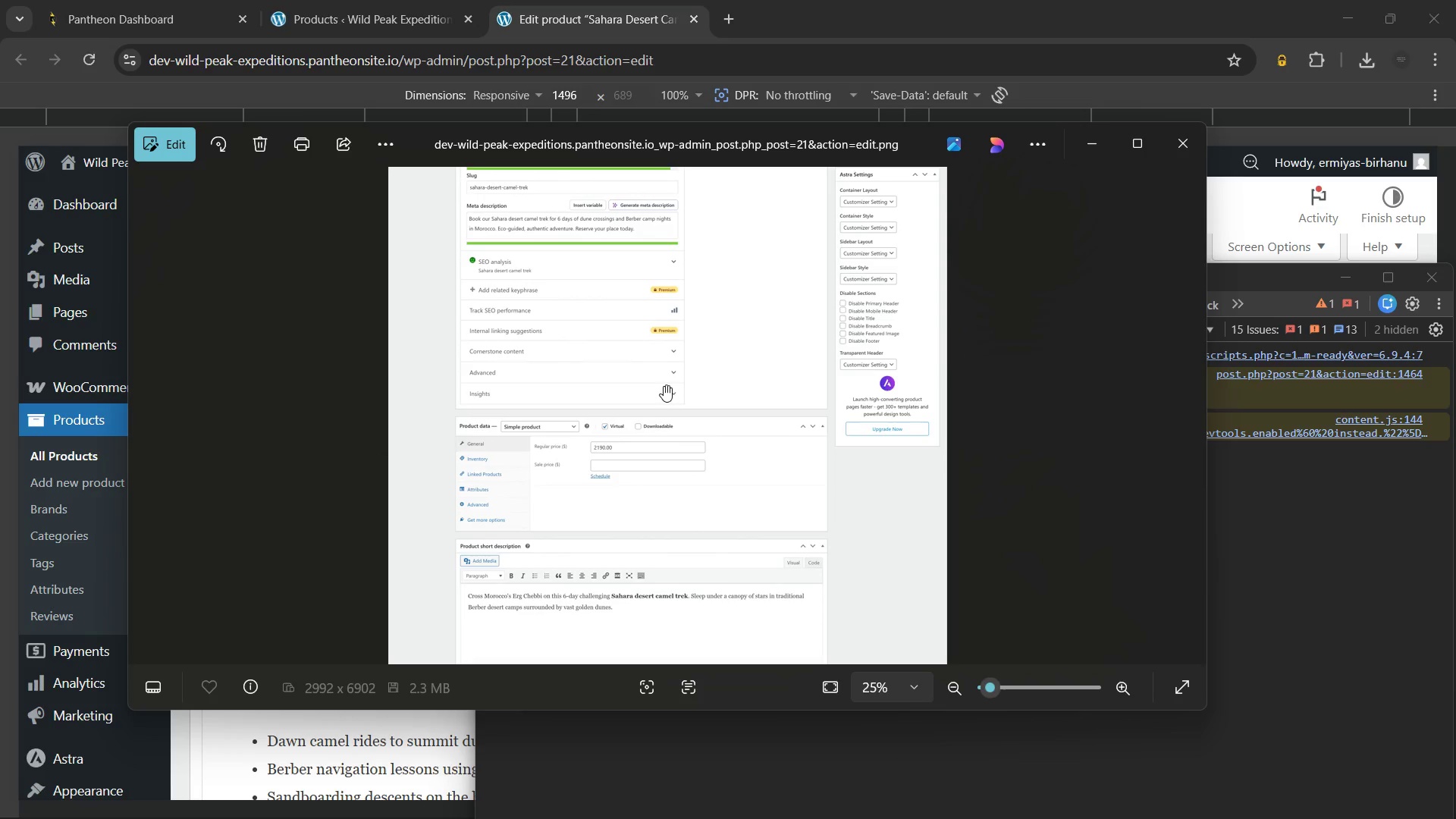 
left_click_drag(start_coordinate=[820, 256], to_coordinate=[830, 560])
 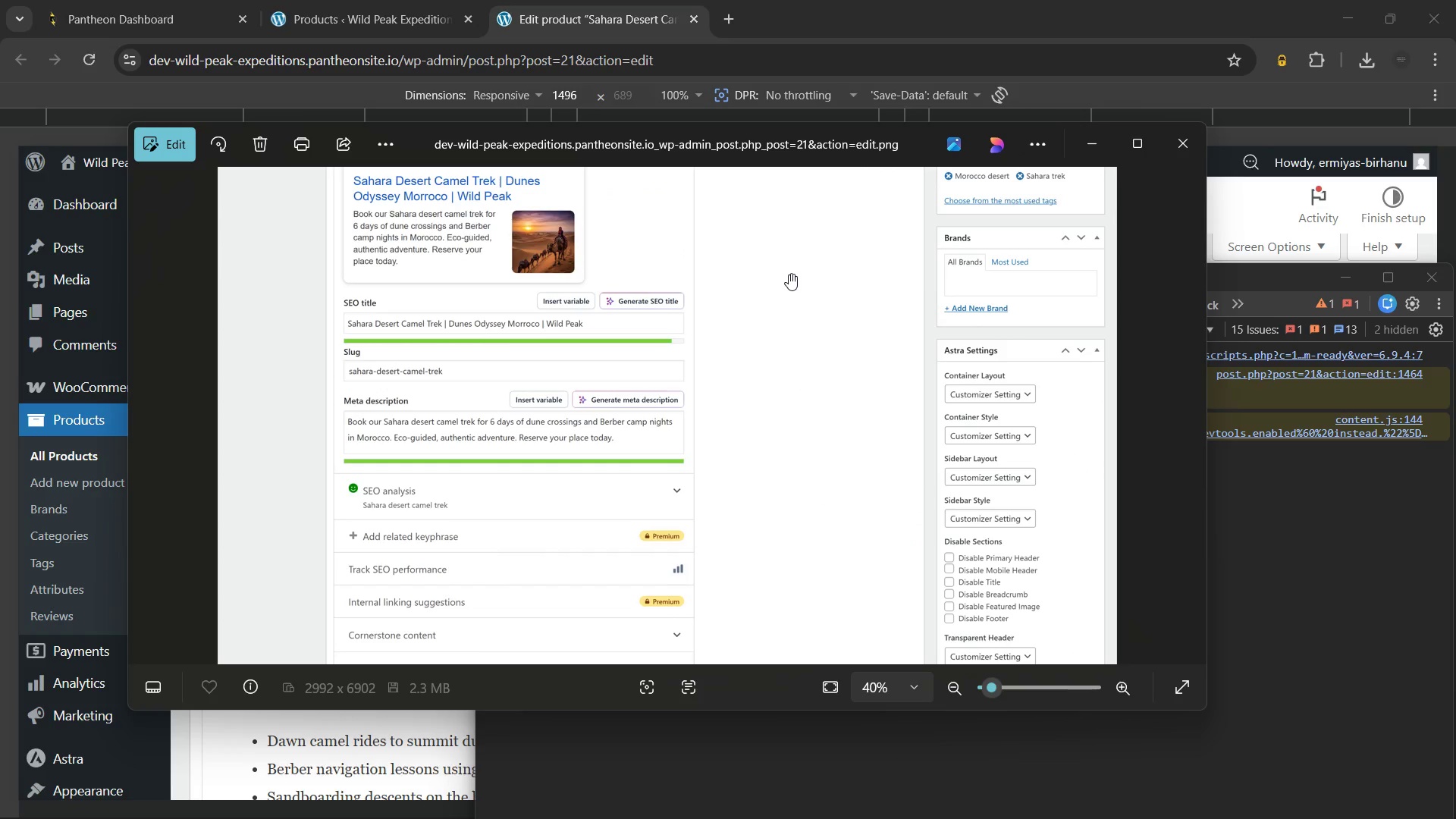 
scroll: coordinate [667, 381], scroll_direction: up, amount: 5.0
 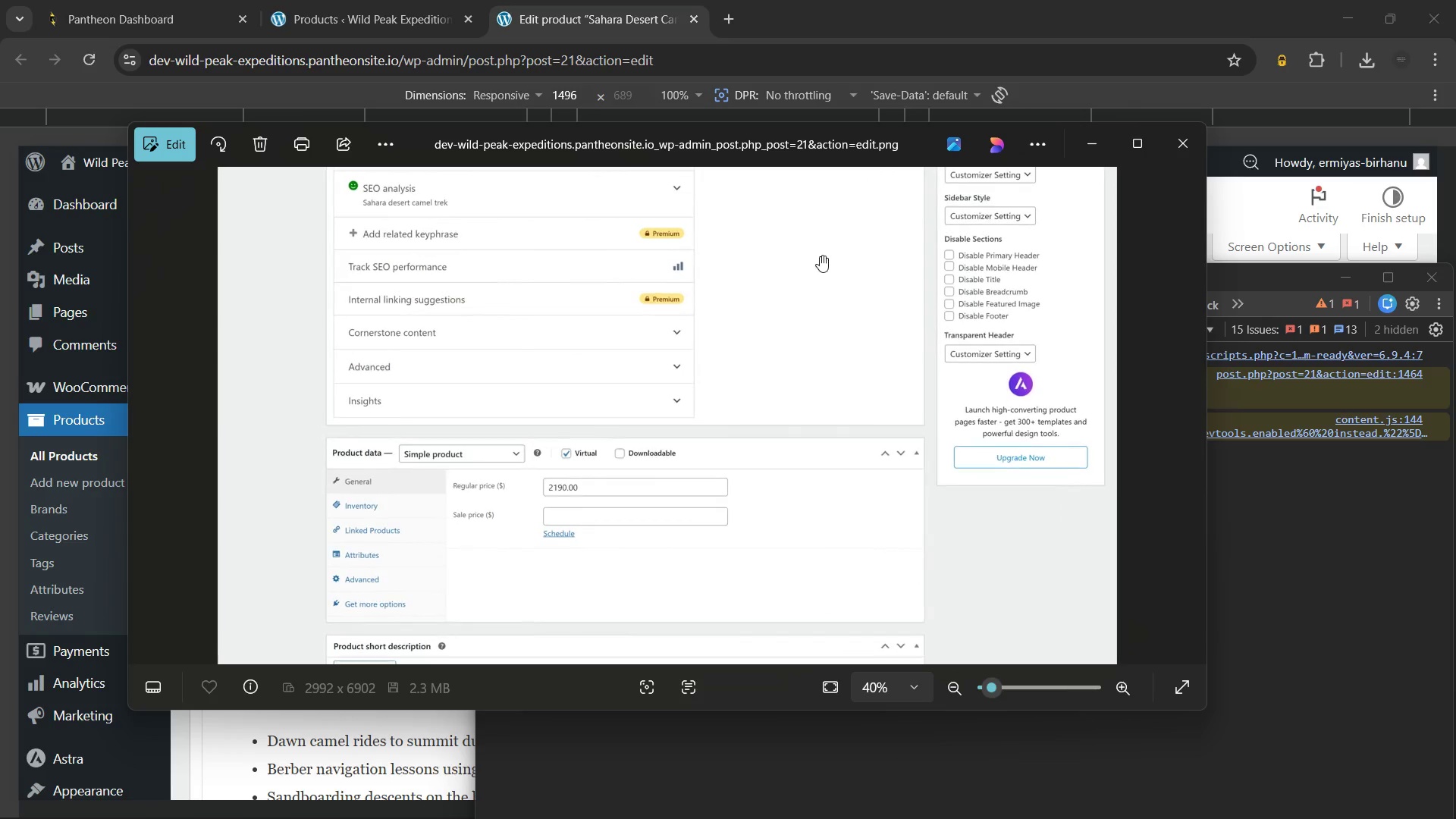 
wait(5.95)
 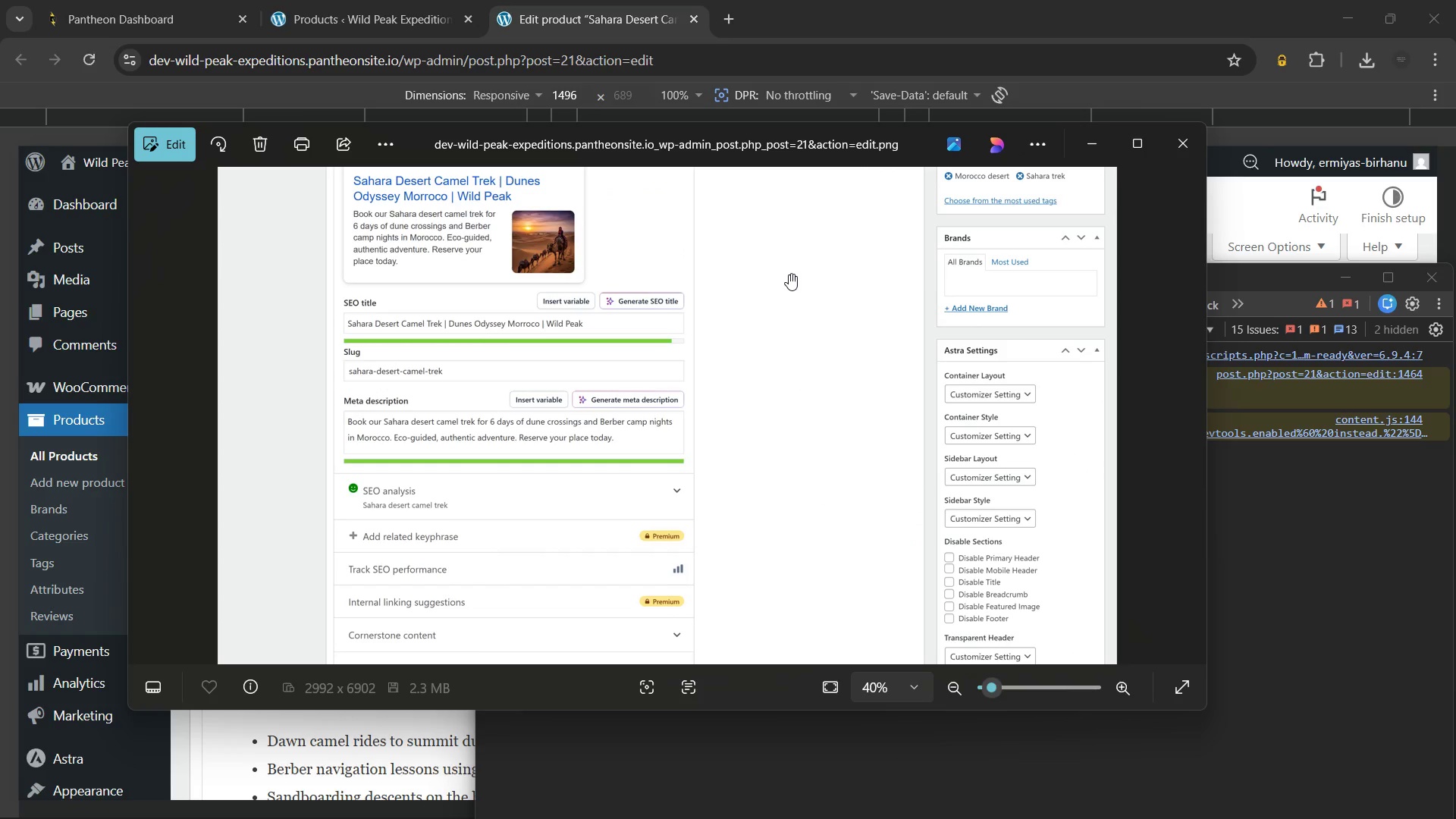 
scroll: coordinate [789, 274], scroll_direction: down, amount: 1.0
 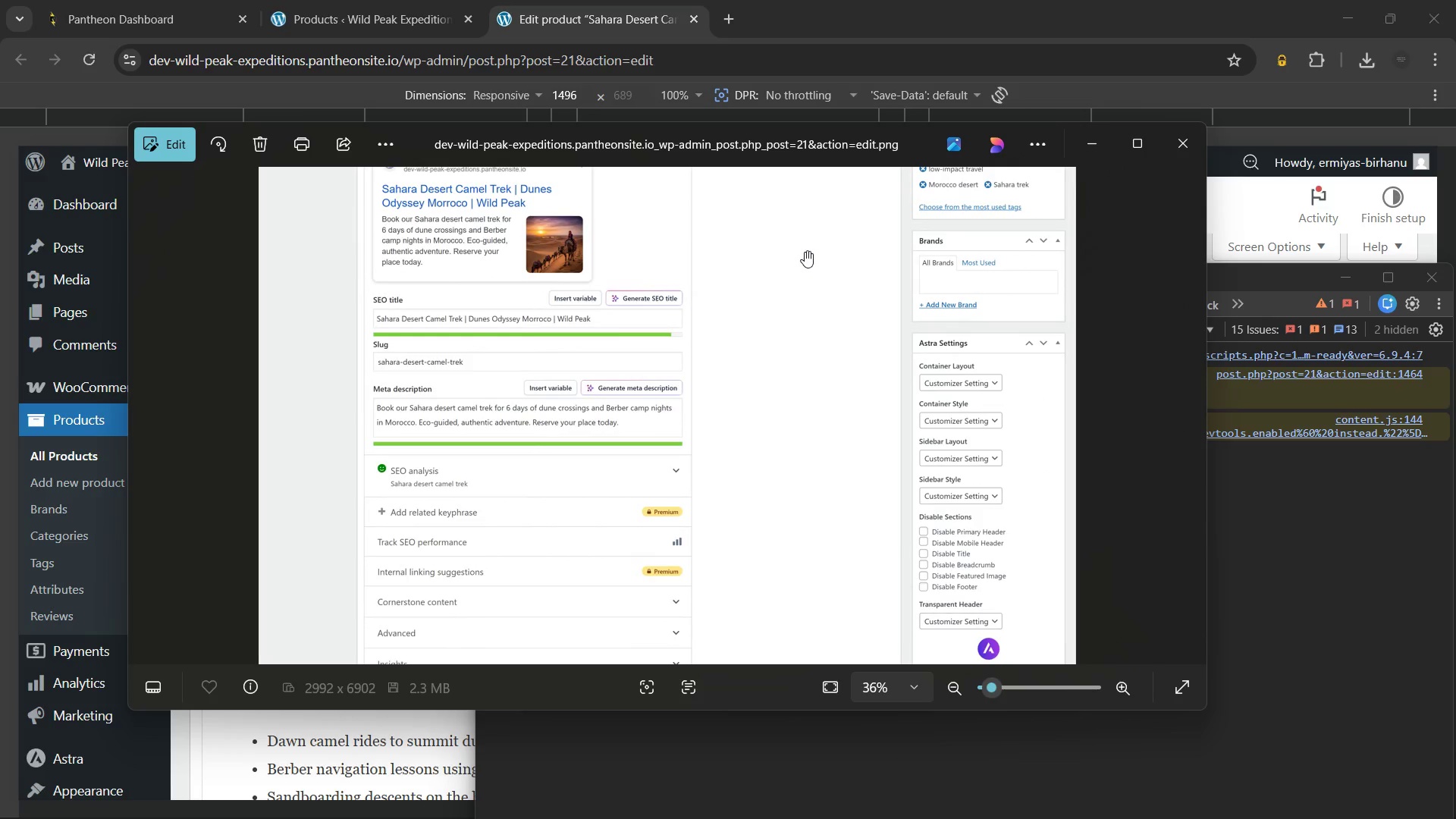 
left_click_drag(start_coordinate=[805, 250], to_coordinate=[821, 418])
 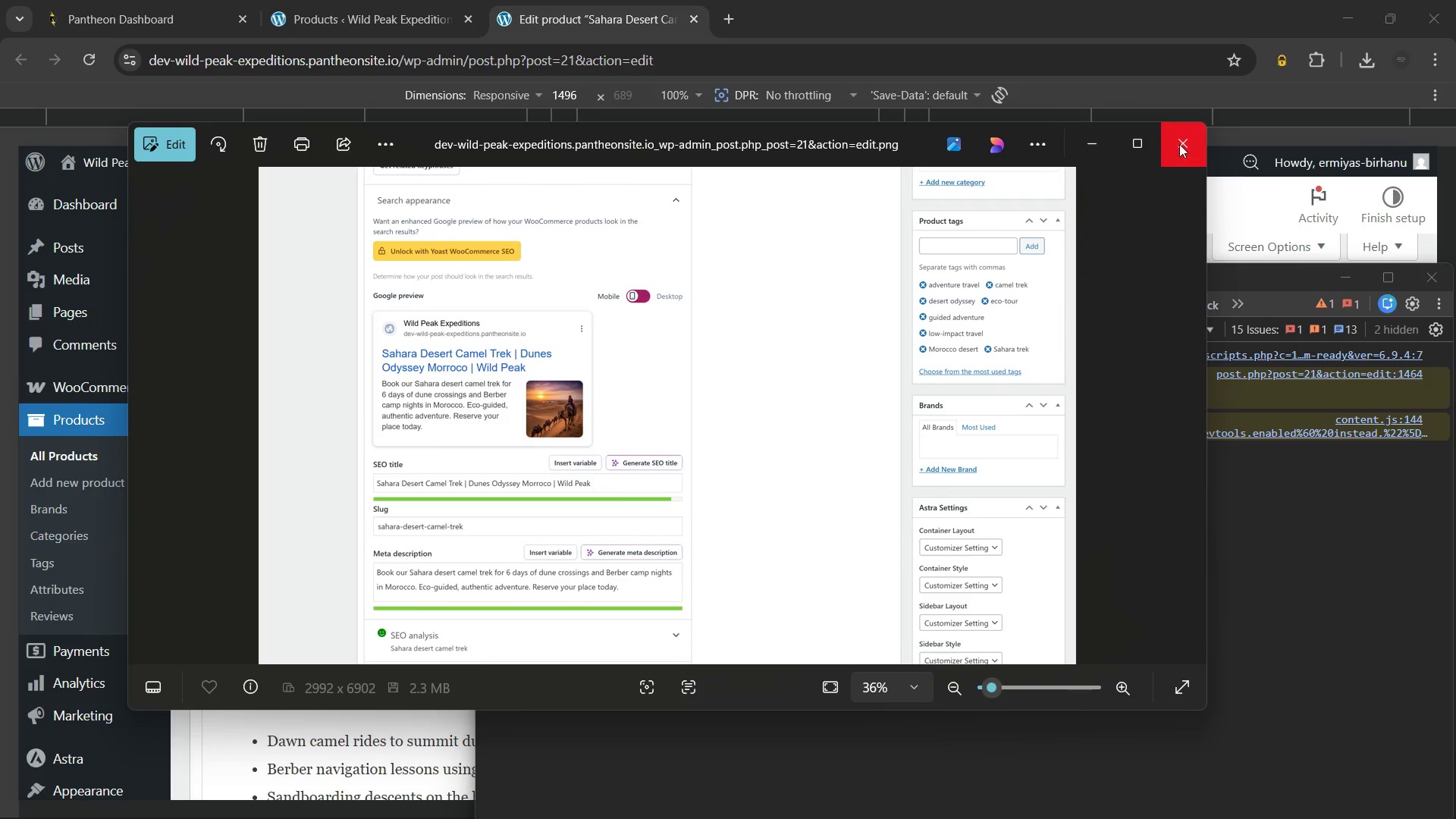 
left_click([1179, 144])
 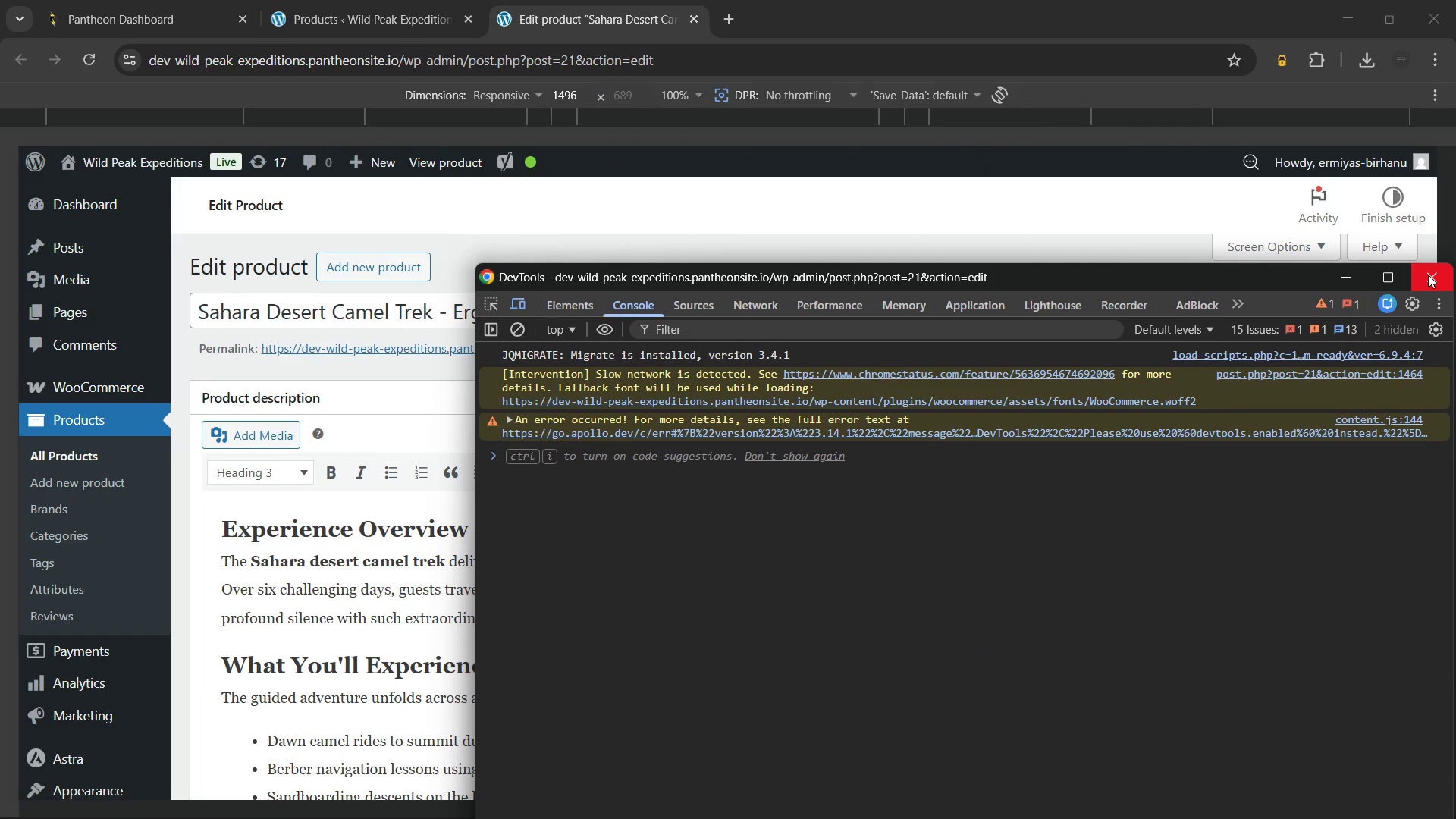 
left_click([1428, 275])
 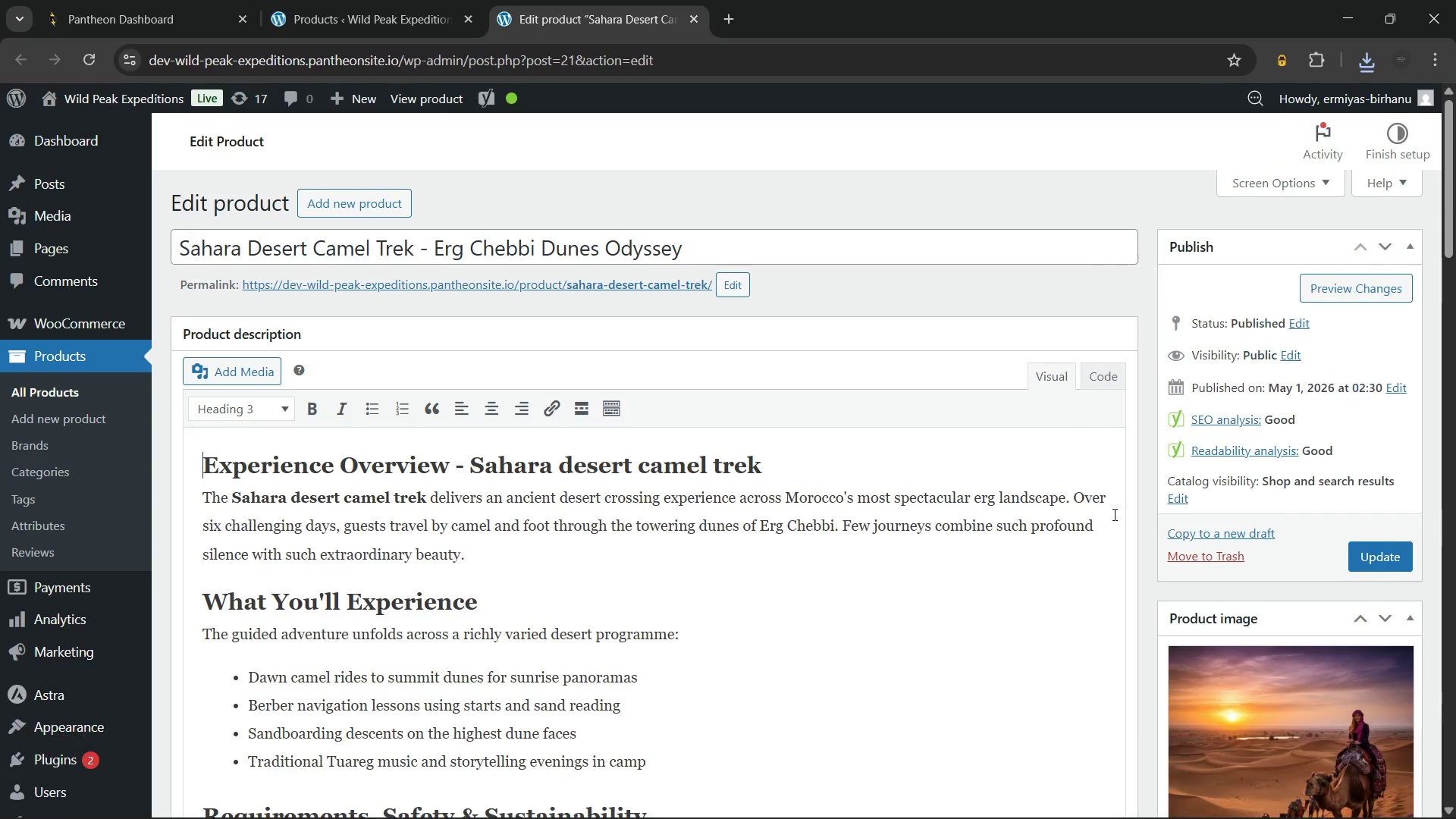 
scroll: coordinate [1281, 453], scroll_direction: down, amount: 14.0
 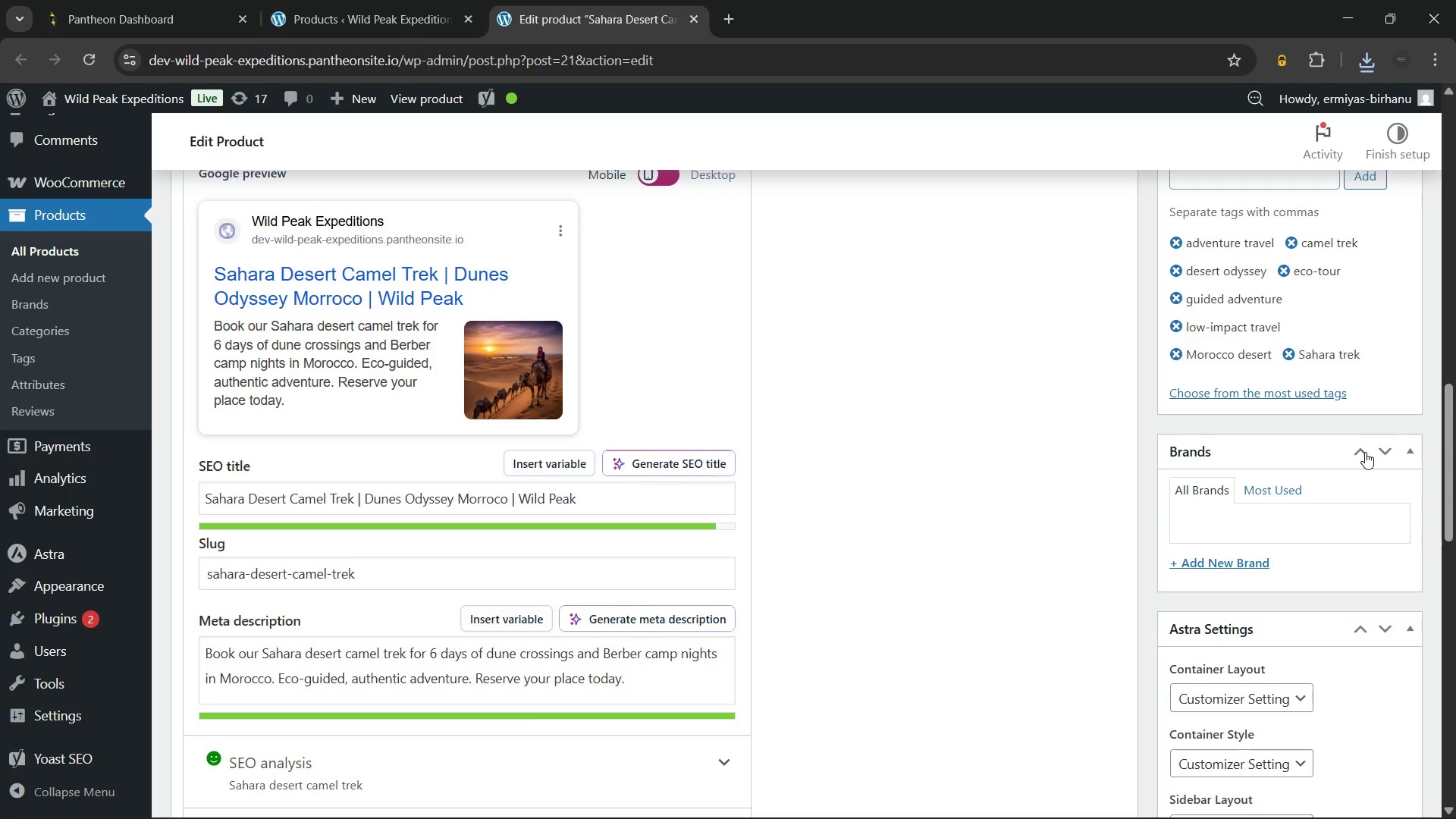 
left_click([1385, 451])
 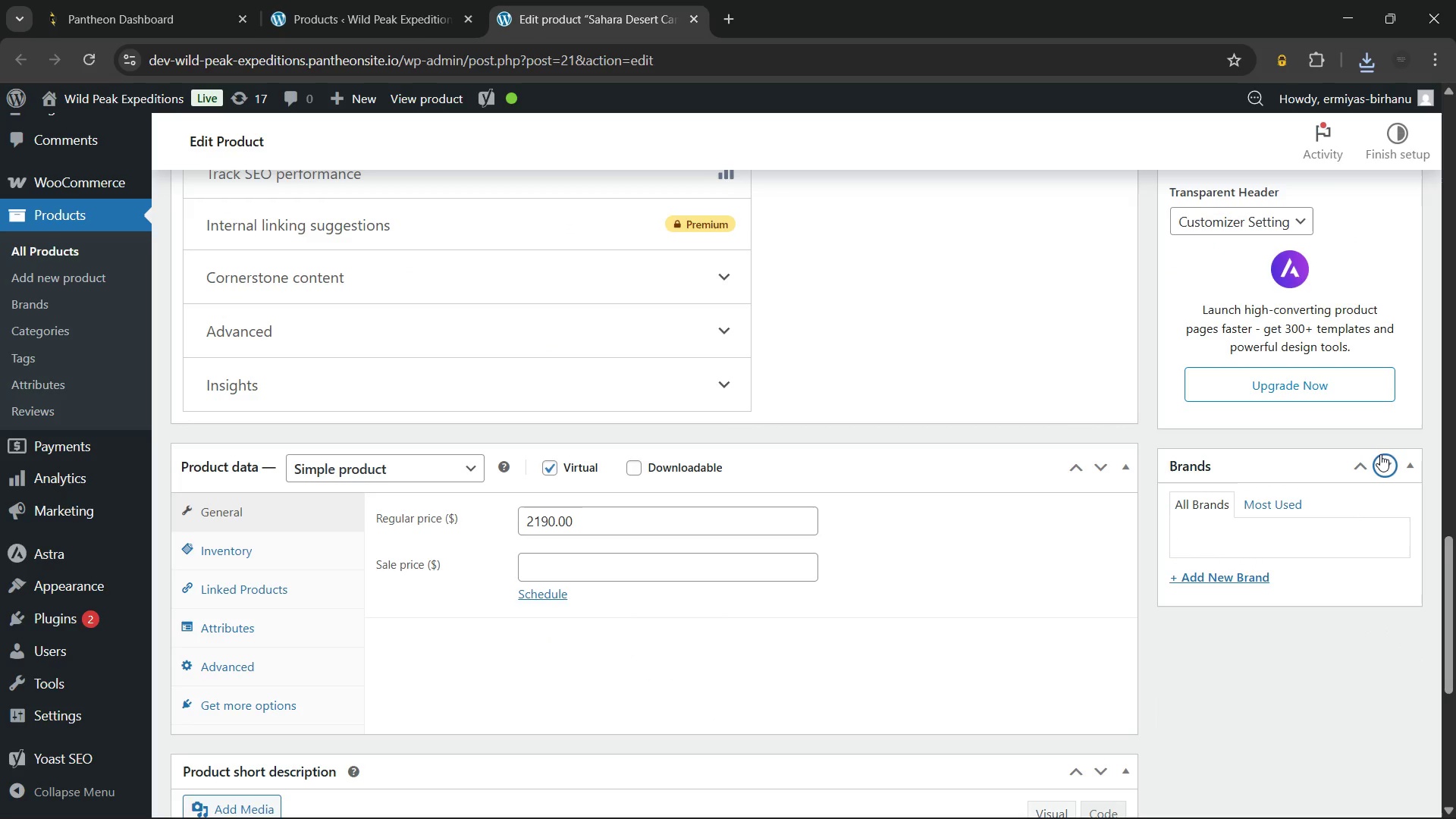 
scroll: coordinate [1285, 519], scroll_direction: none, amount: 0.0
 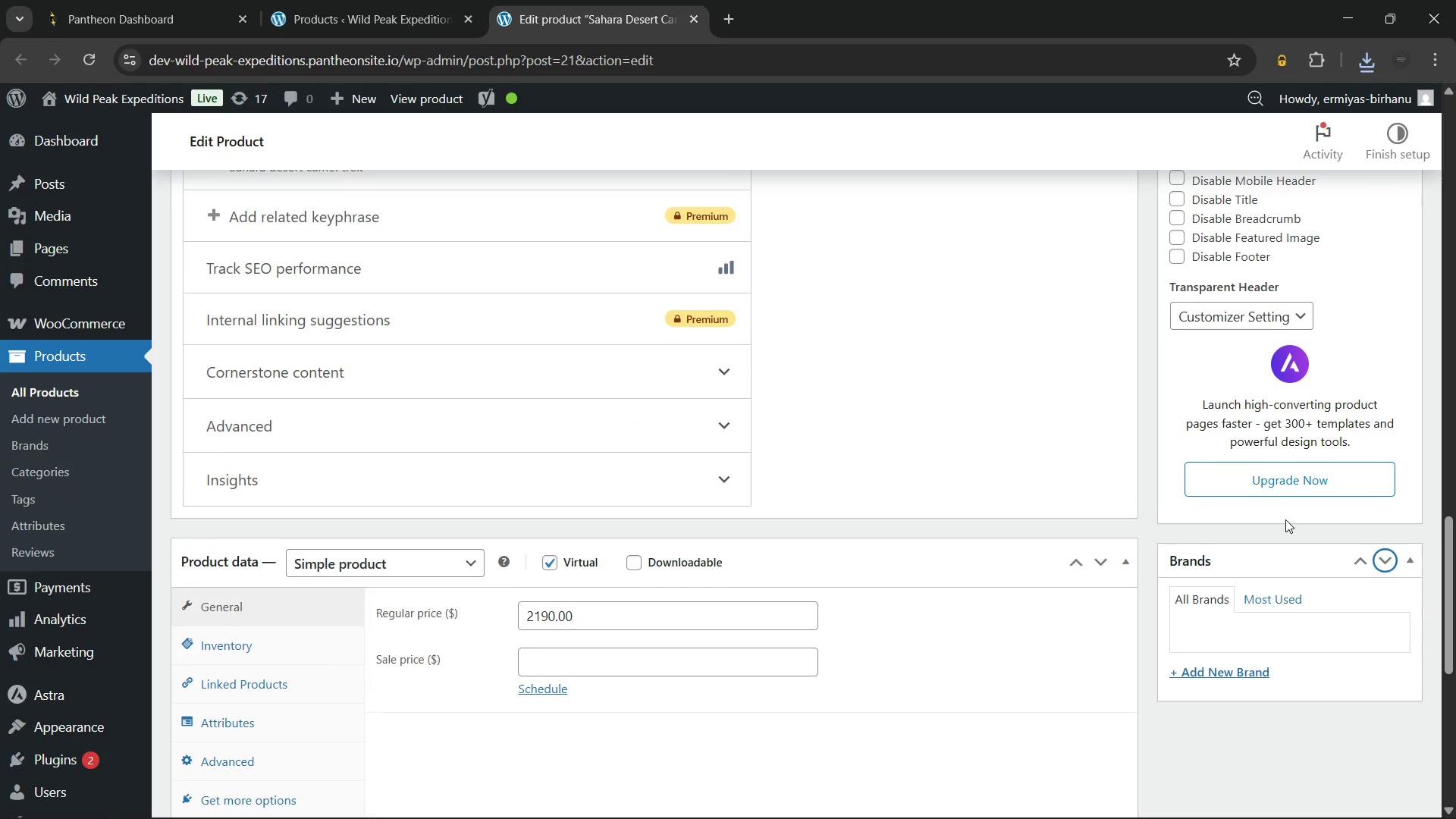 
scroll: coordinate [1285, 519], scroll_direction: up, amount: 7.0
 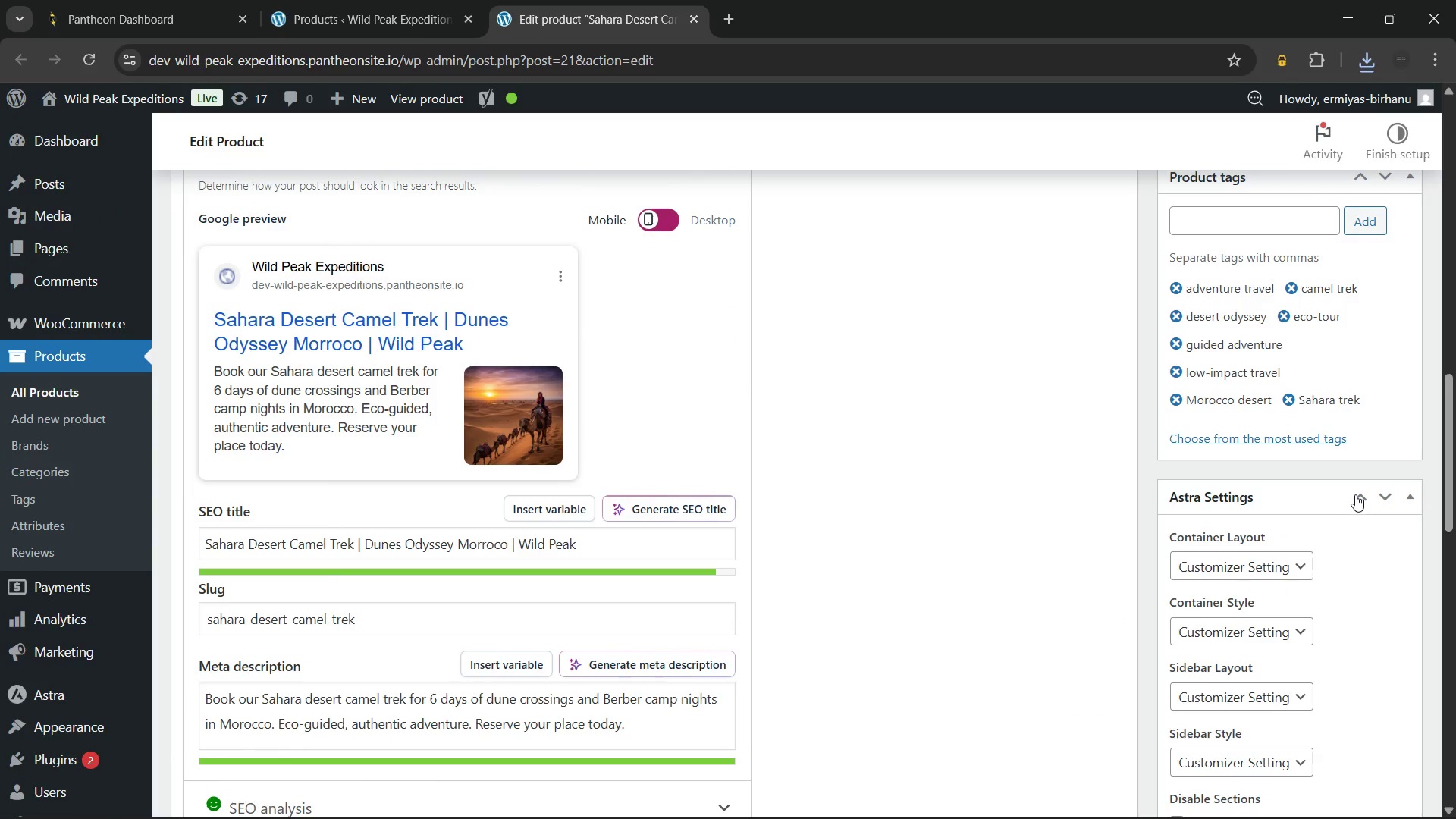 
left_click([1355, 494])
 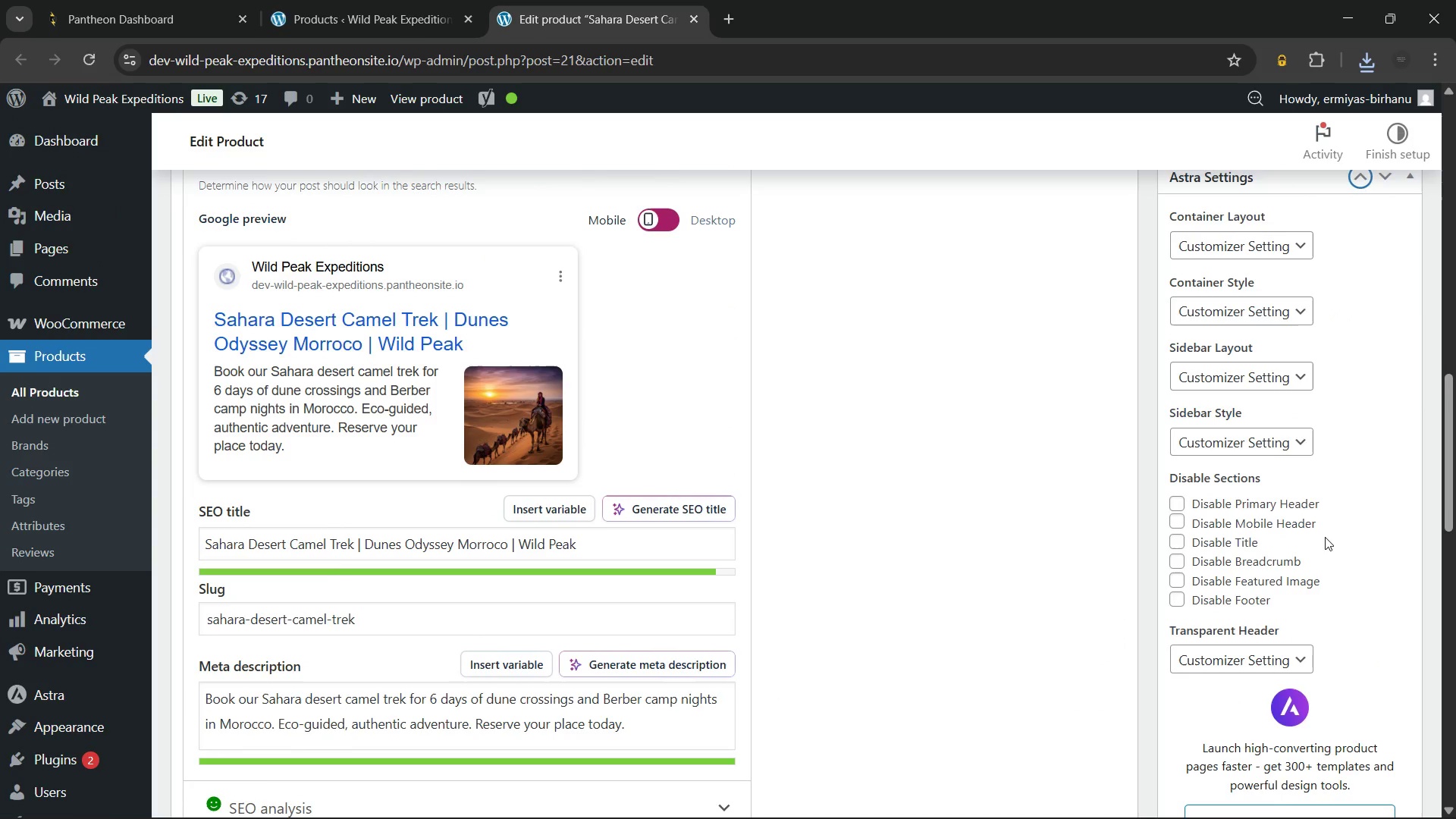 
scroll: coordinate [1324, 537], scroll_direction: down, amount: 4.0
 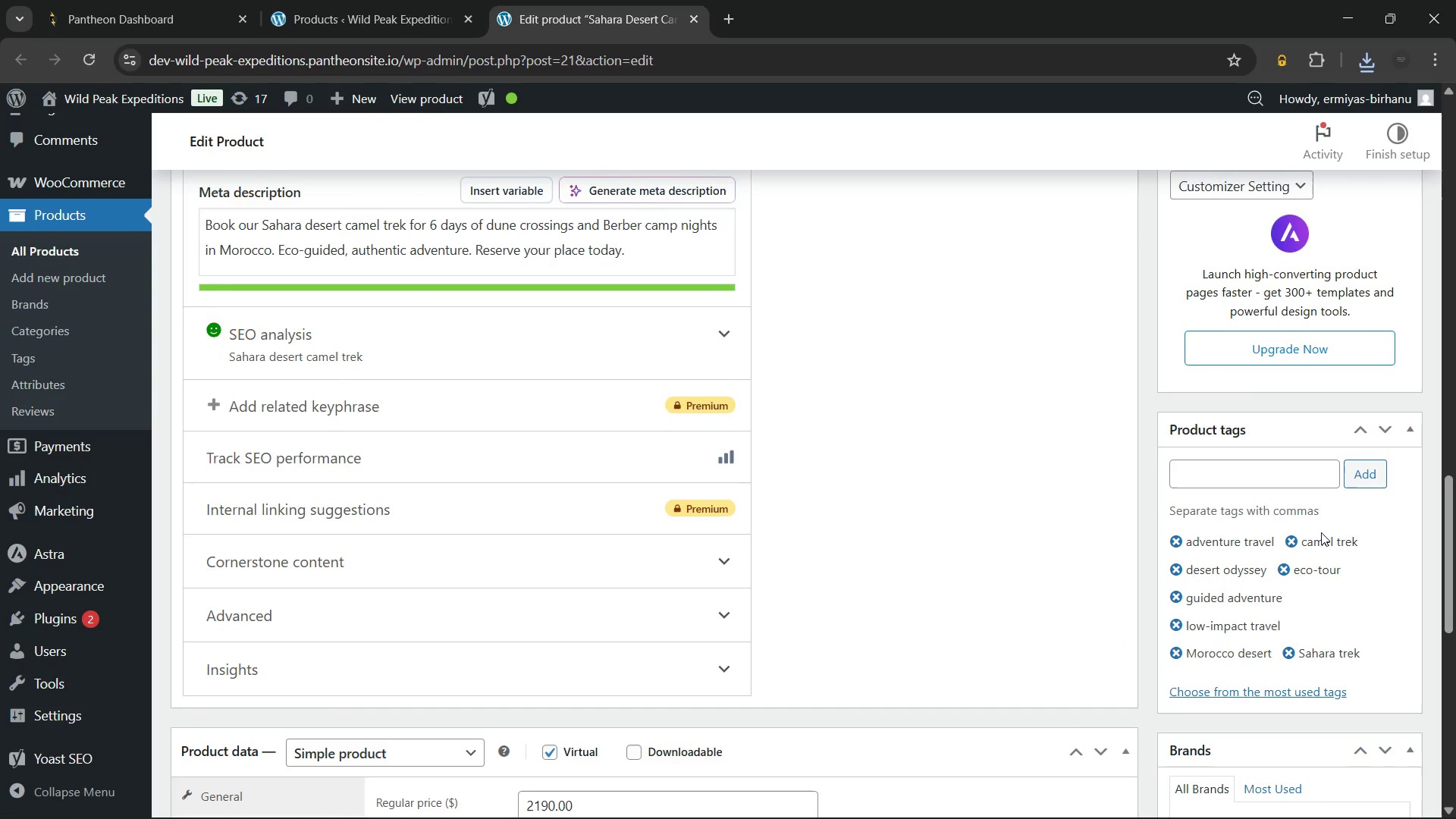 
scroll: coordinate [1320, 531], scroll_direction: up, amount: 7.0
 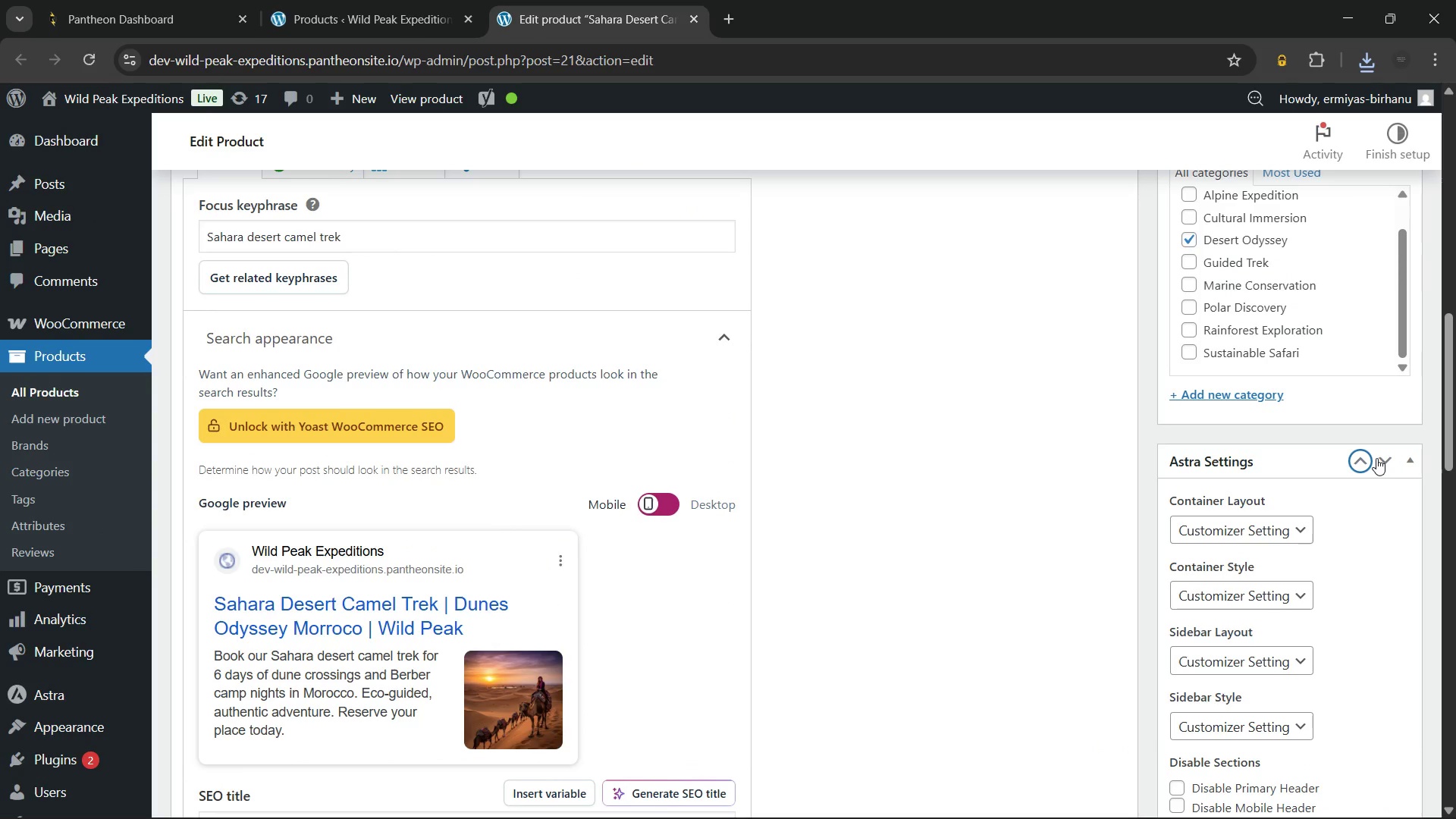 
left_click([1379, 457])
 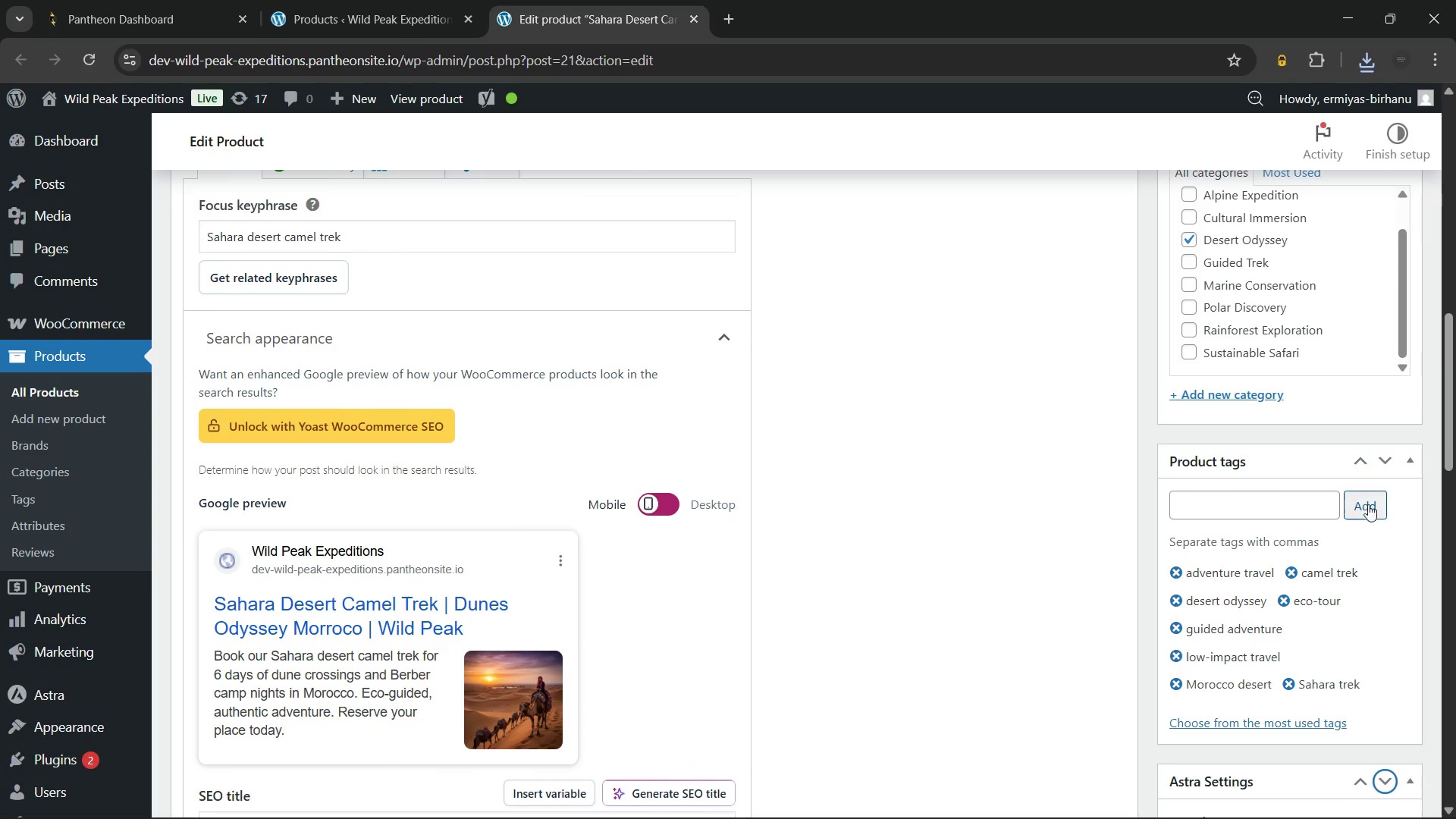 
scroll: coordinate [1354, 510], scroll_direction: down, amount: 5.0
 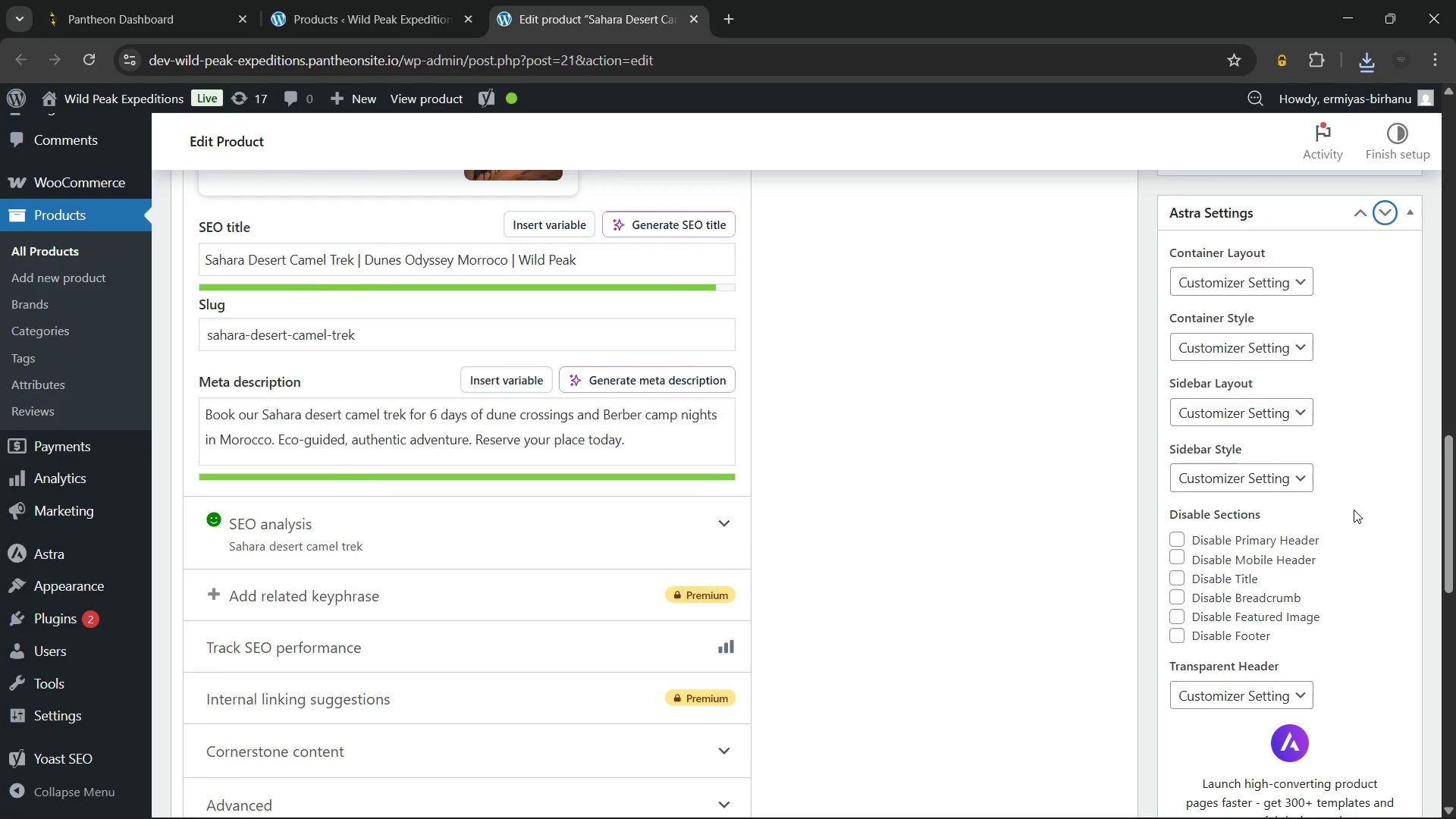 
scroll: coordinate [1354, 510], scroll_direction: up, amount: 1.0
 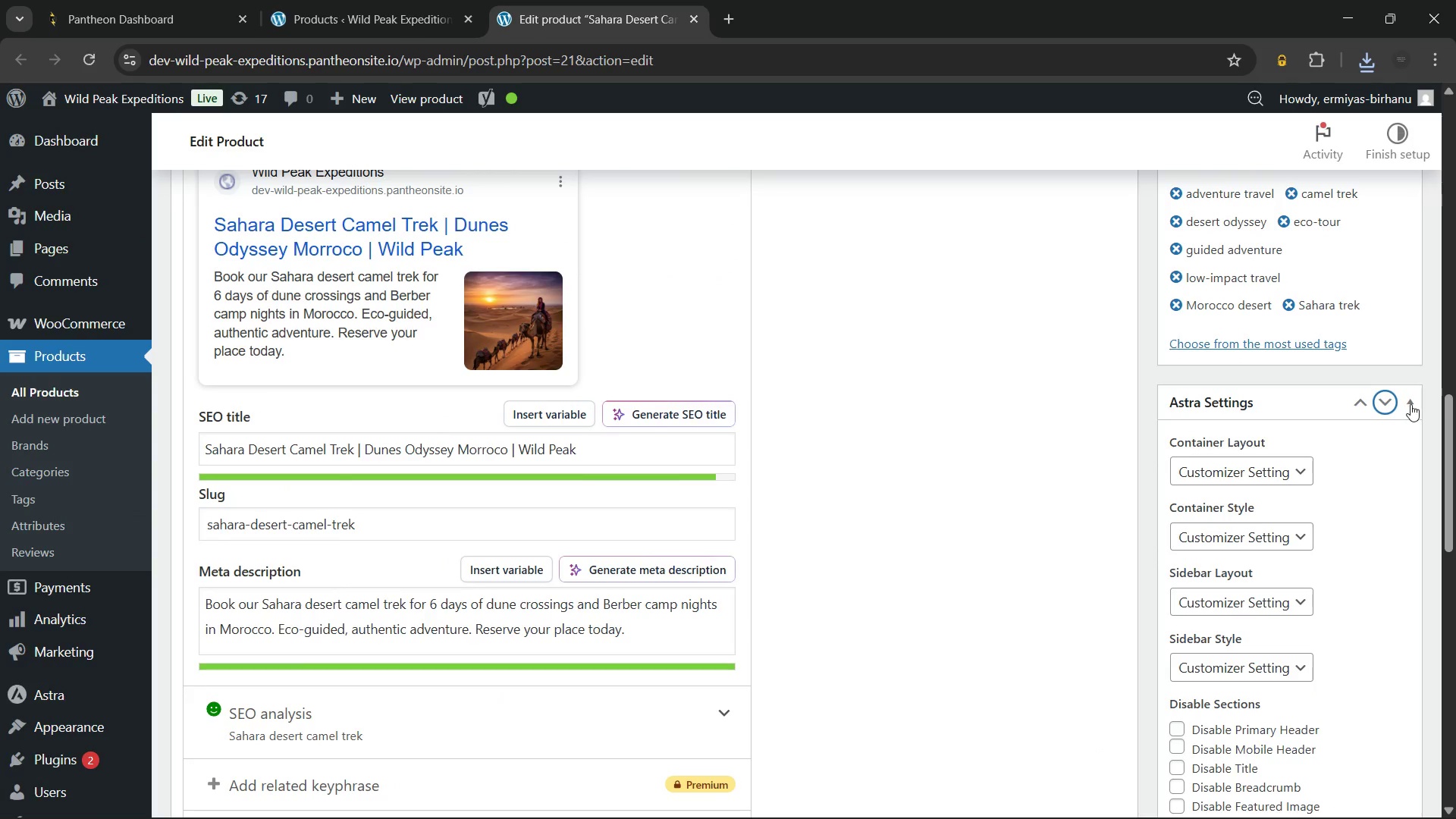 
left_click([1410, 403])
 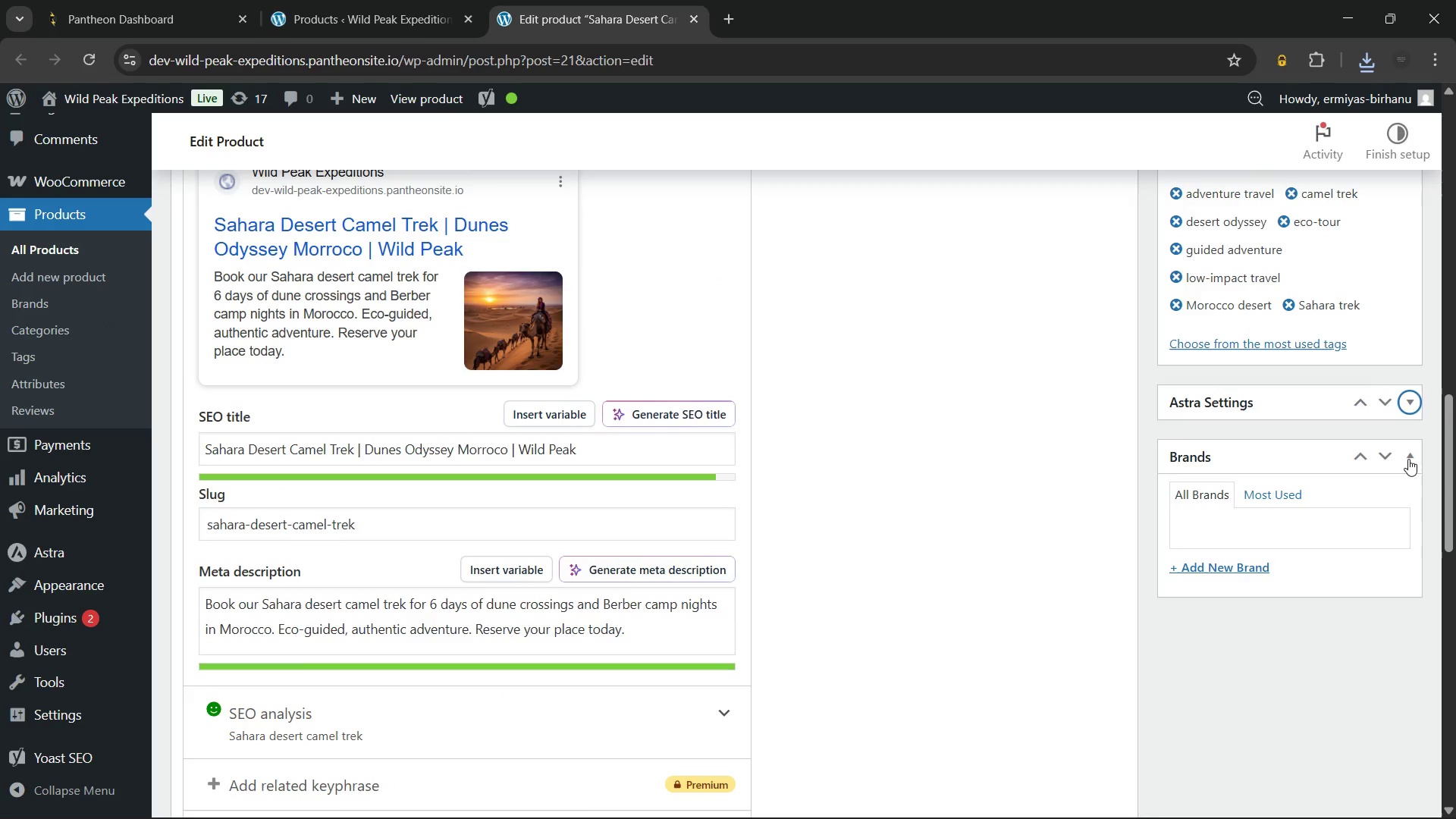 
left_click([1409, 453])
 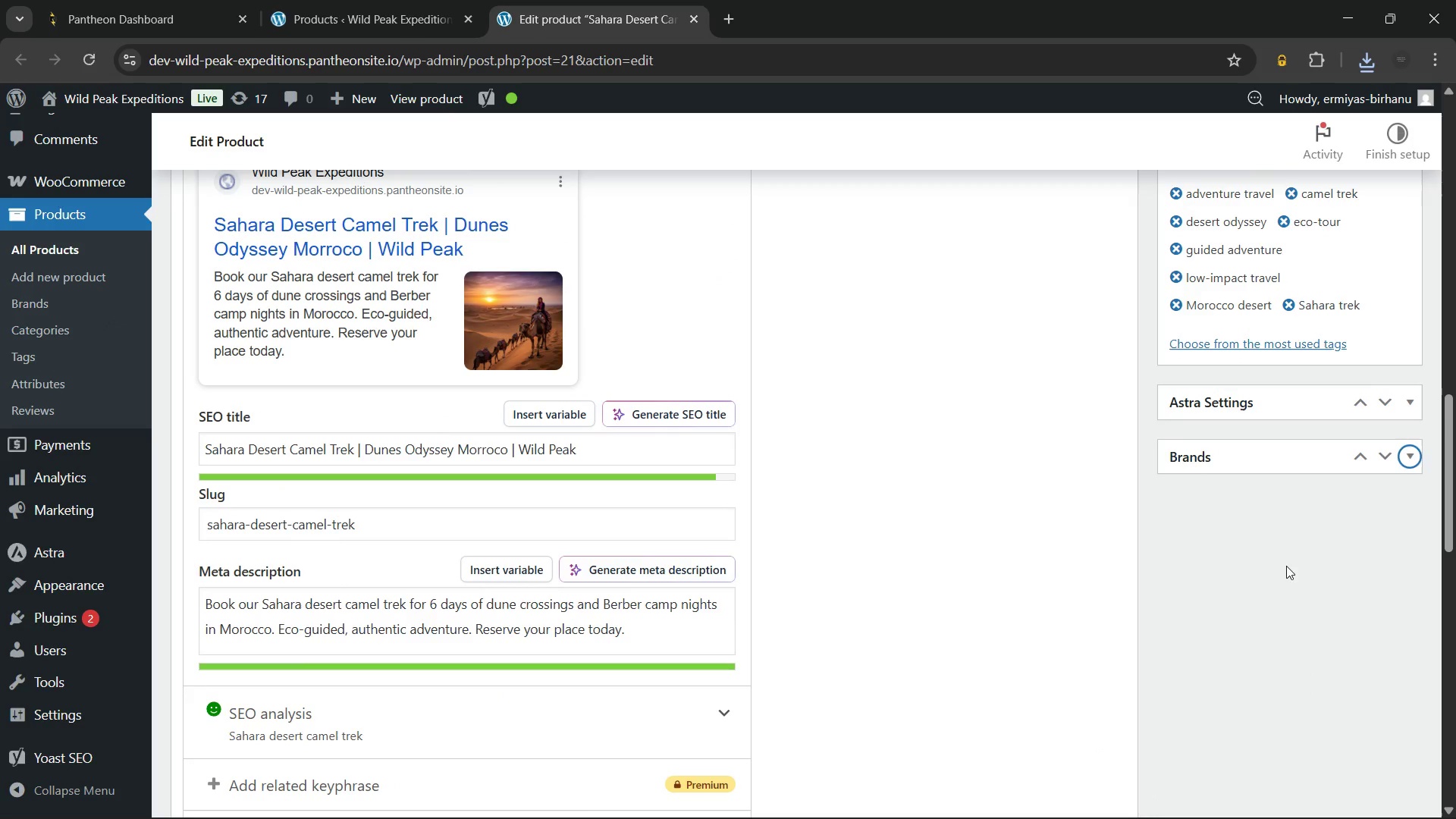 
left_click([1286, 563])
 